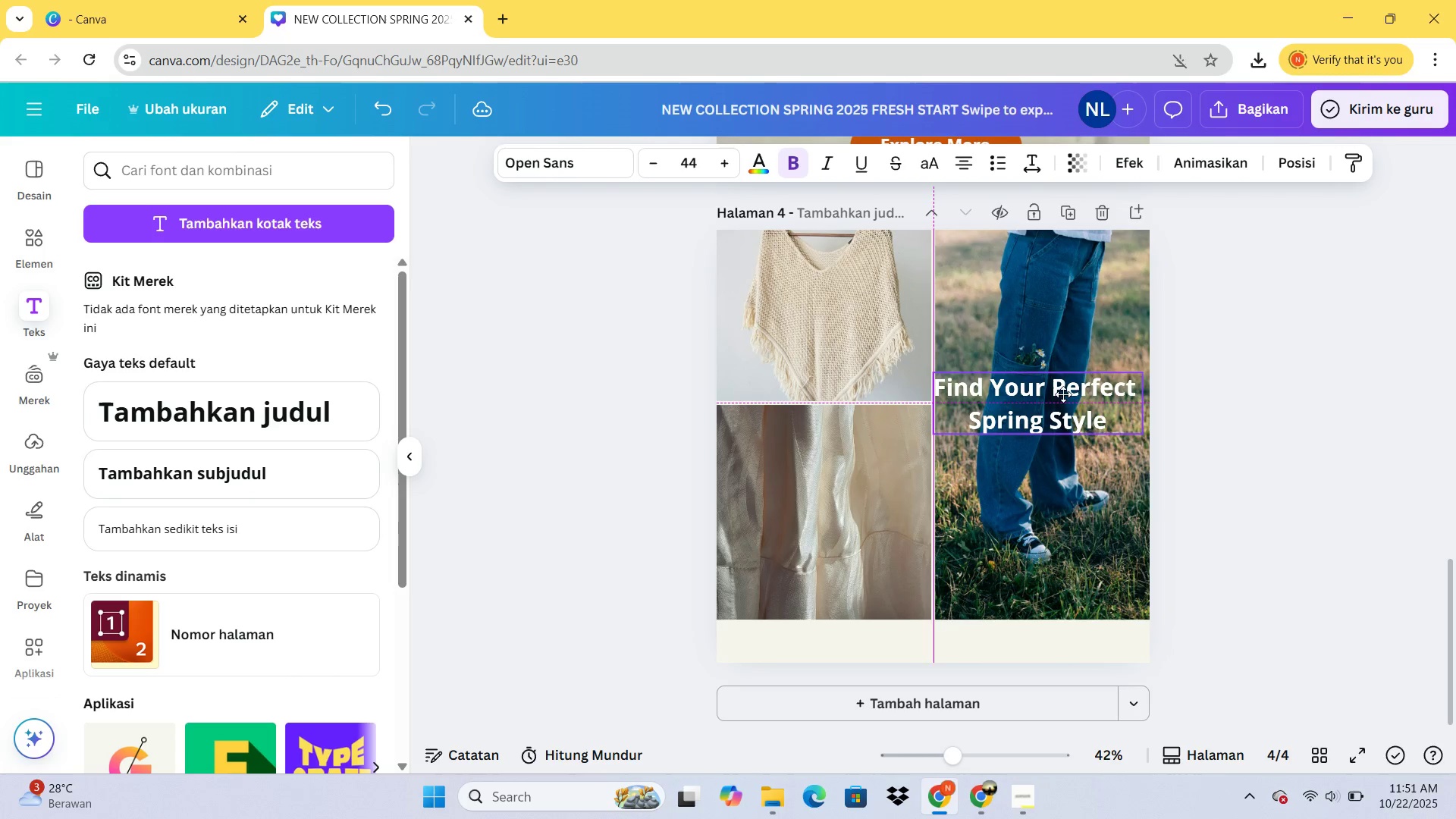 
key(Control+ControlLeft)
 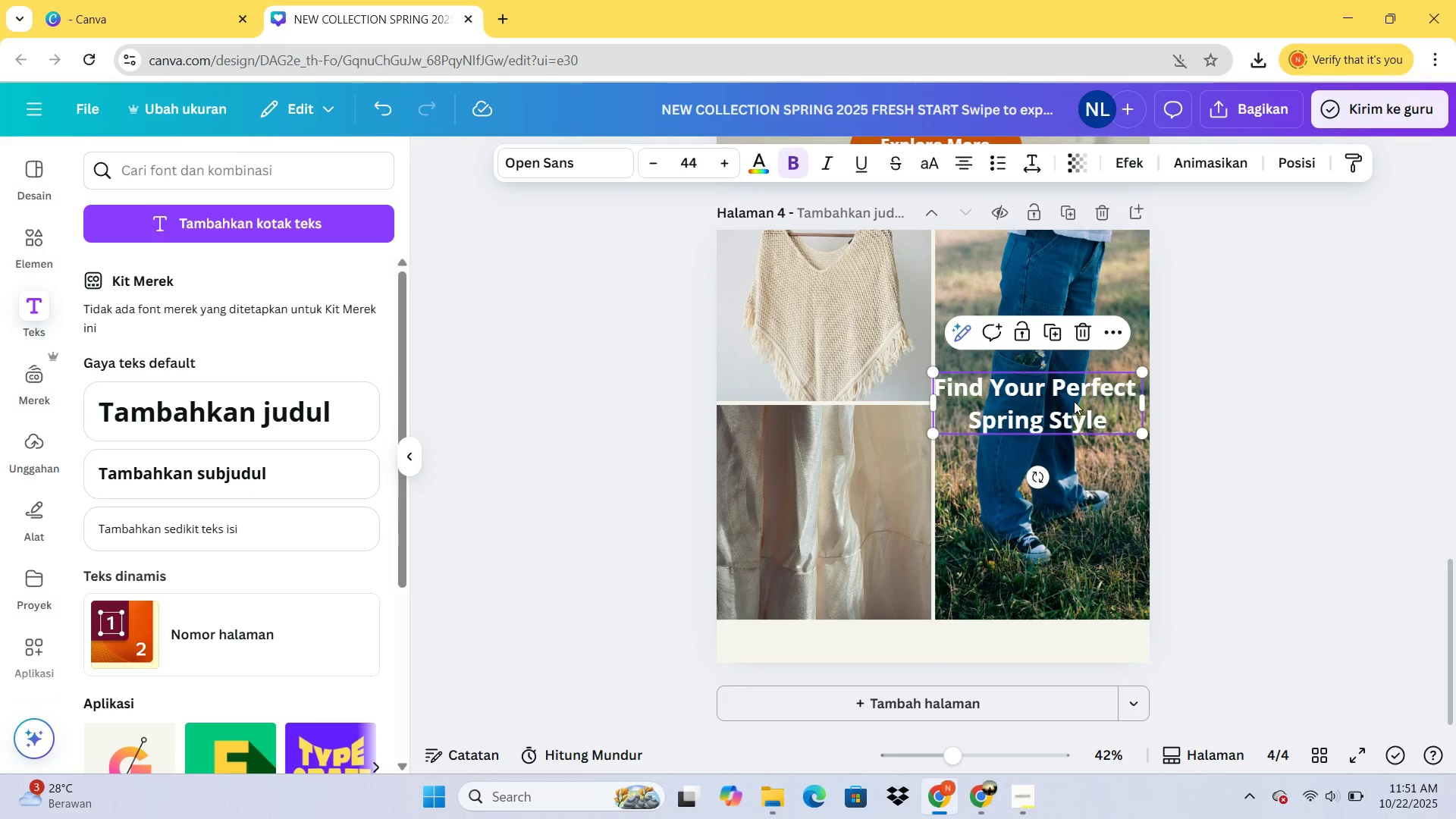 
key(Control+Z)
 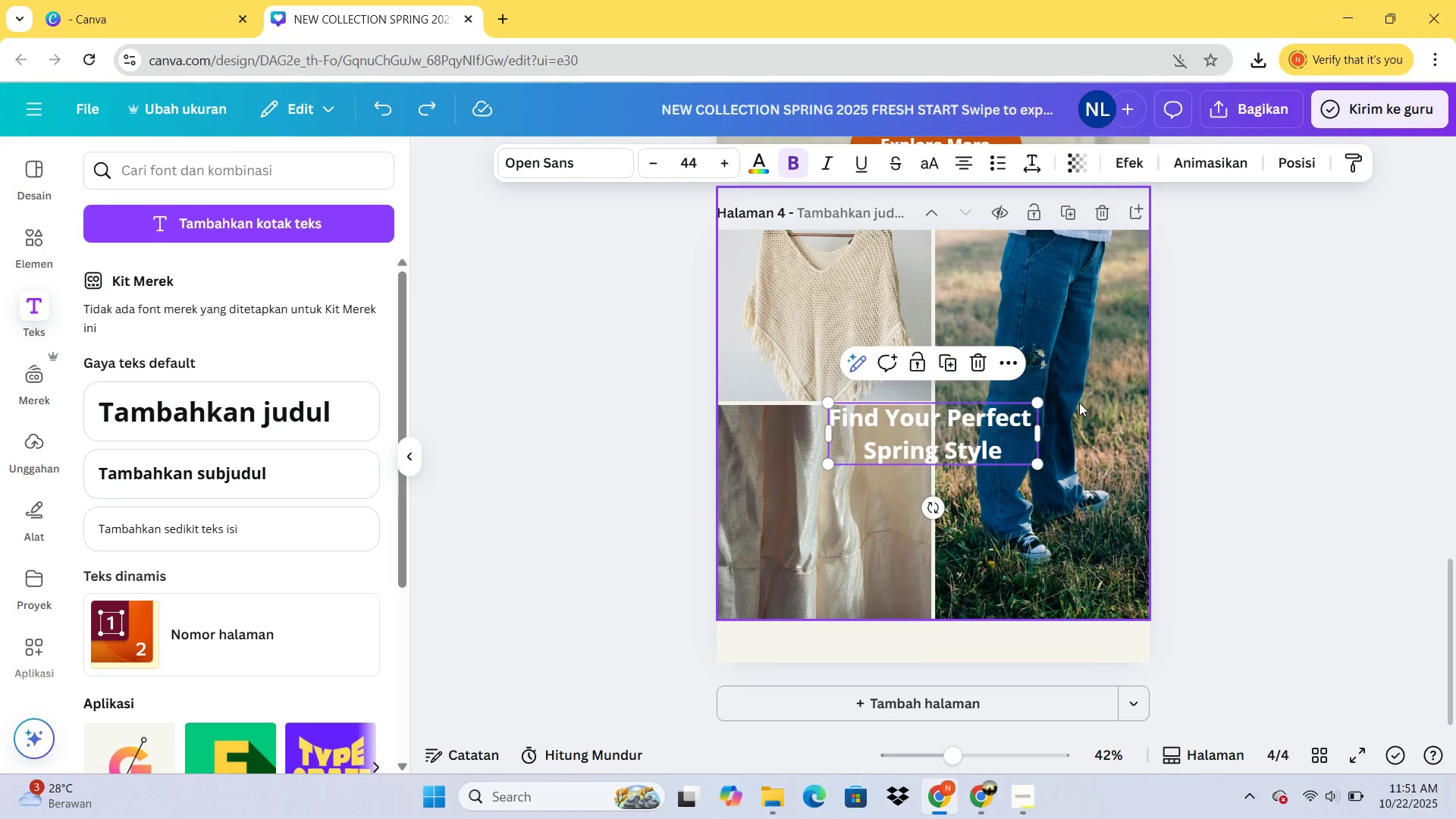 
key(Control+Z)
 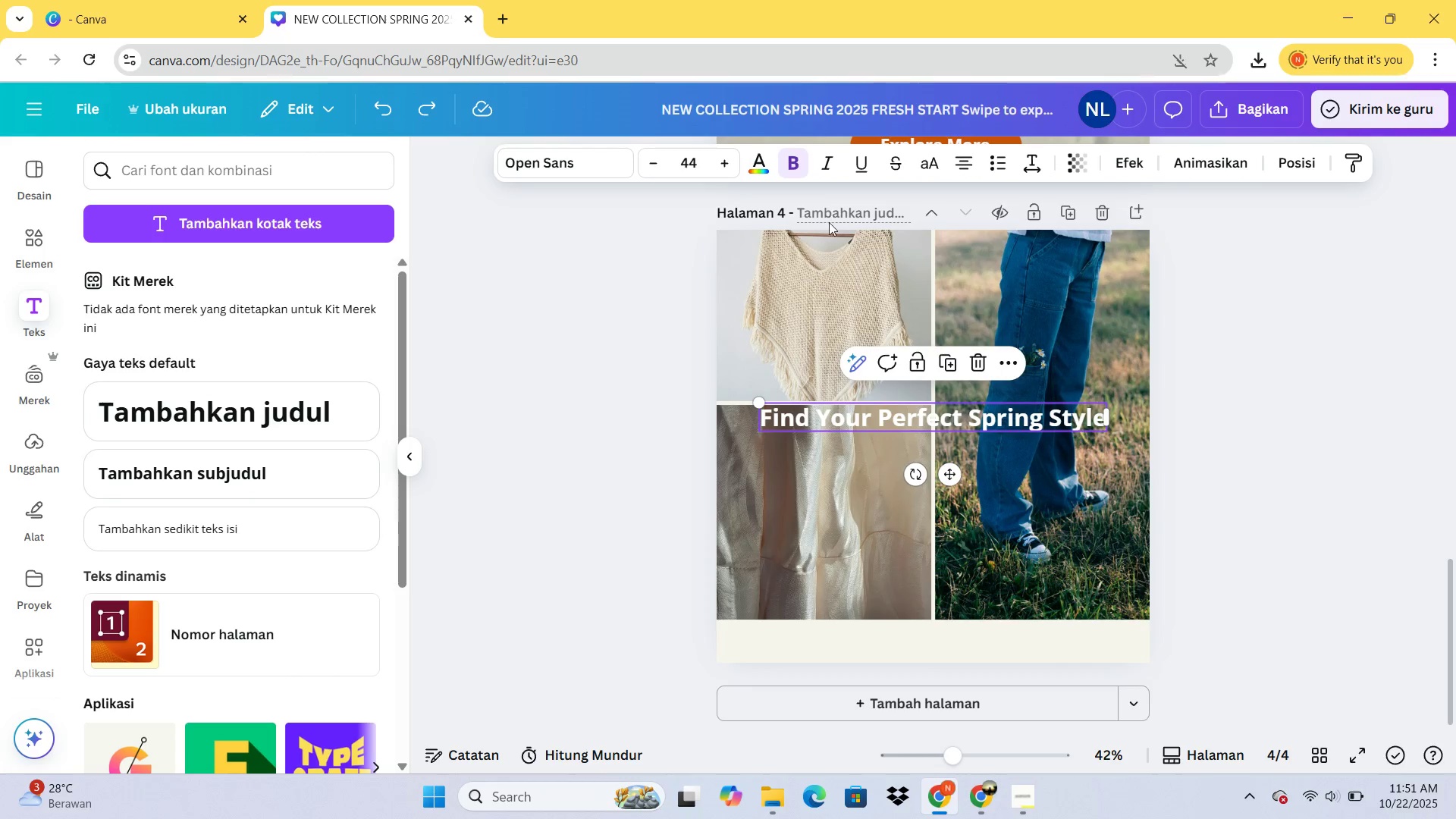 
left_click([765, 167])
 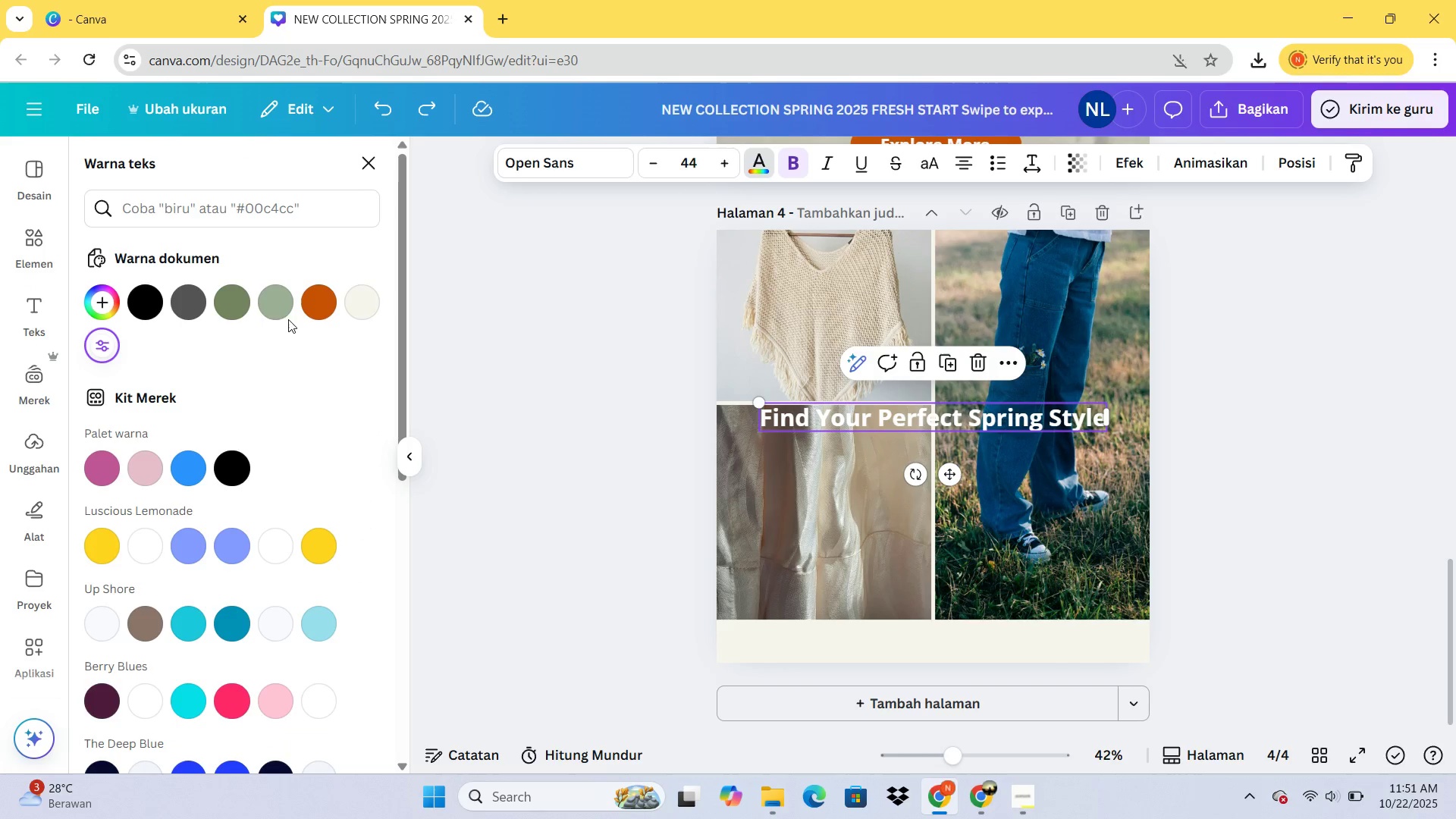 
left_click([278, 313])
 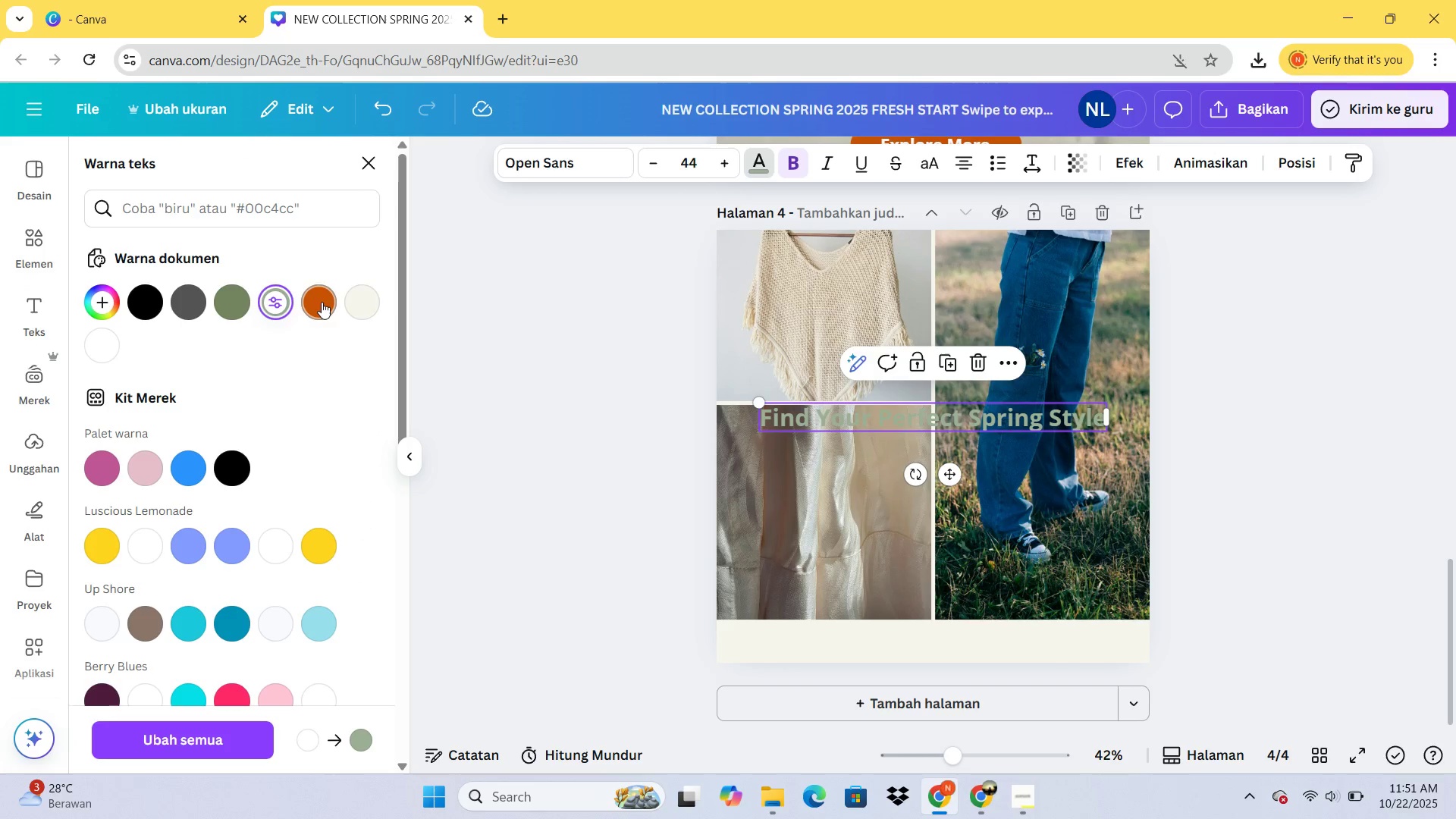 
left_click([323, 302])
 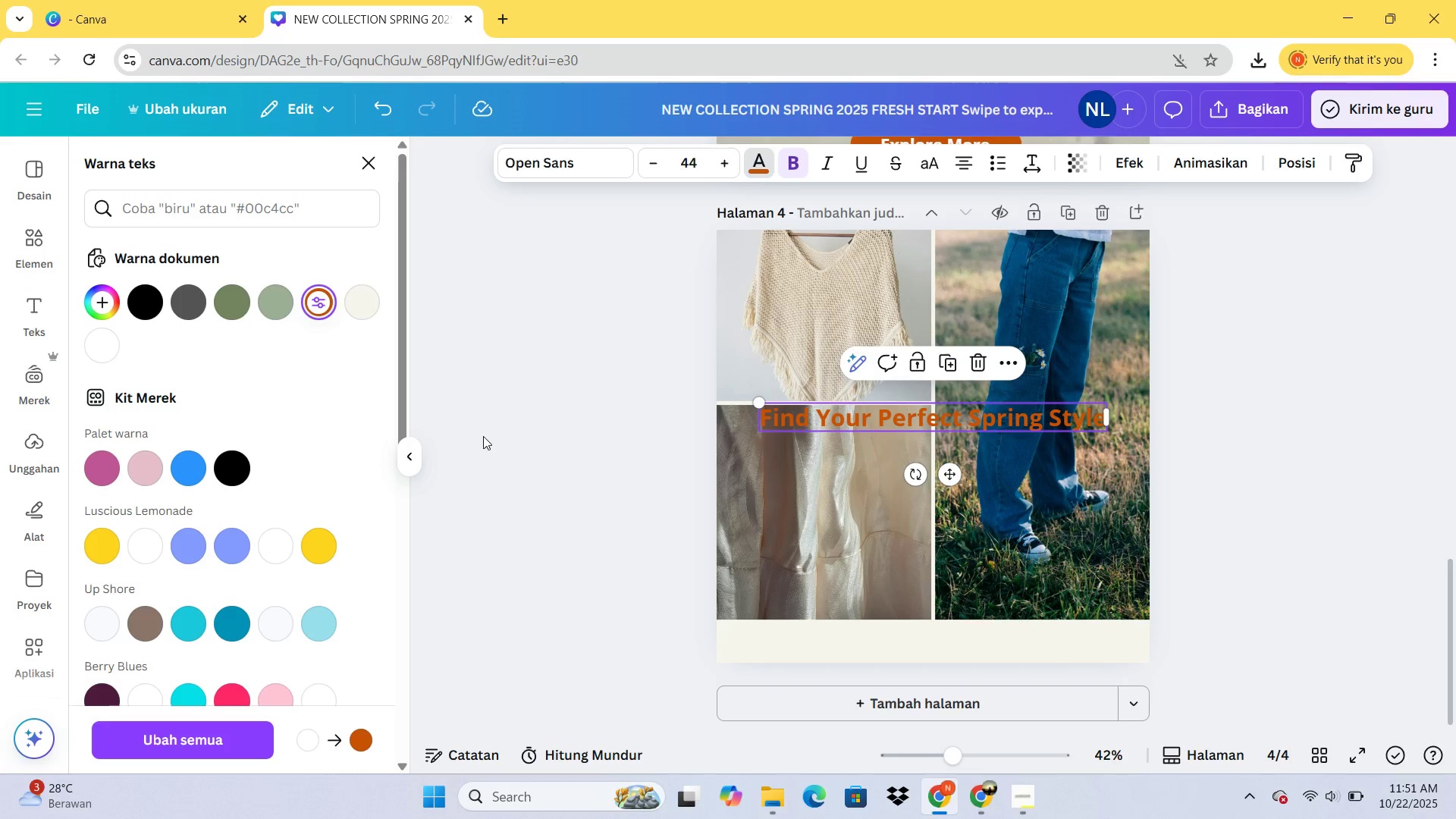 
left_click([499, 434])
 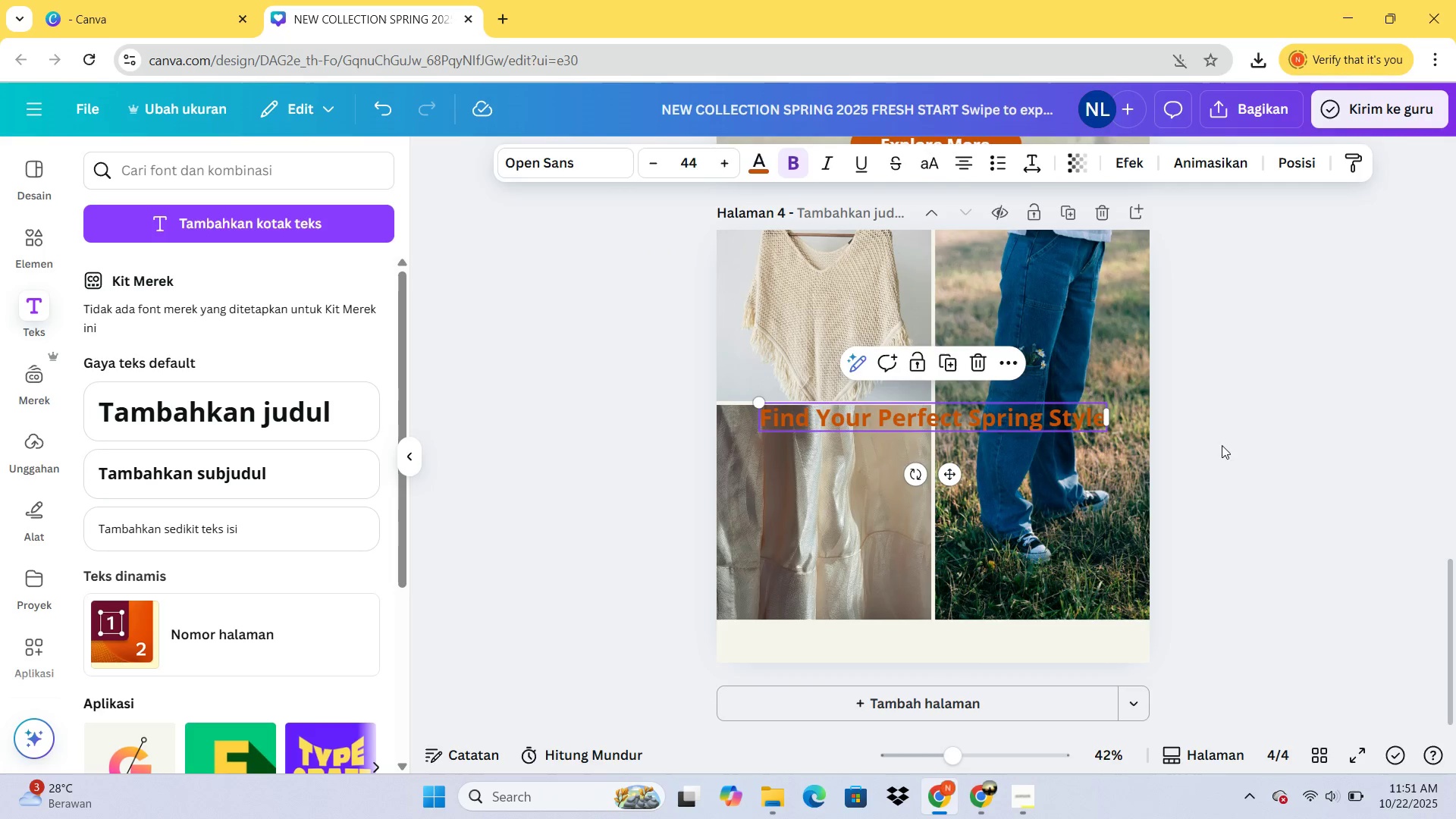 
left_click([1228, 442])
 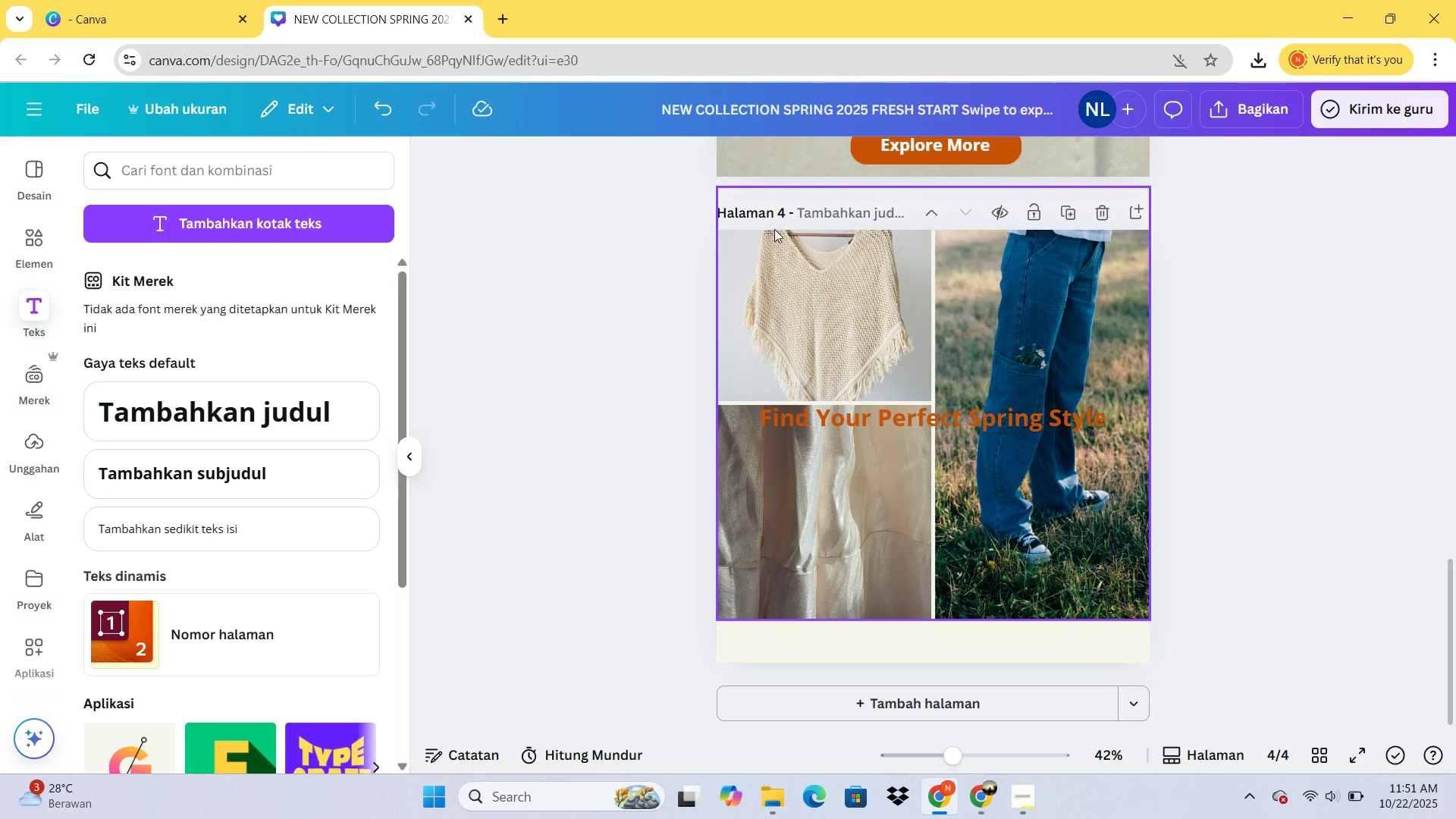 
double_click([904, 411])
 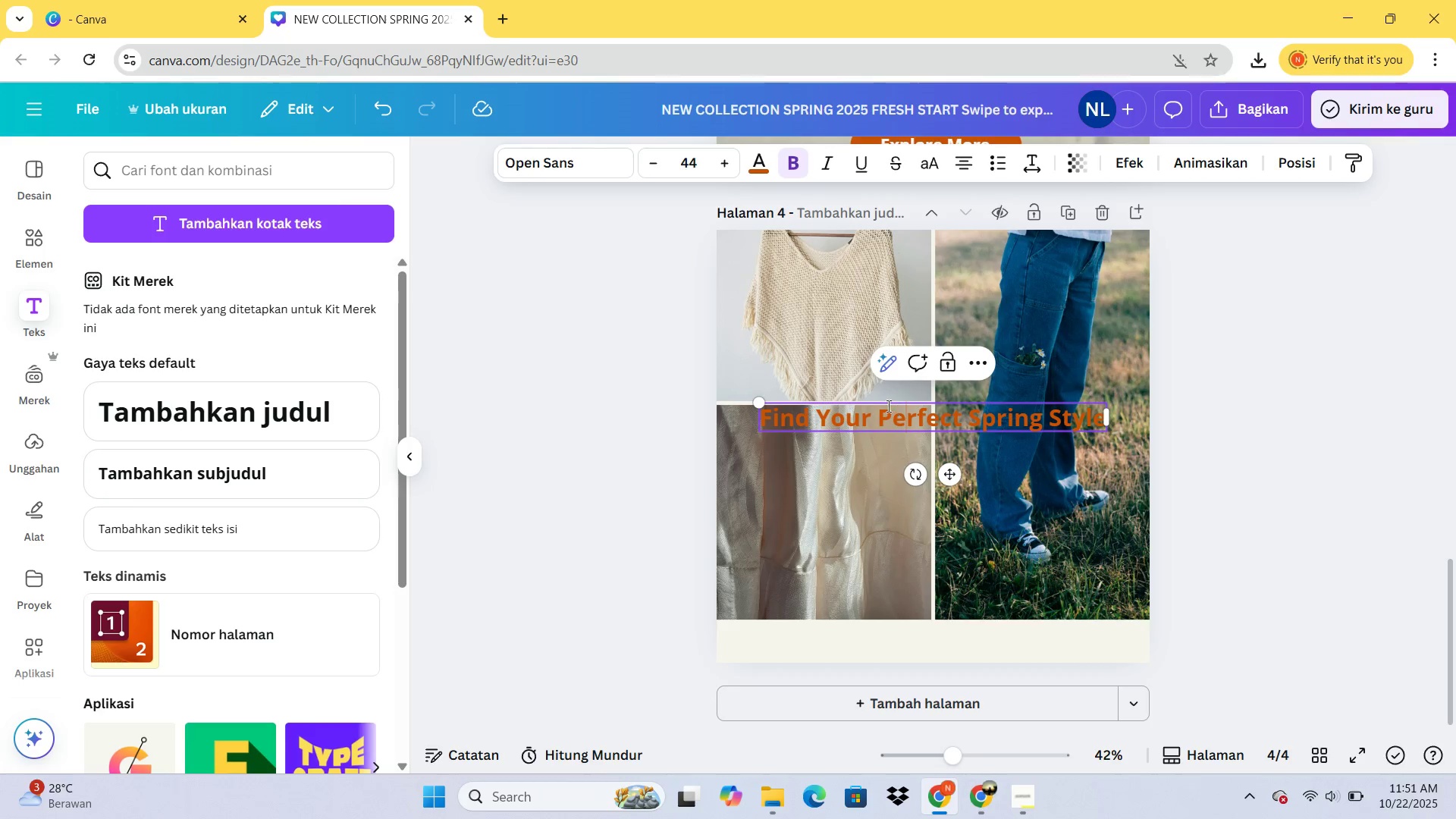 
key(Control+A)
 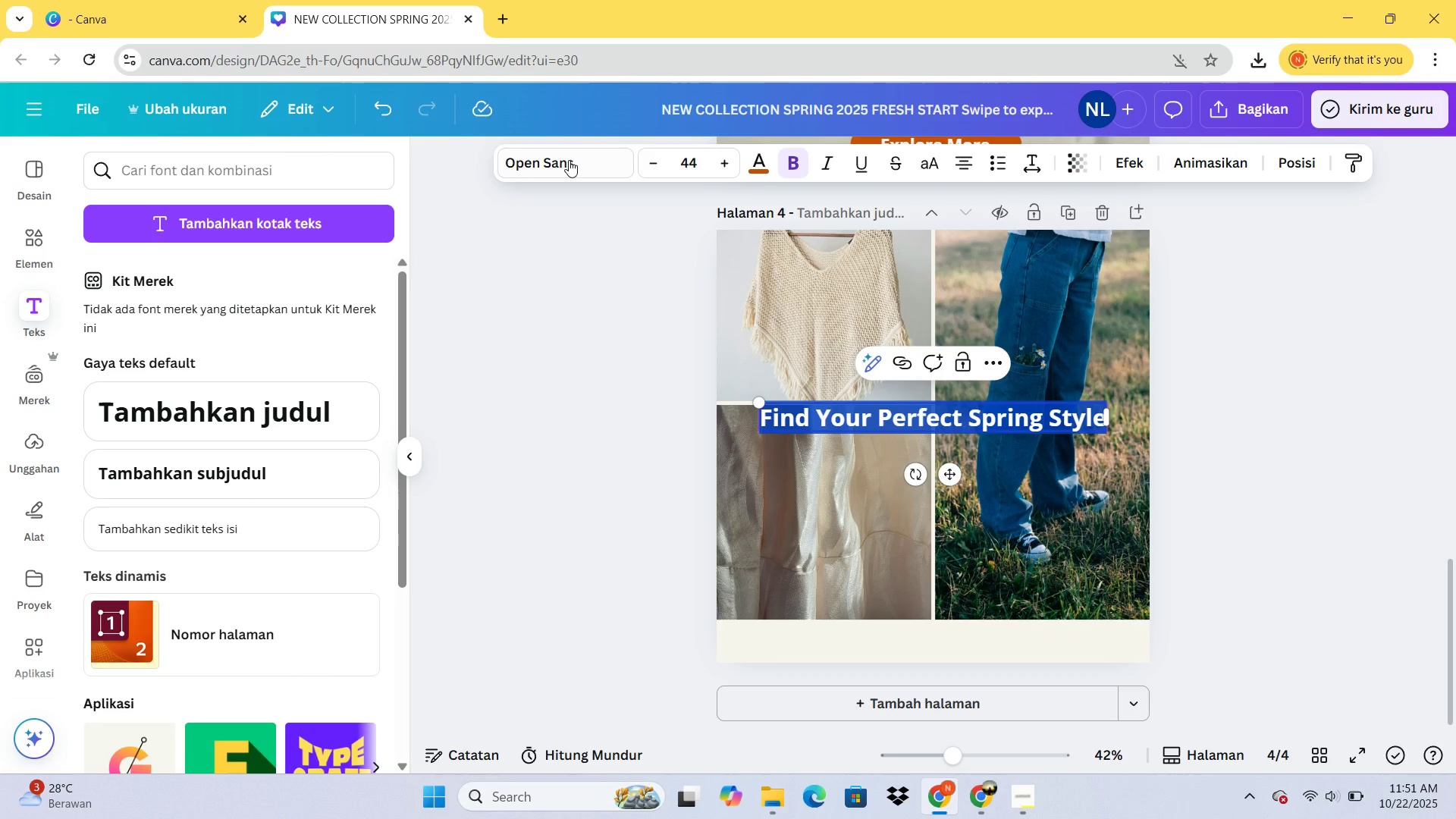 
left_click([570, 158])
 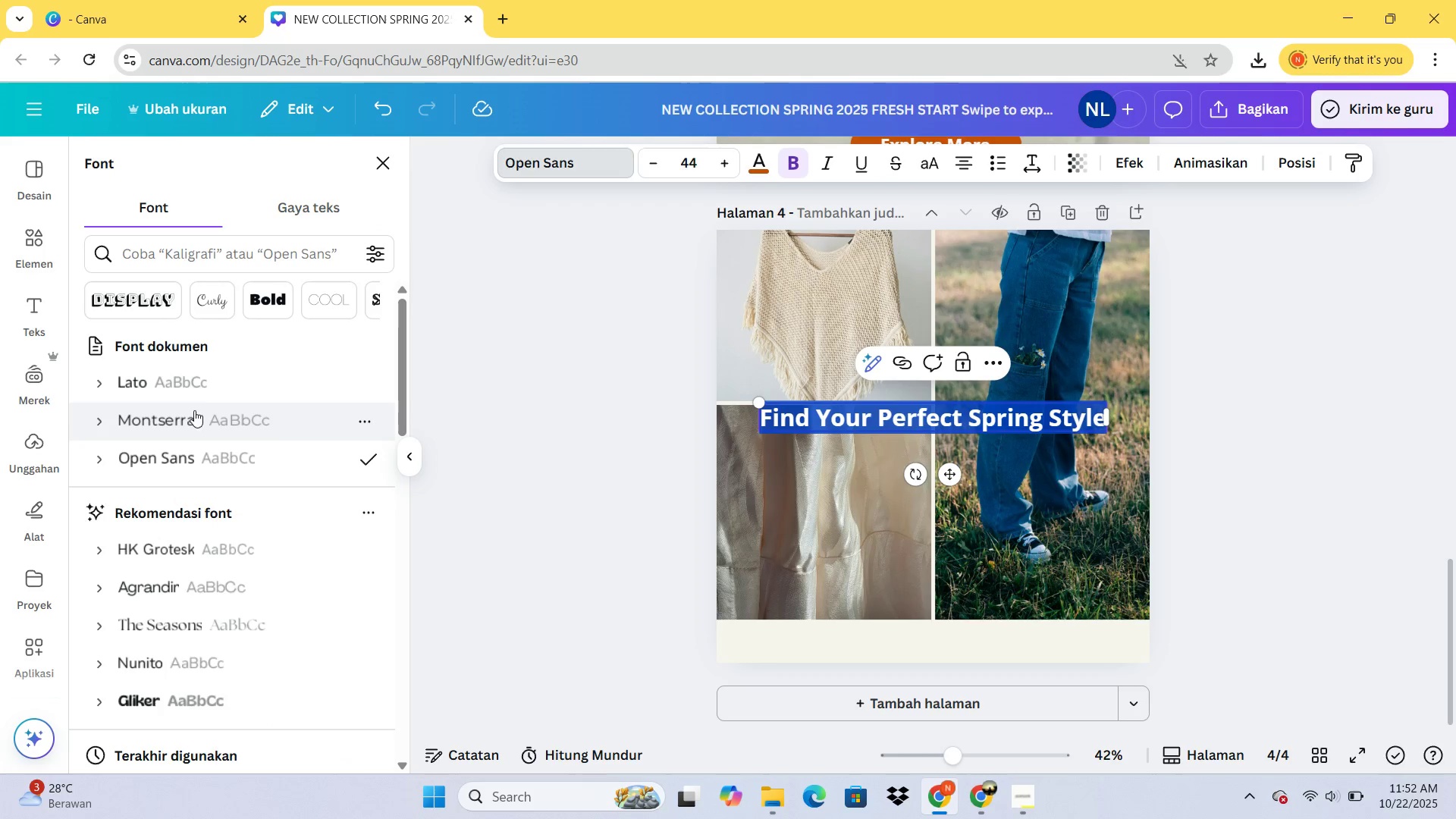 
left_click([193, 417])
 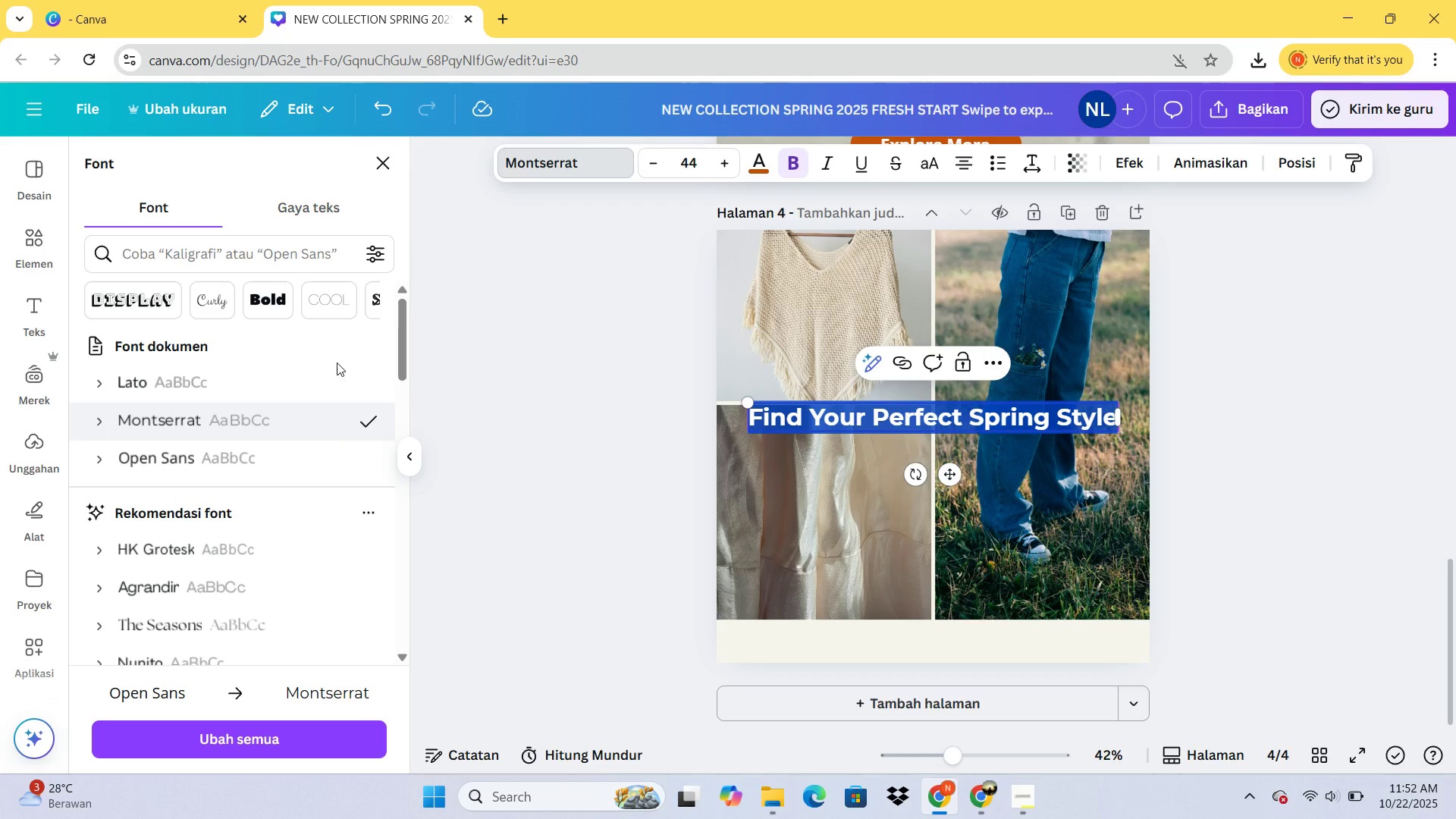 
wait(6.9)
 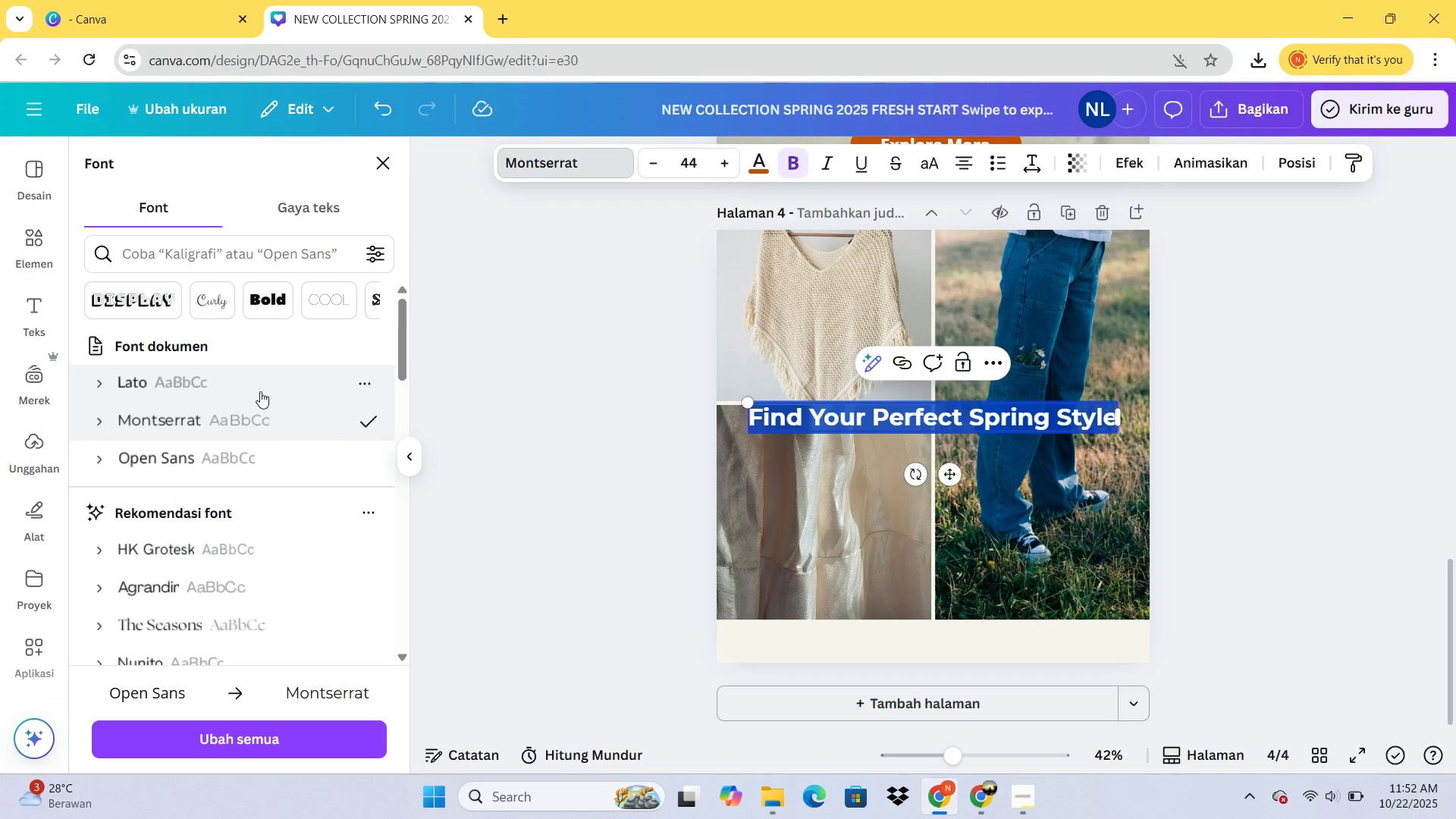 
left_click([476, 446])
 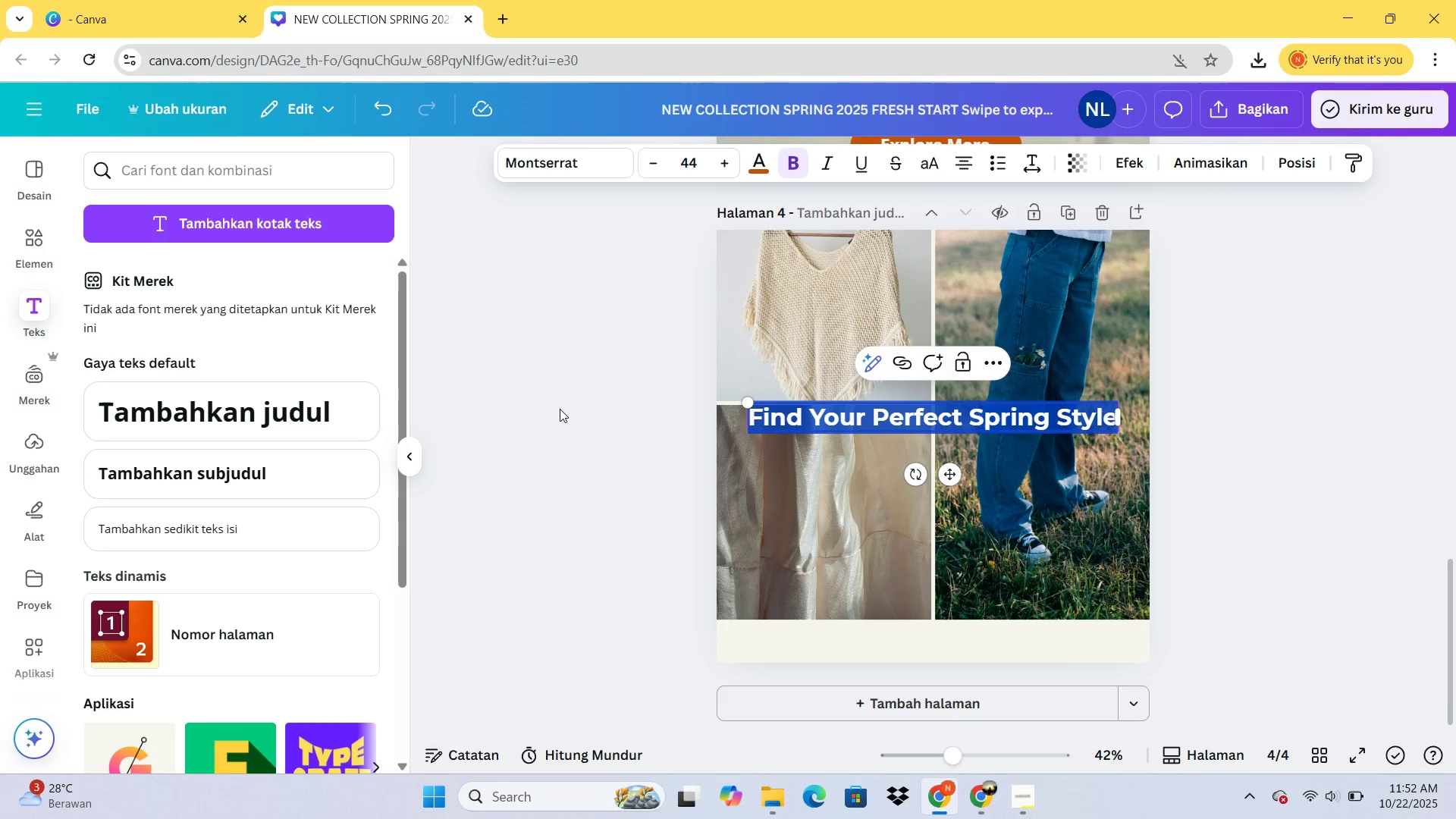 
scroll: coordinate [560, 409], scroll_direction: up, amount: 2.0
 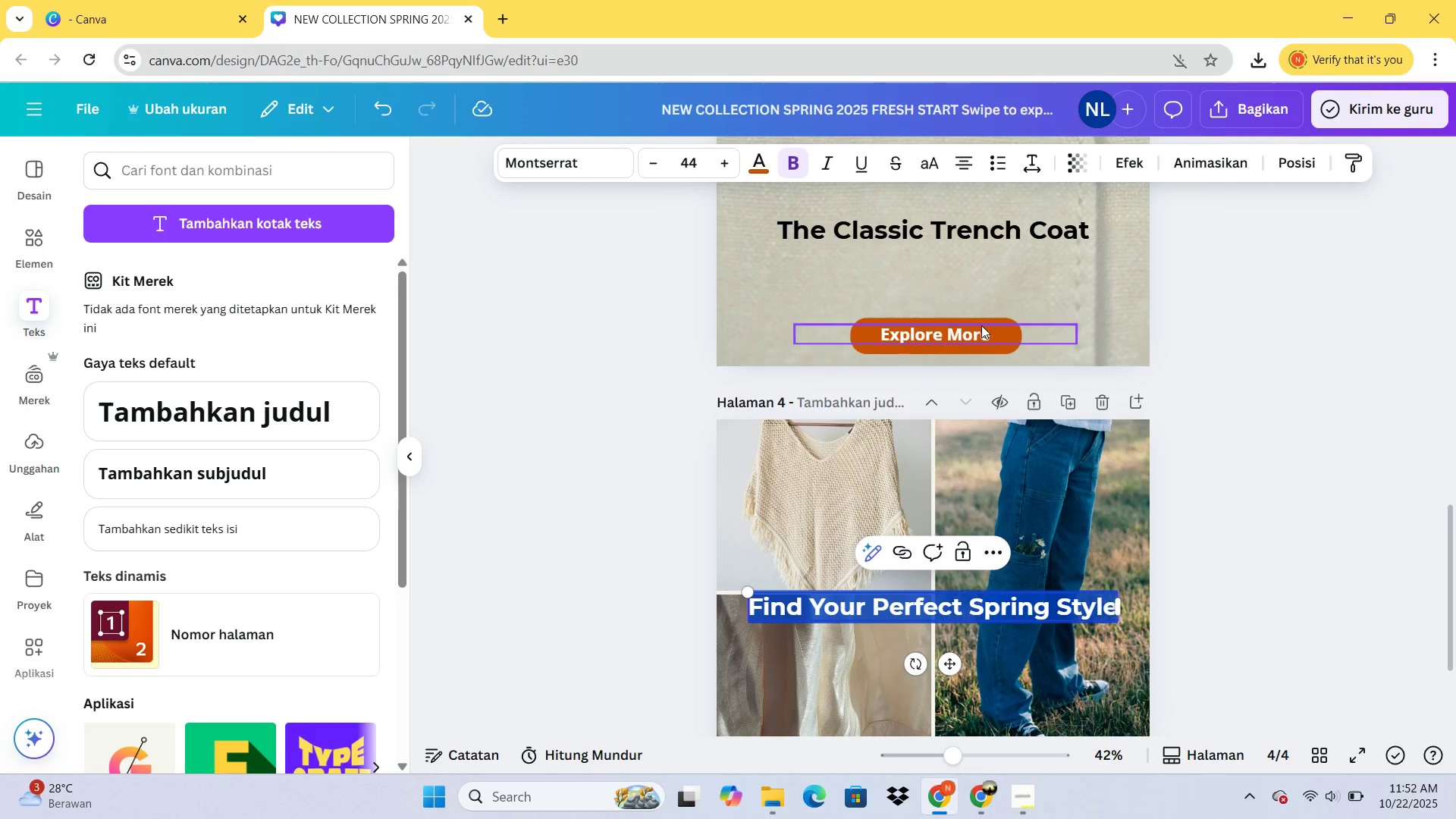 
left_click([981, 325])
 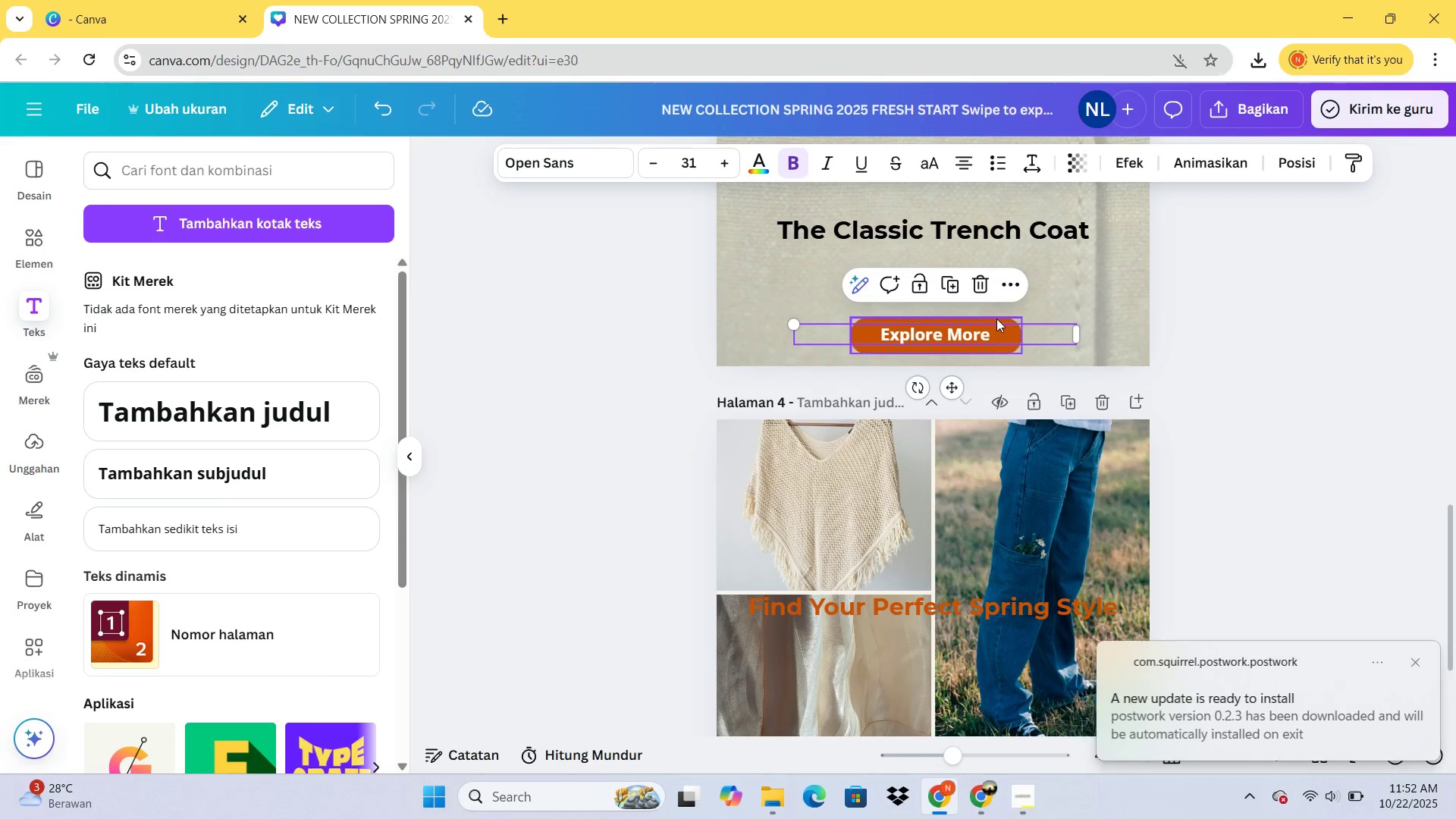 
hold_key(key=ShiftLeft, duration=0.61)
left_click([996, 320])
 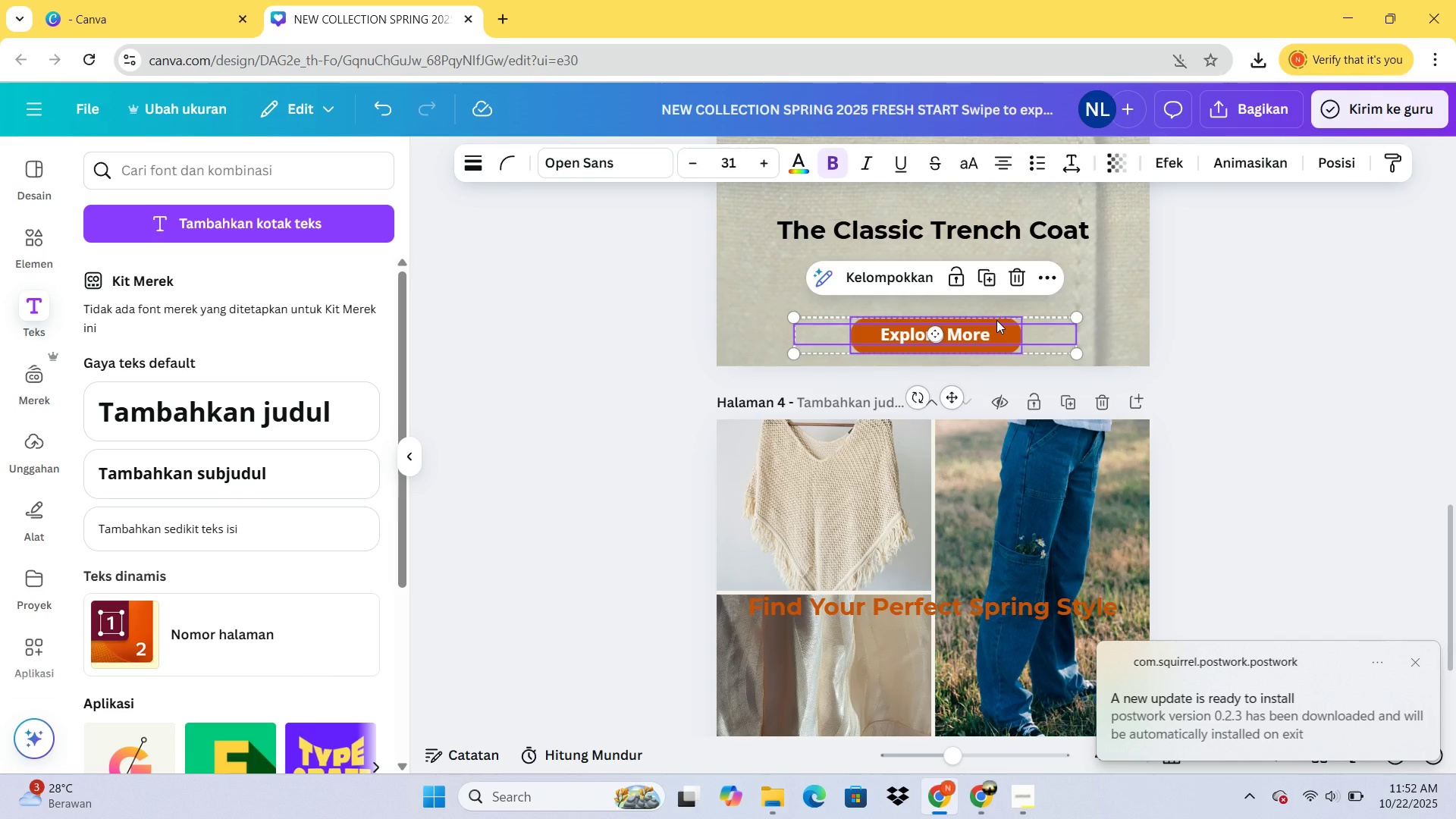 
key(Control+C)
 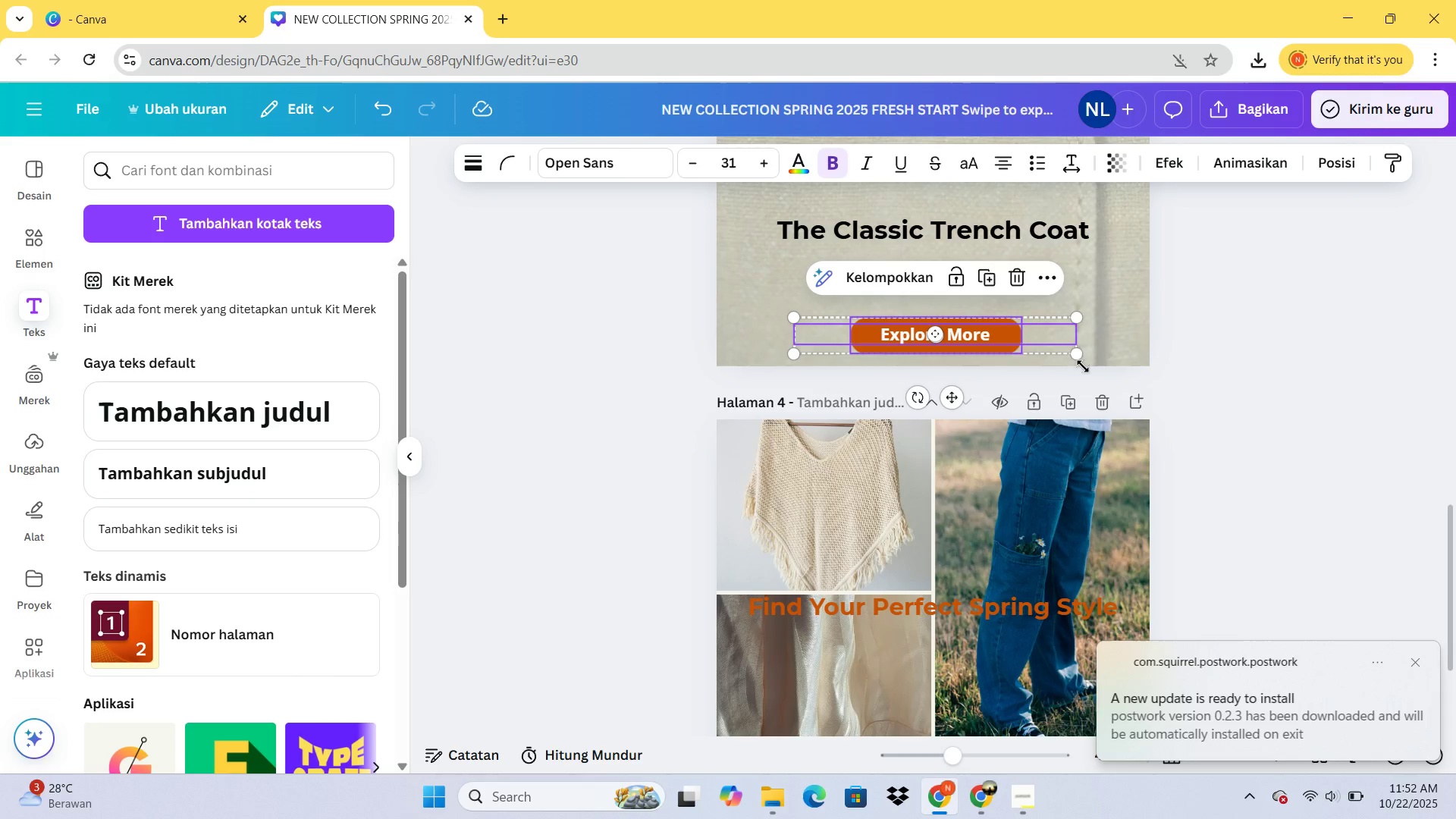 
scroll: coordinate [1178, 435], scroll_direction: down, amount: 3.0
 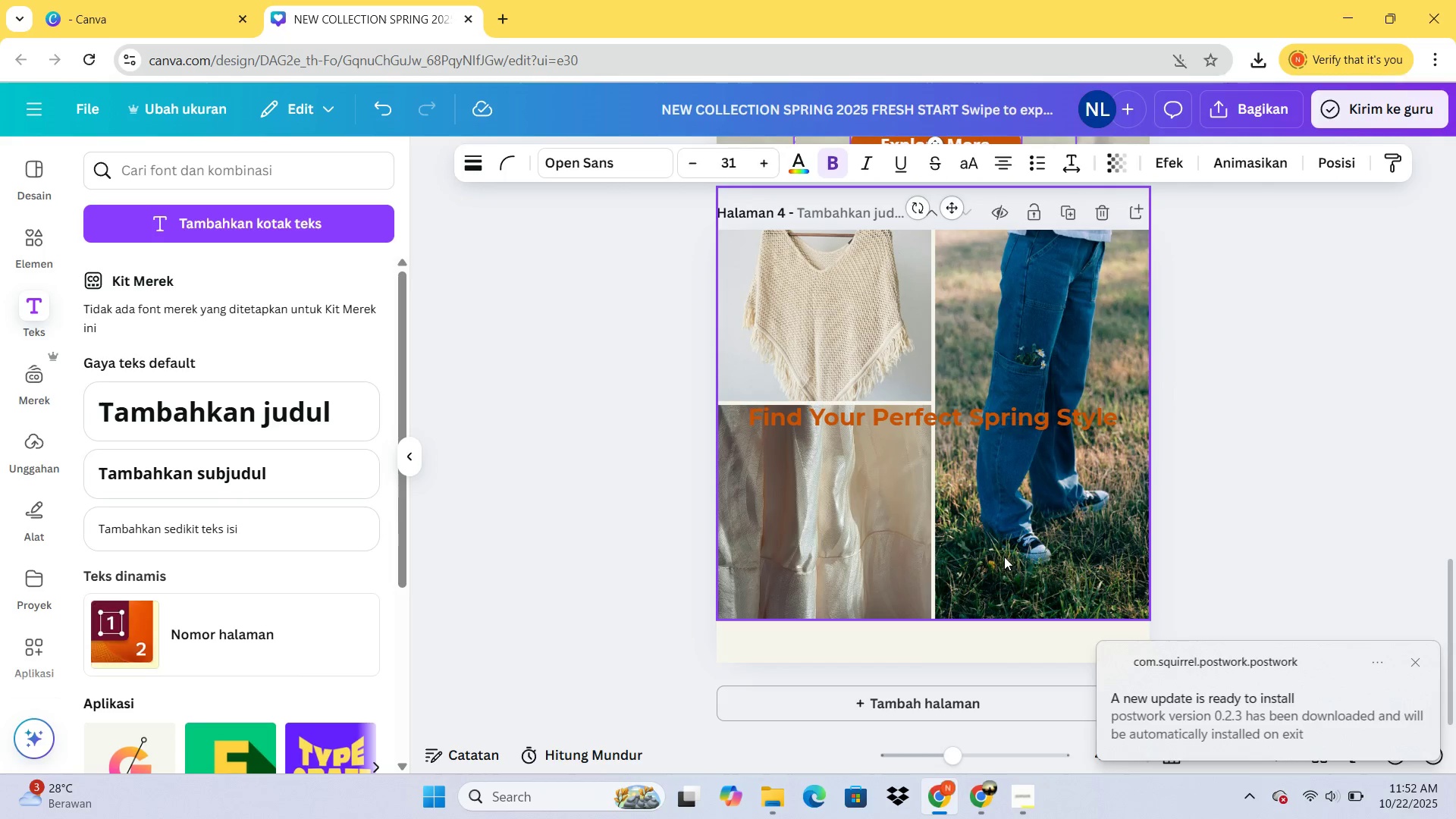 
left_click([1004, 557])
 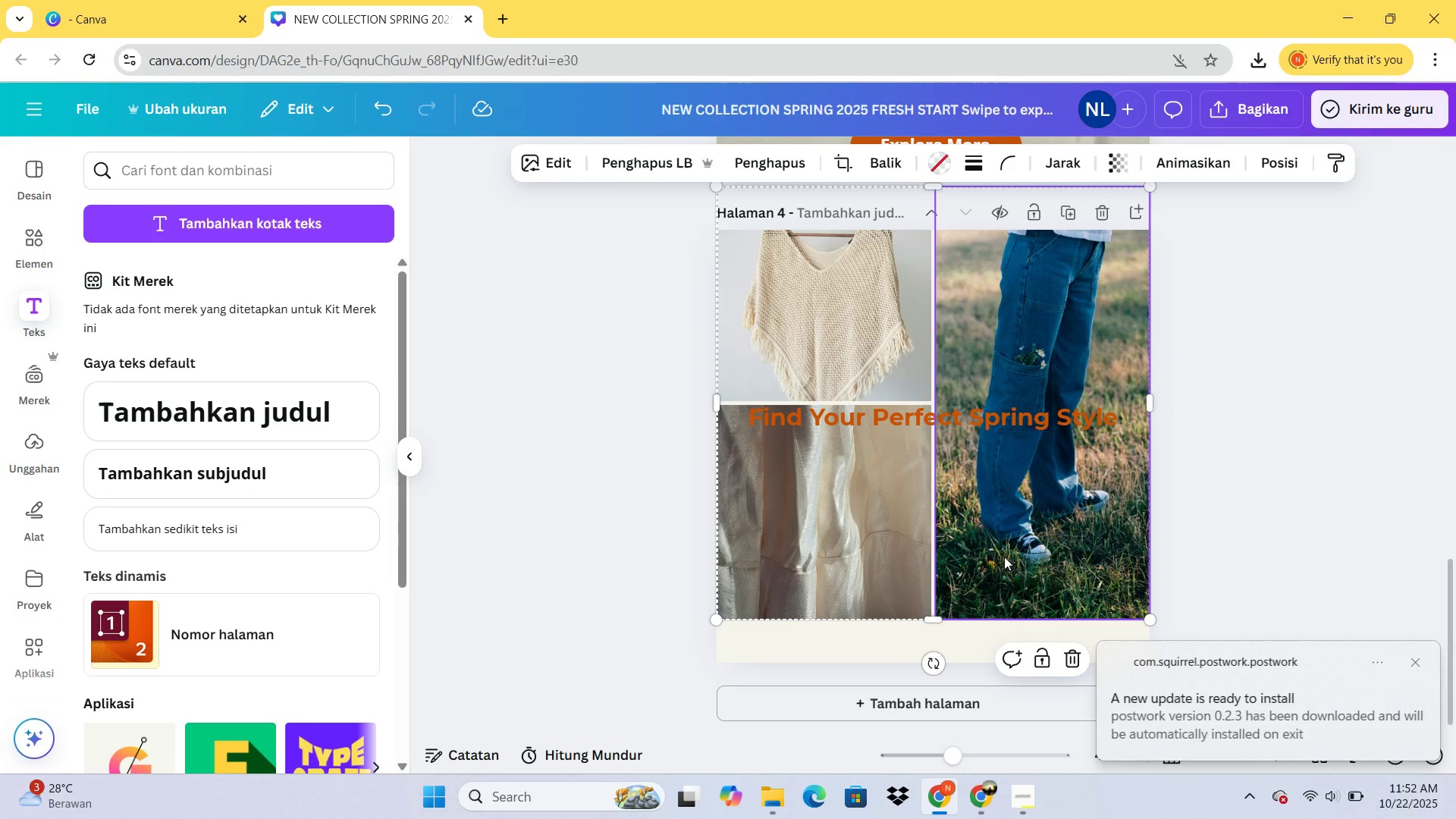 
key(Control+C)
 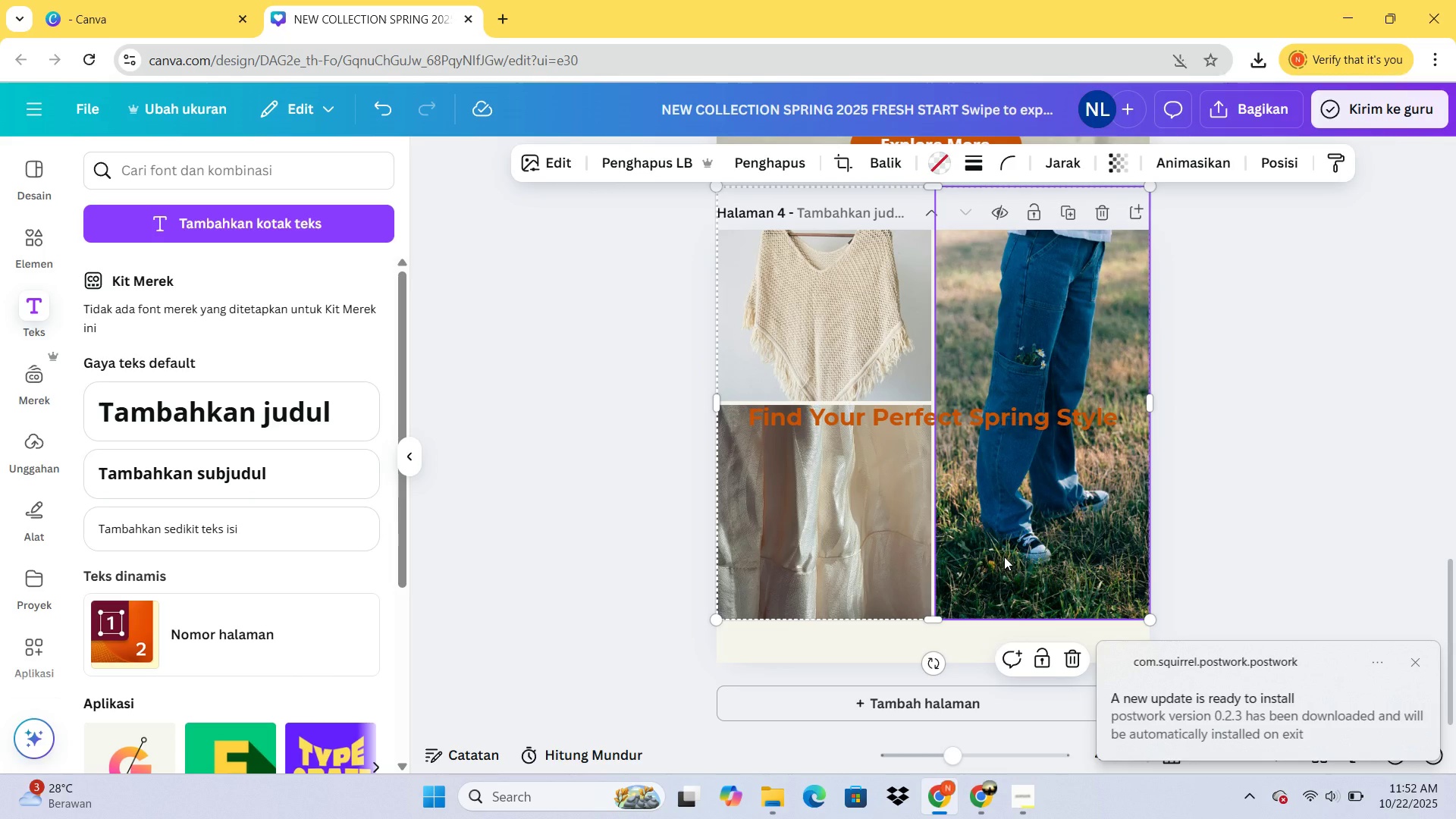 
key(Control+V)
 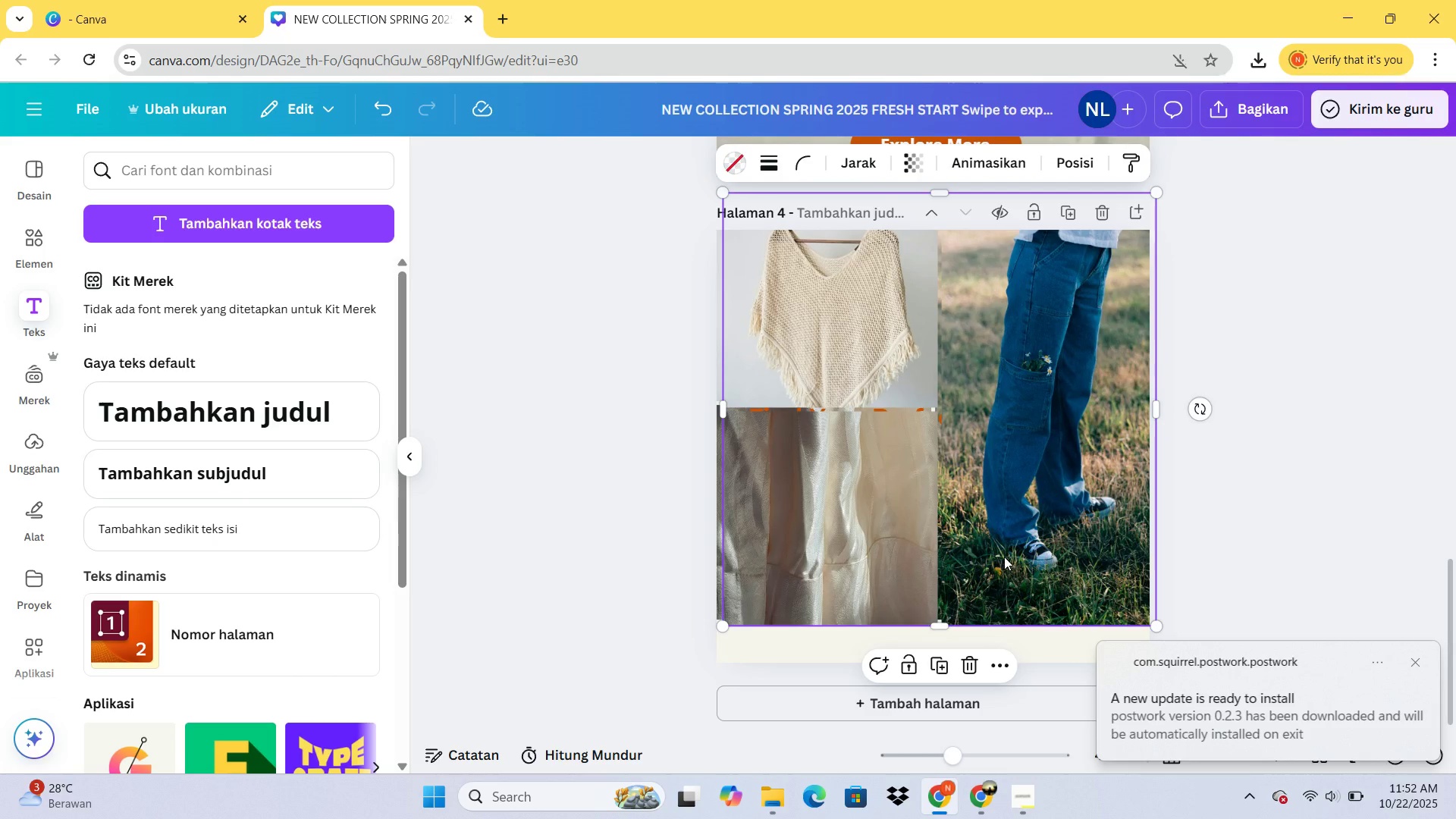 
key(Control+Z)
 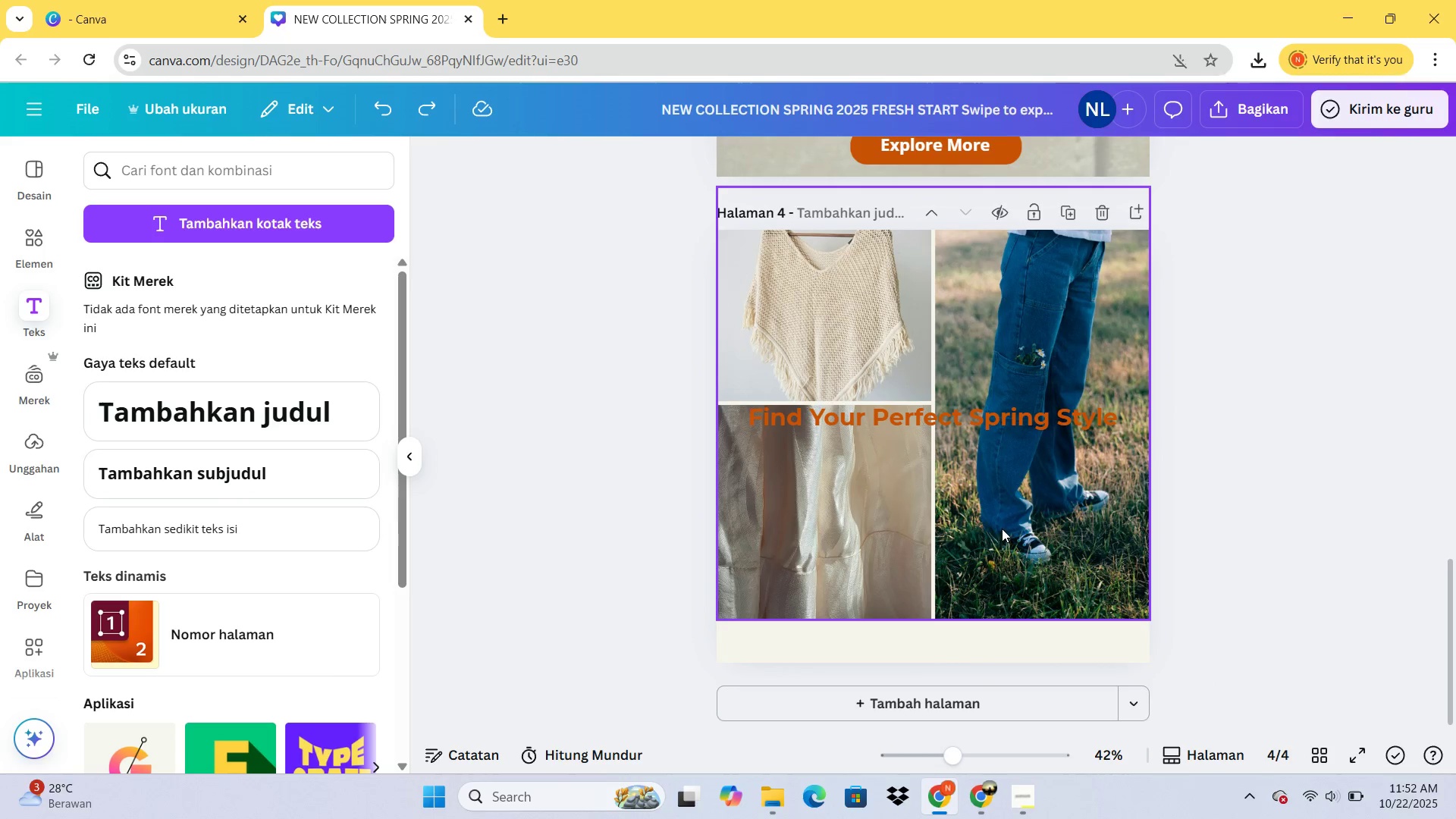 
scroll: coordinate [1002, 529], scroll_direction: up, amount: 1.0
 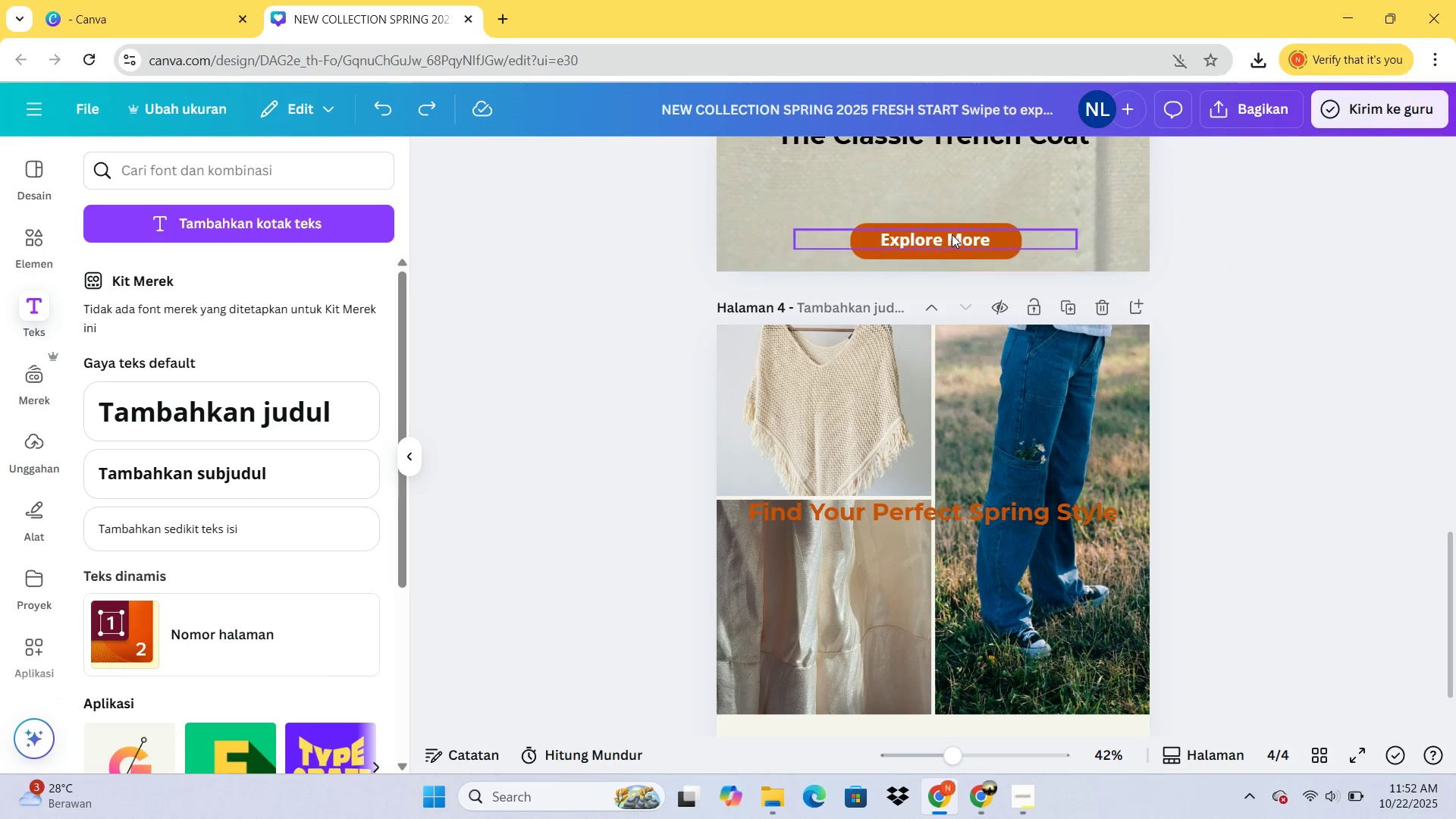 
left_click([952, 234])
 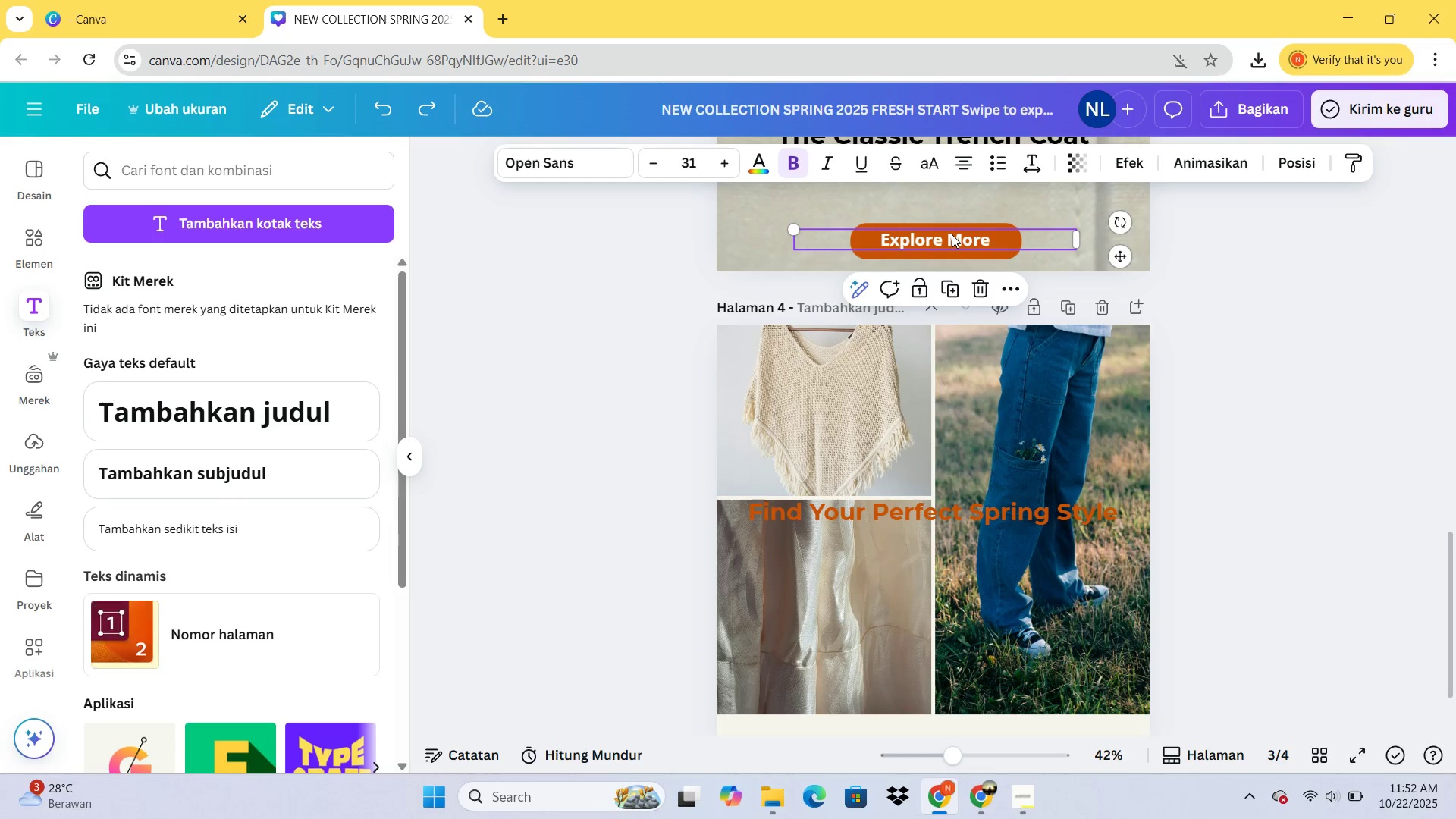 
hold_key(key=ShiftLeft, duration=1.05)
left_click([968, 224])
 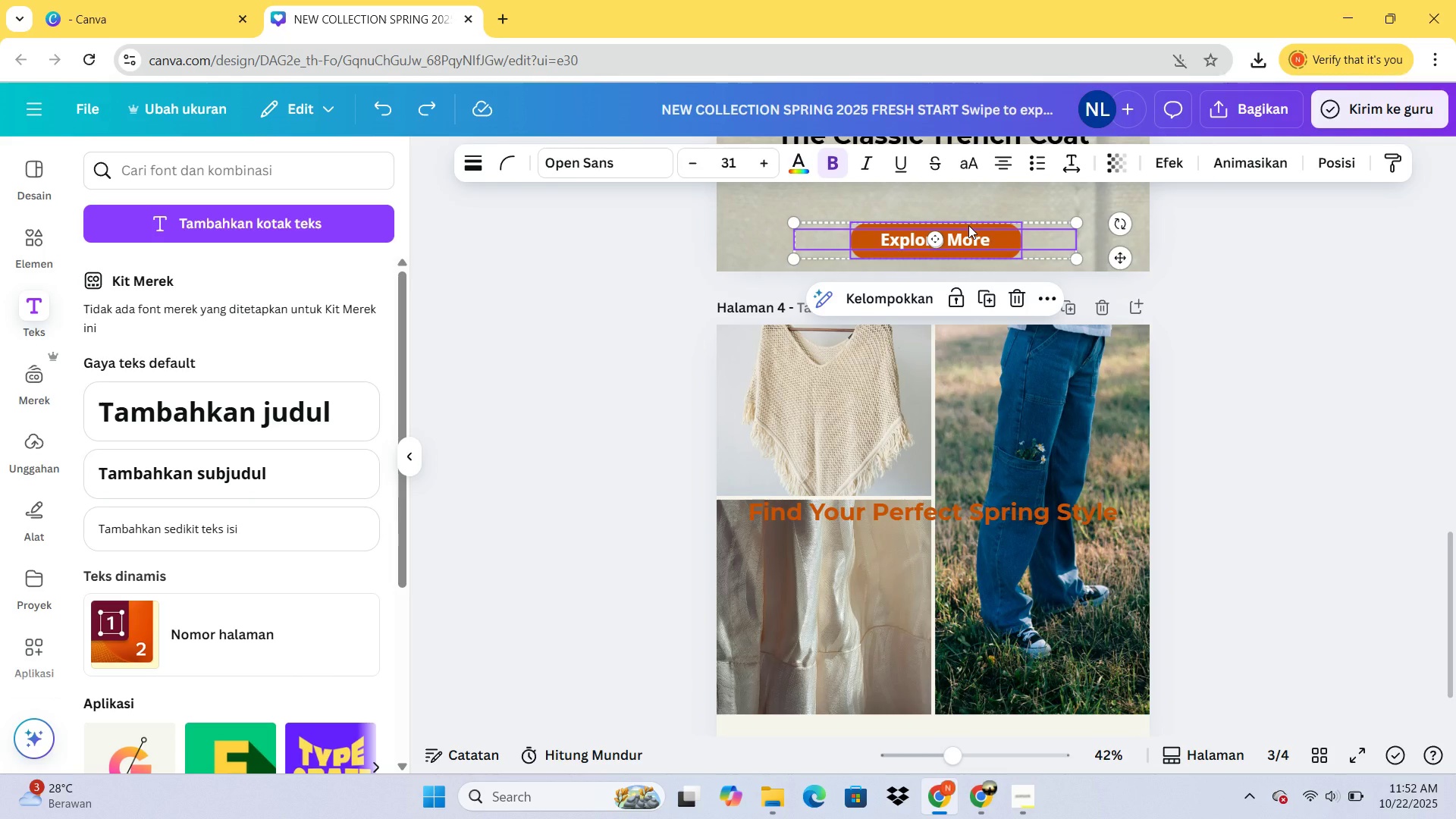 
key(Control+C)
 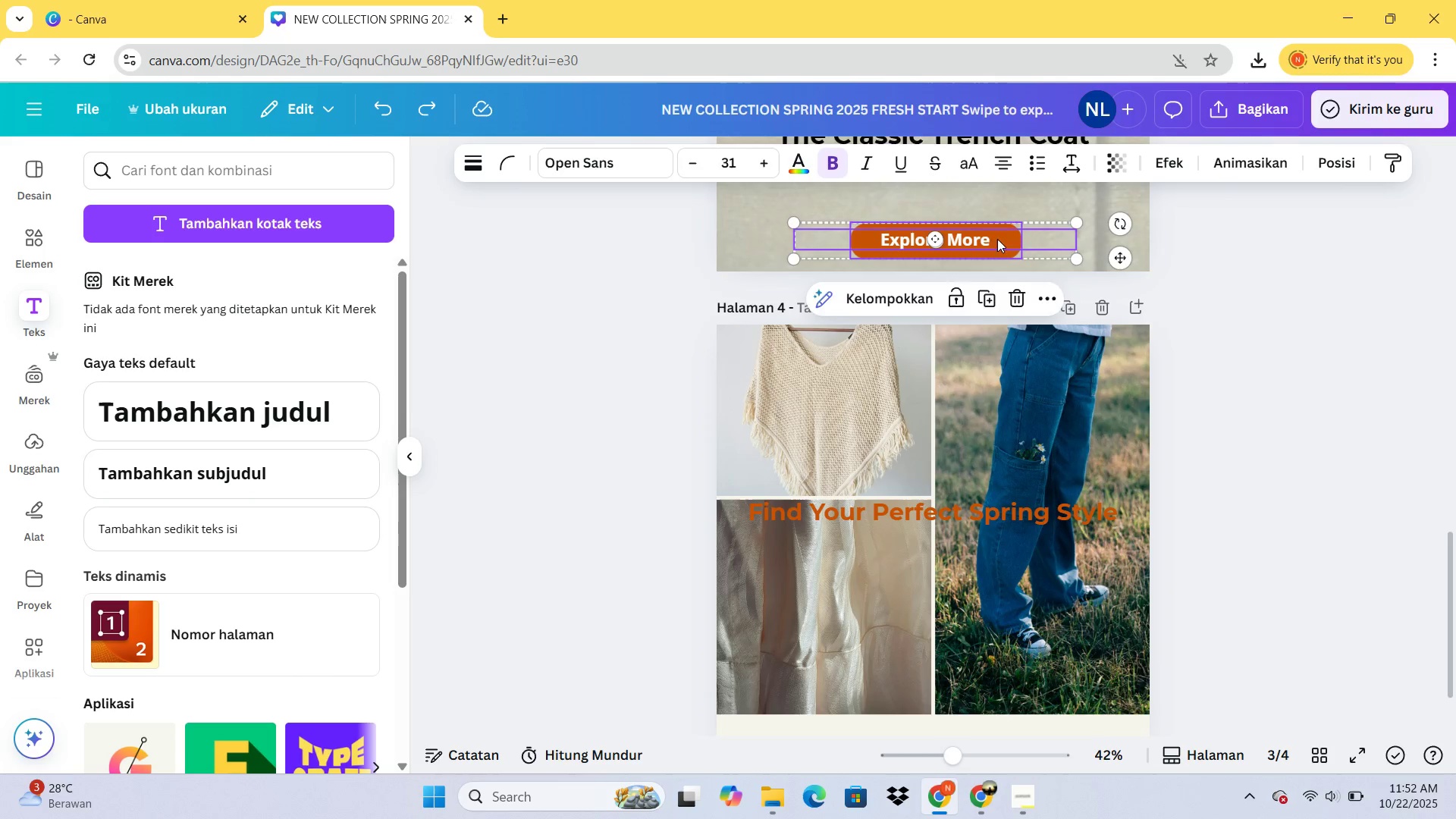 
scroll: coordinate [1043, 280], scroll_direction: down, amount: 4.0
 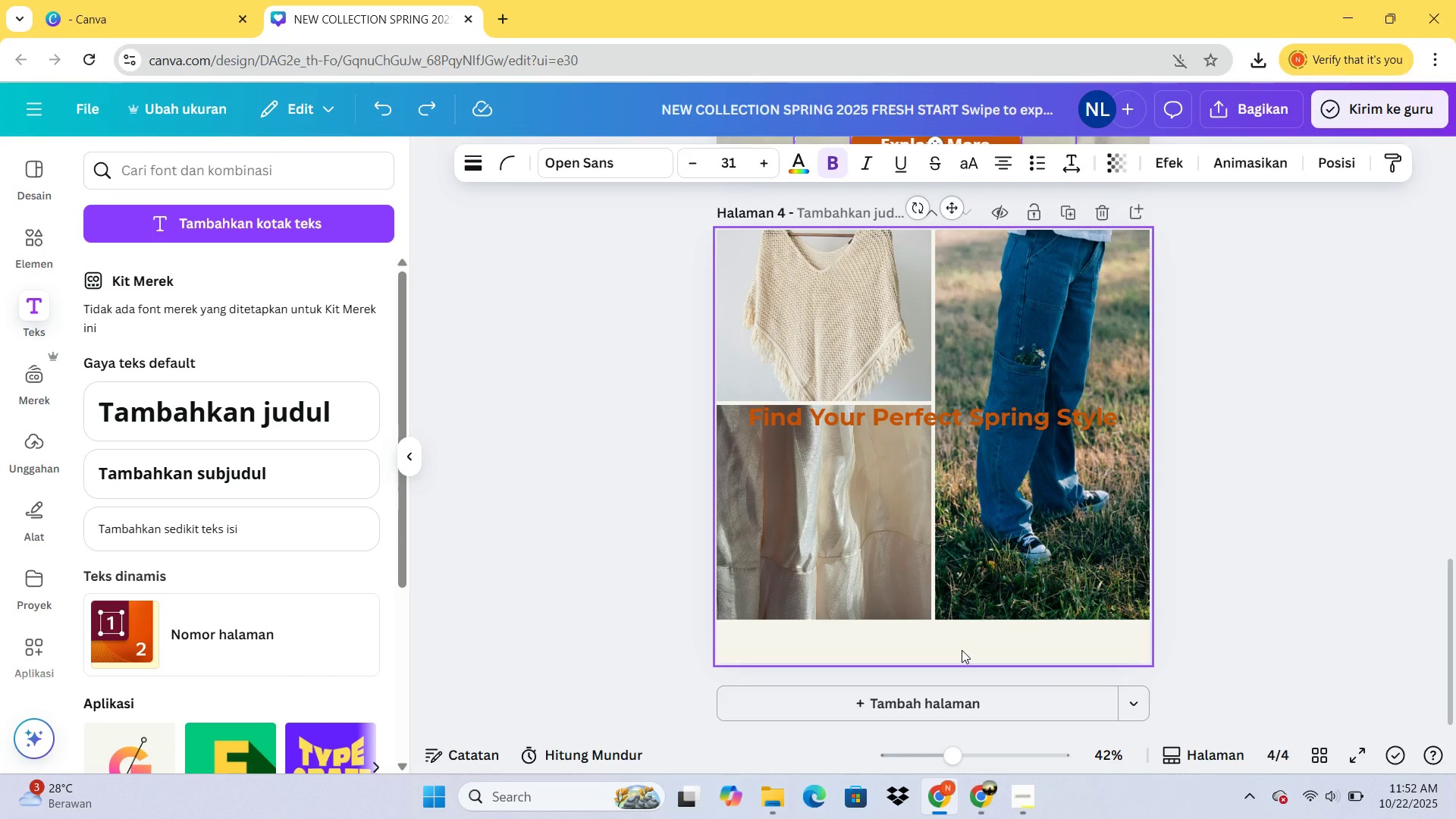 
left_click([962, 650])
 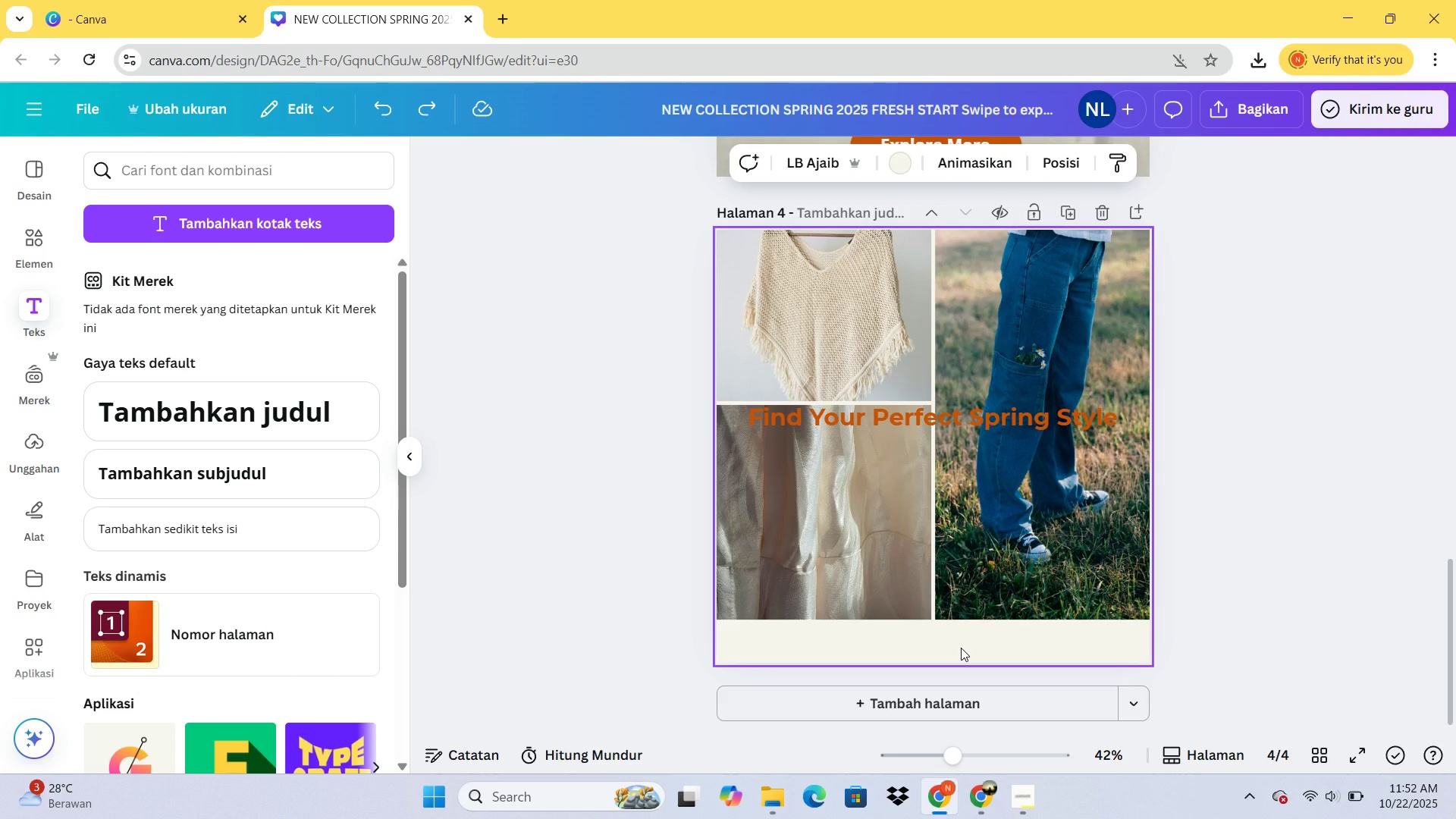 
key(Control+V)
 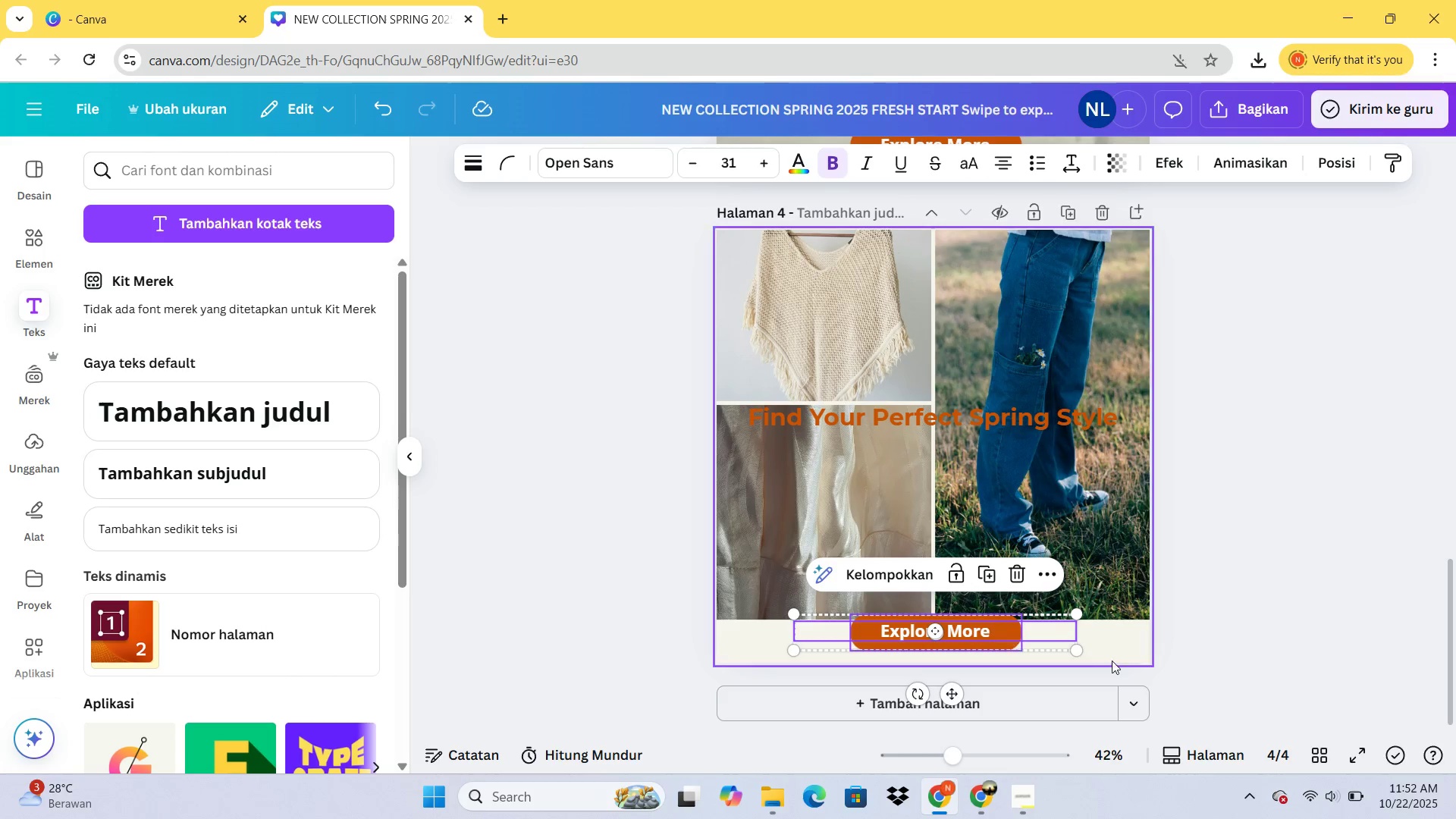 
left_click([1208, 635])
 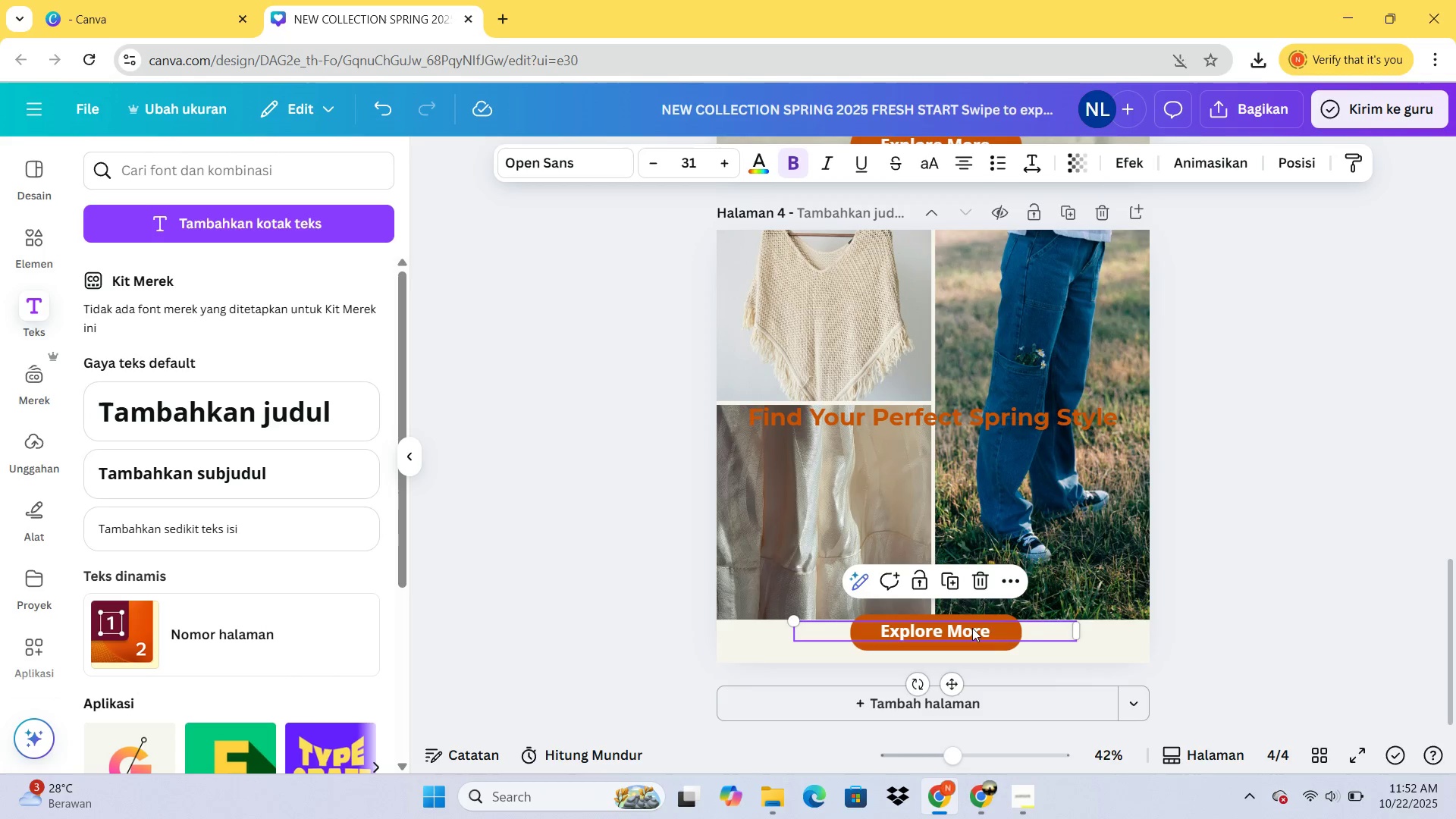 
double_click([972, 628])
 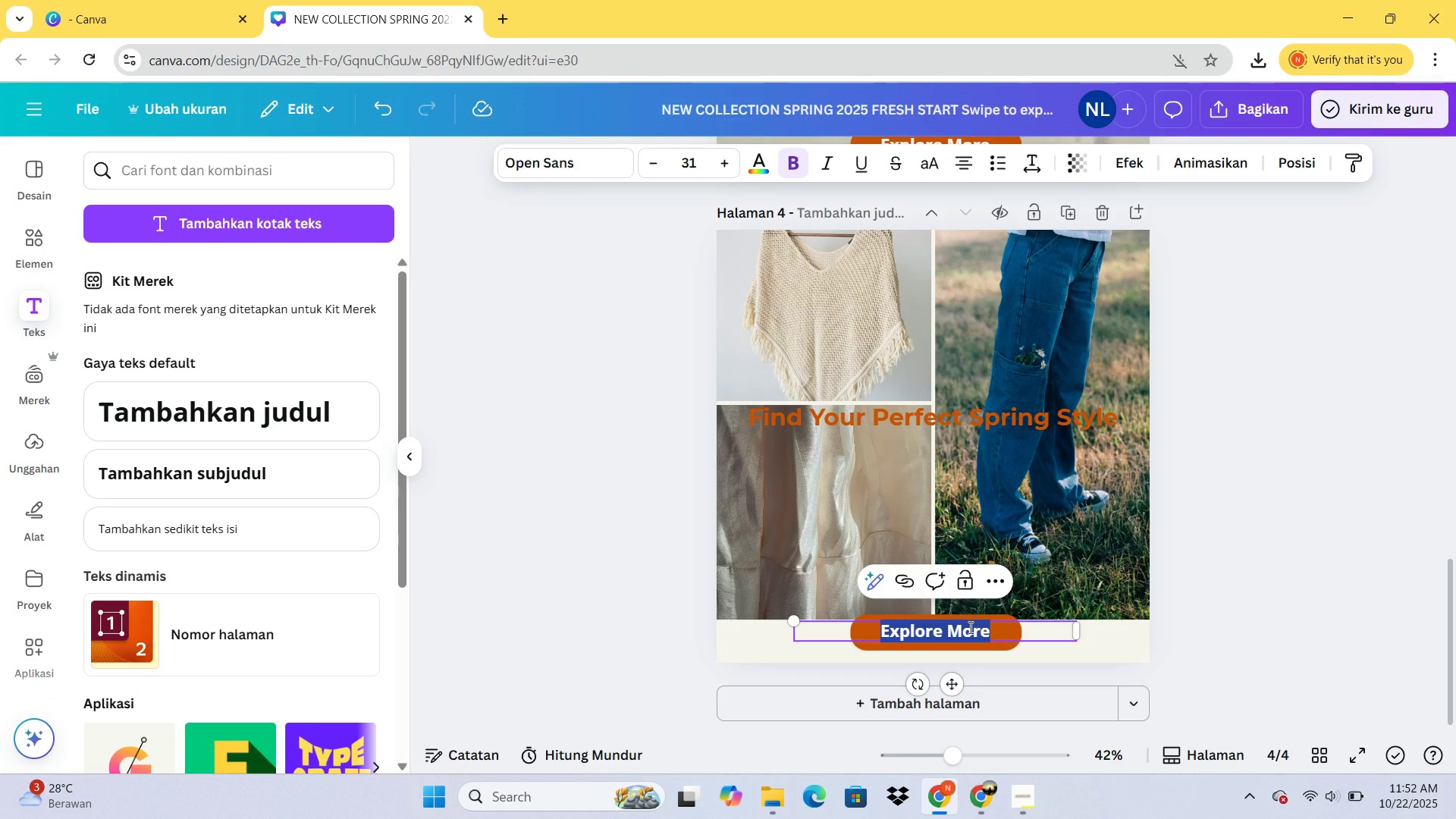 
type(Discover T)
key(Backspace)
type(the Collection)
 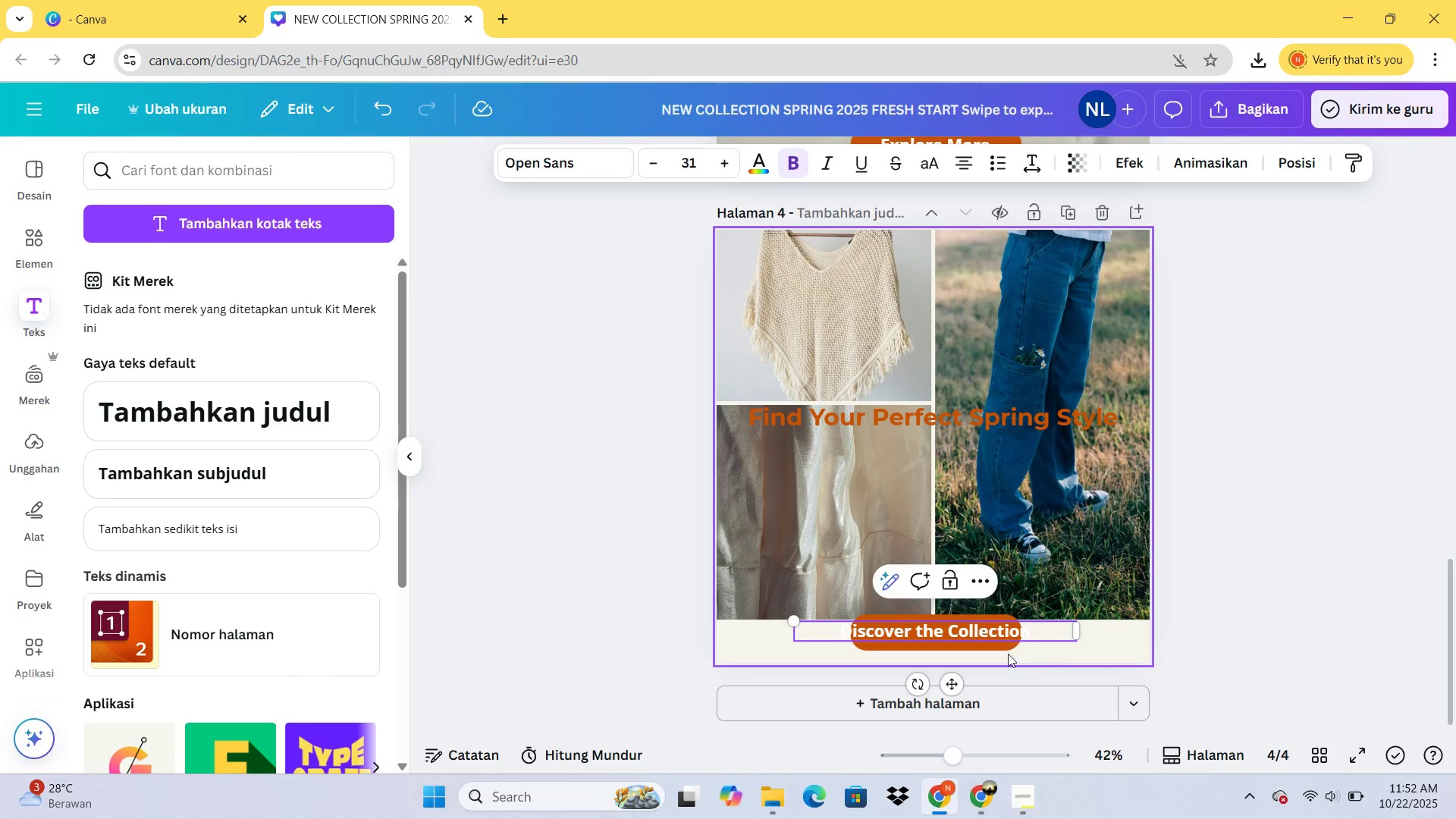 
left_click([1003, 645])
 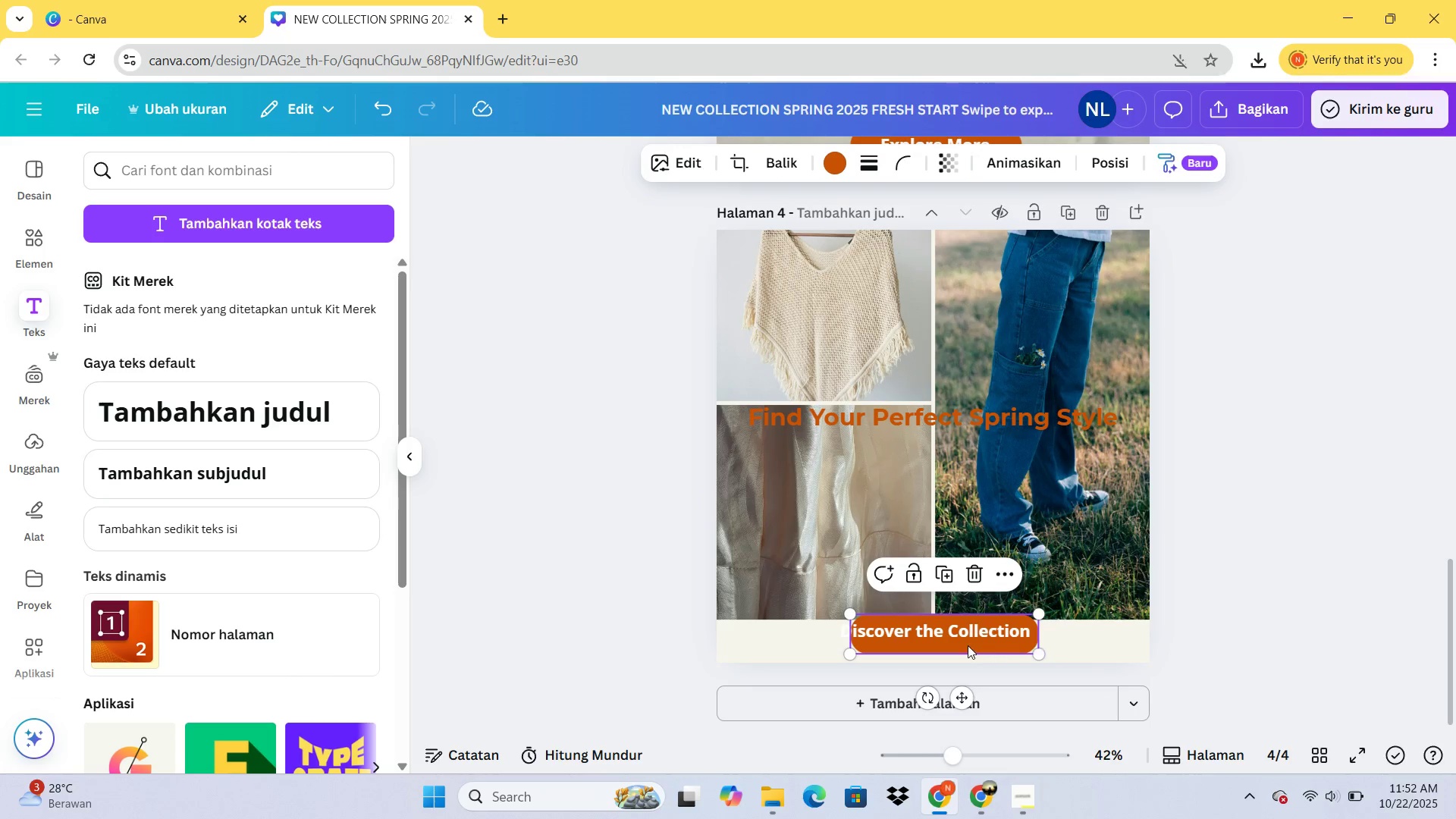 
mouse_move([934, 634])
 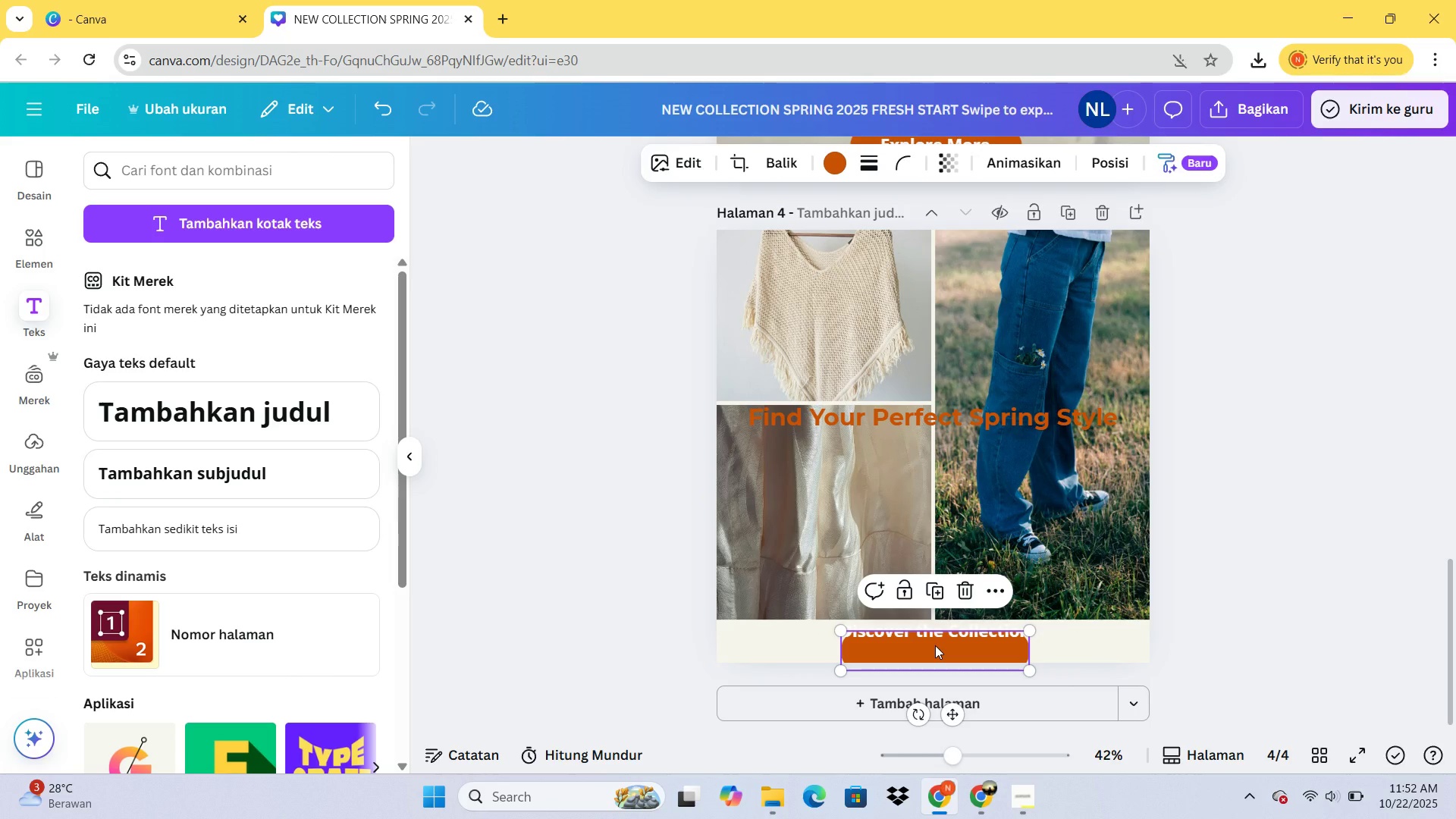 
key(Control+Z)
 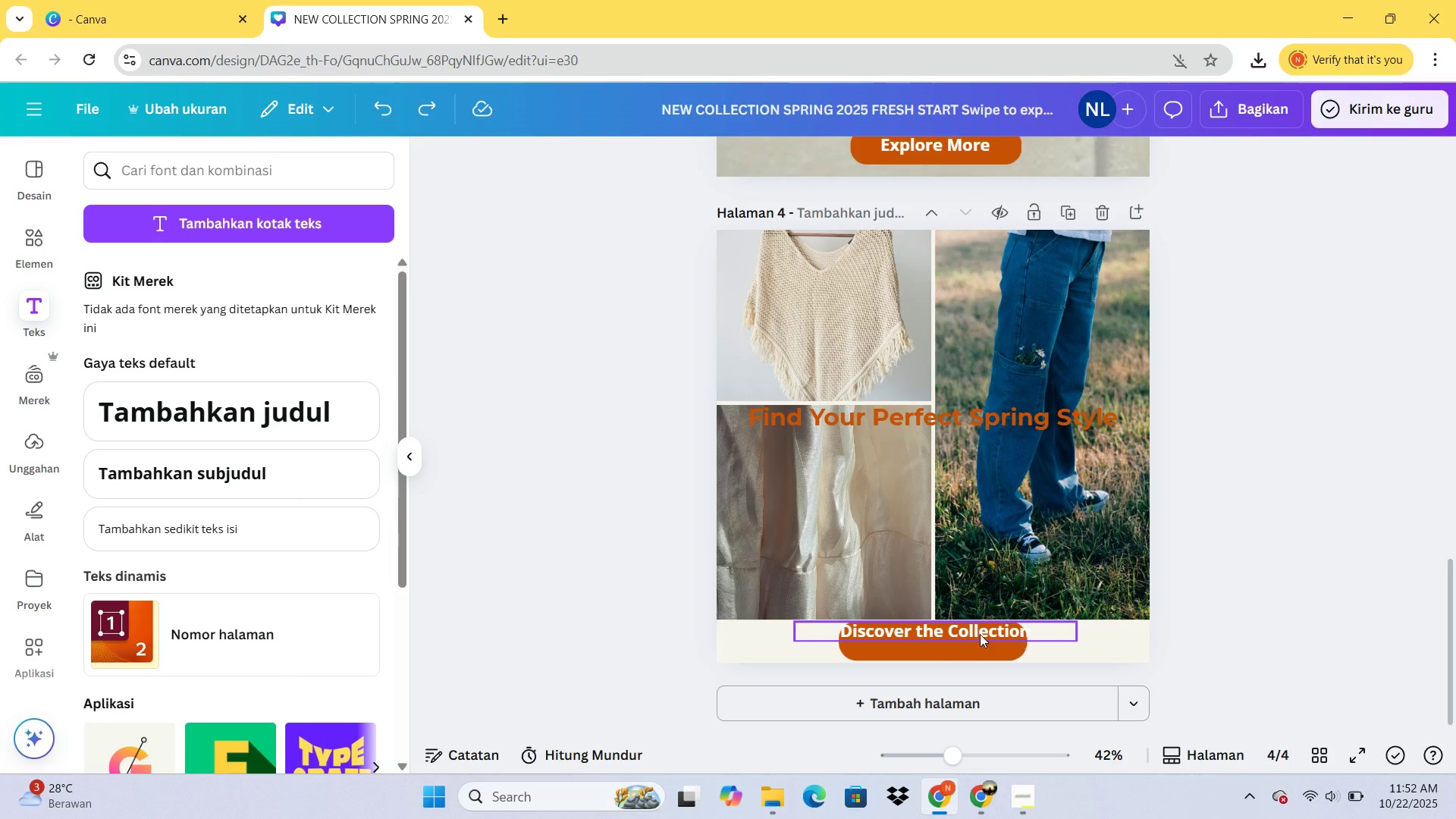 
left_click([977, 632])
 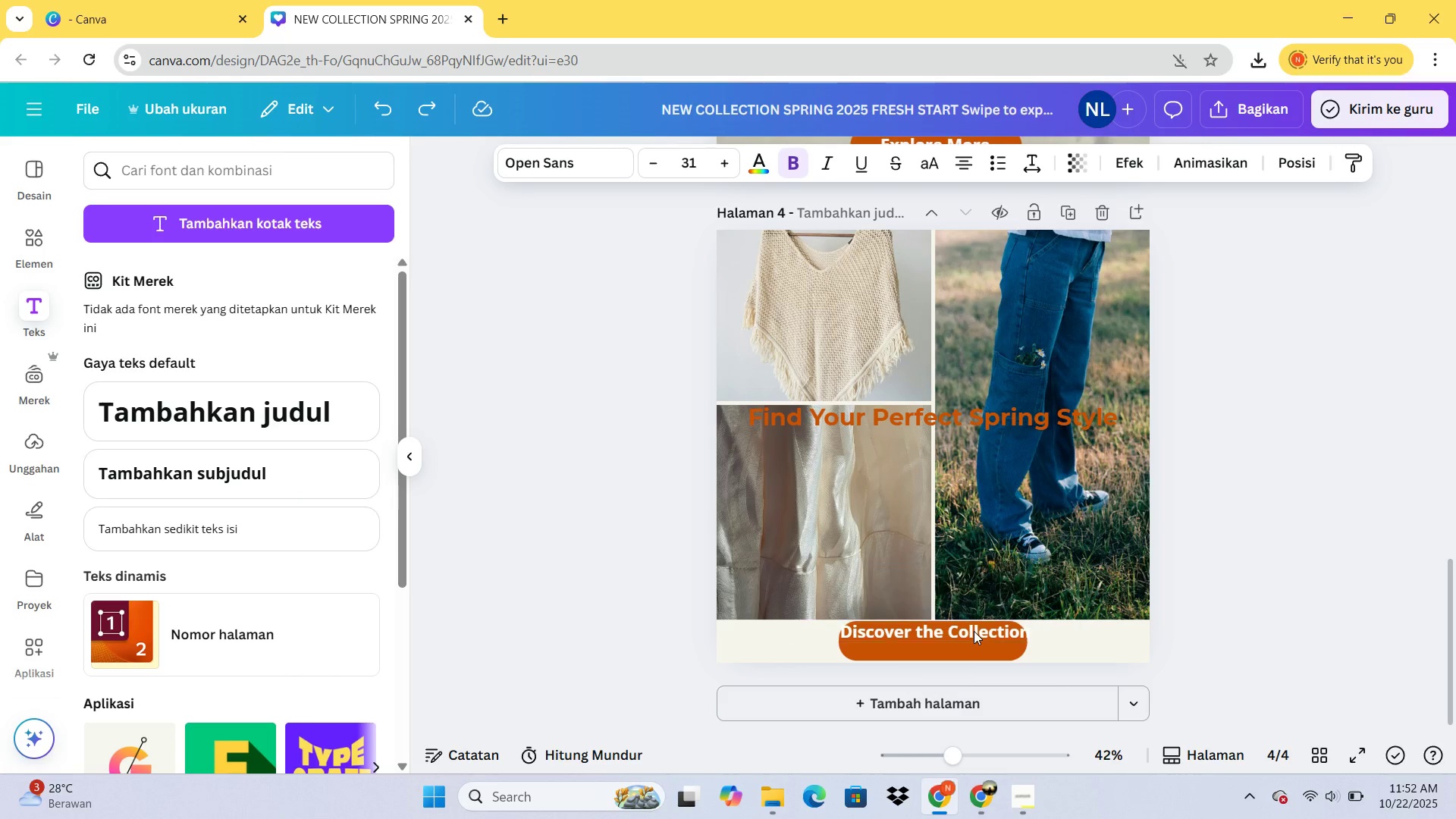 
hold_key(key=ArrowDown, duration=1.06)
 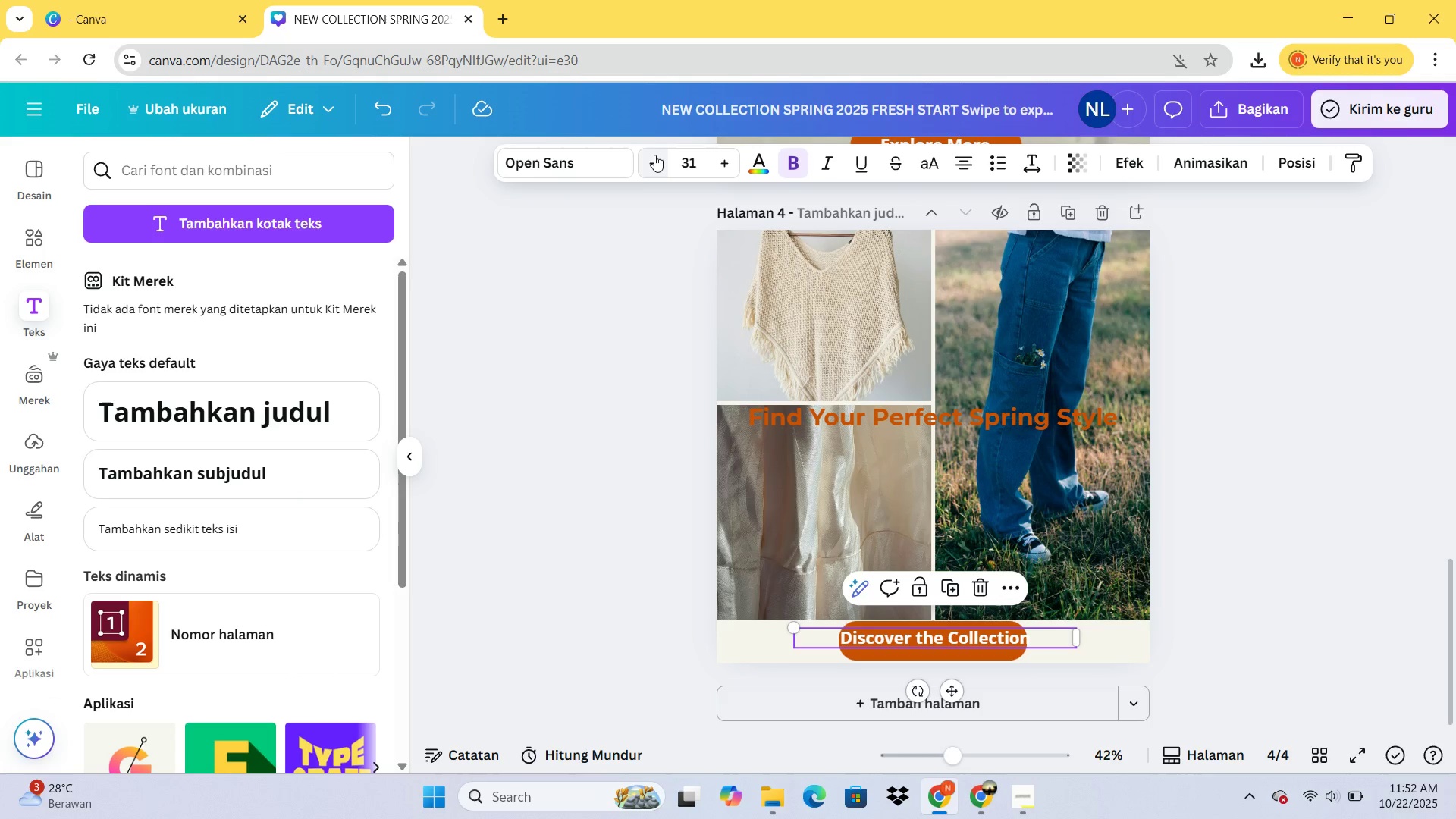 
double_click([654, 160])
 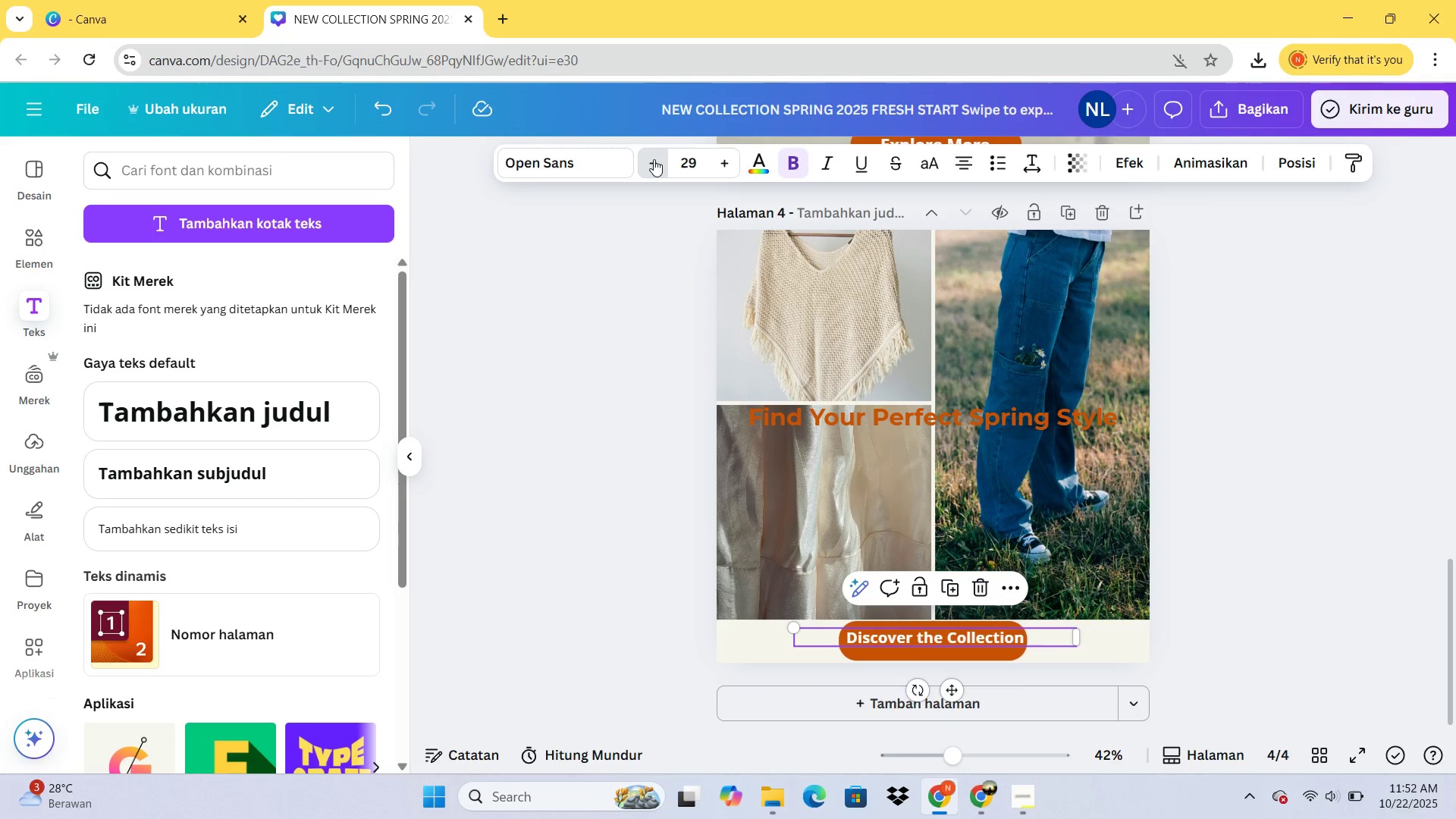 
triple_click([654, 159])
 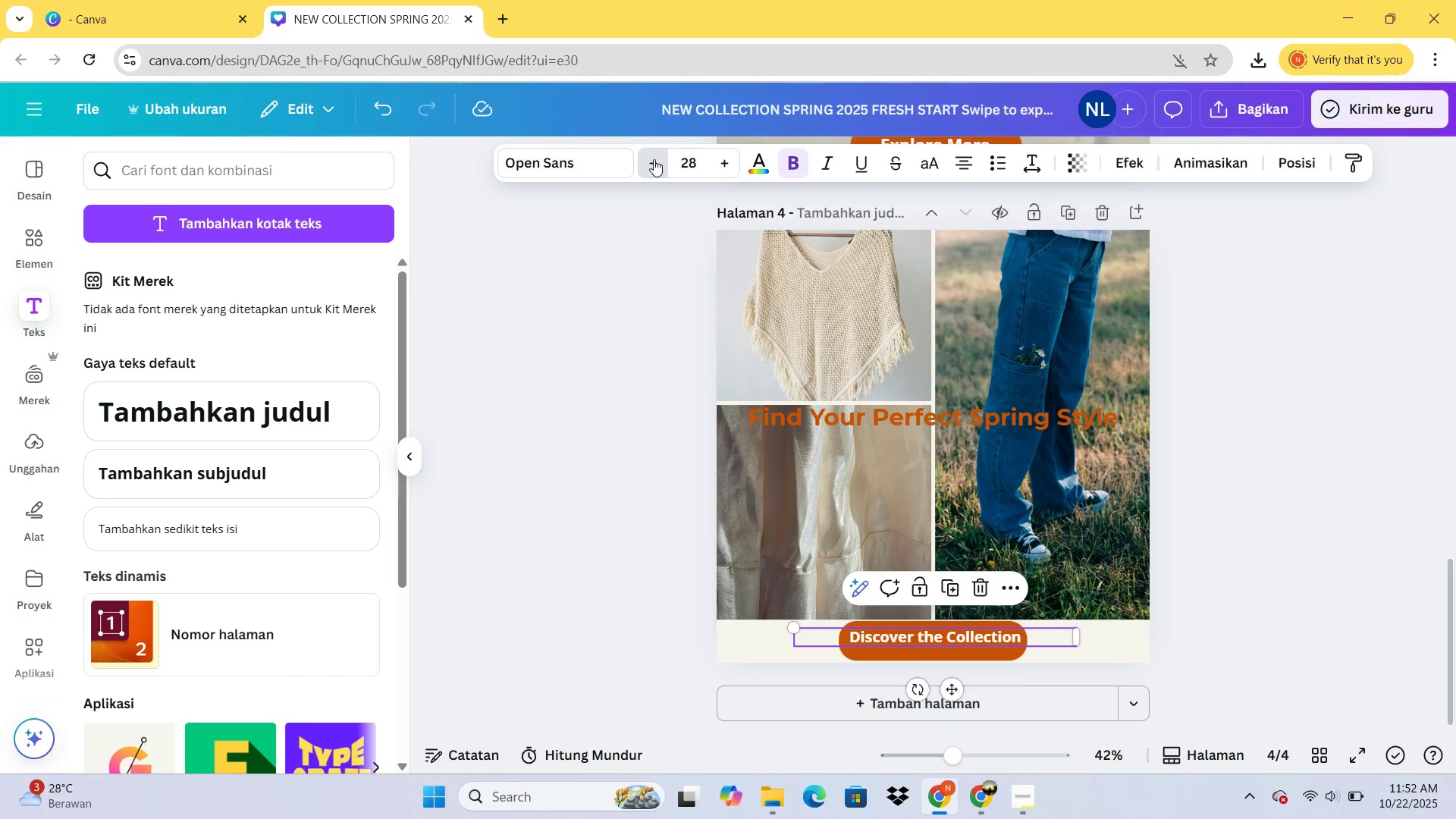 
triple_click([654, 159])
 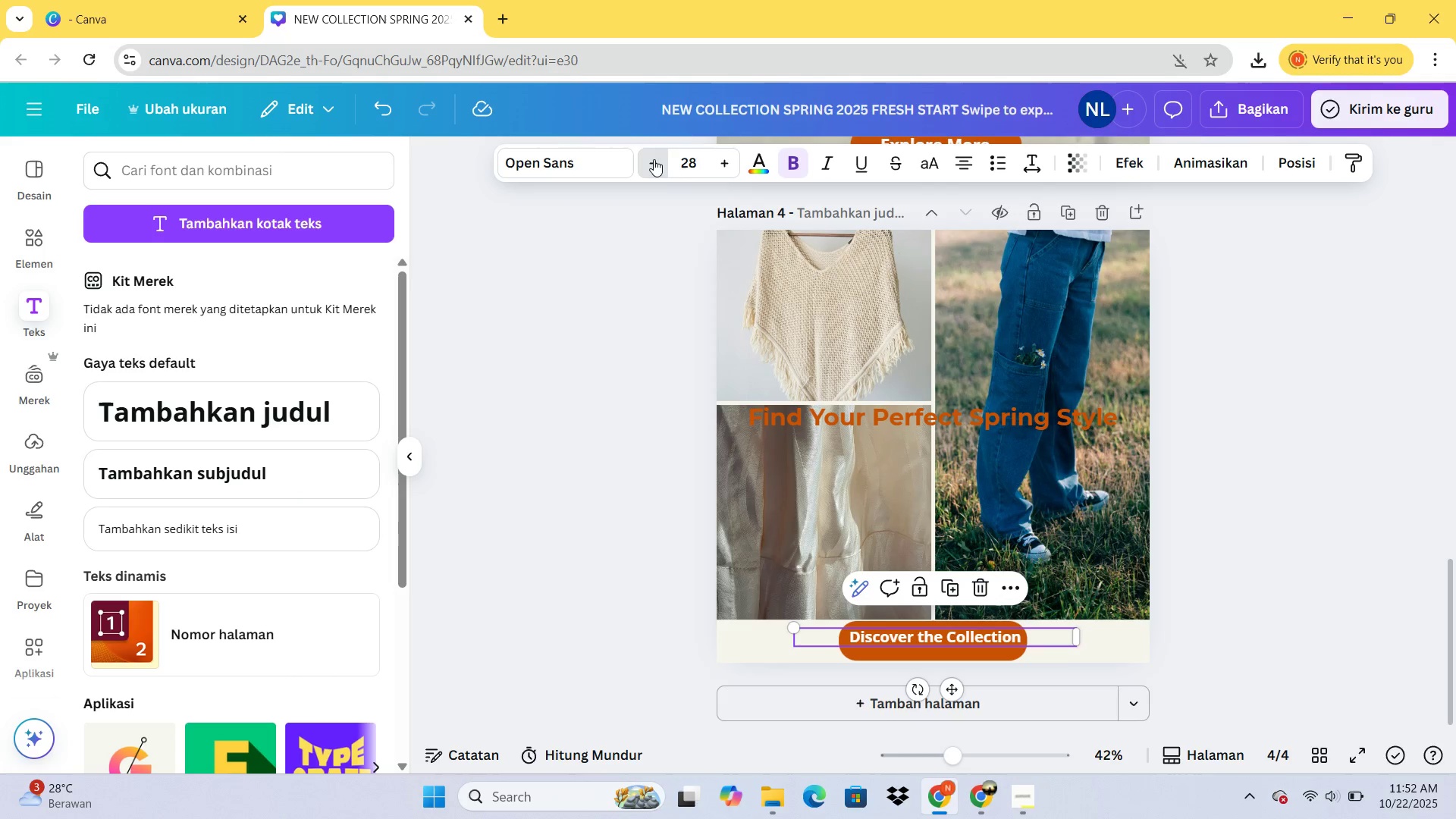 
triple_click([654, 159])
 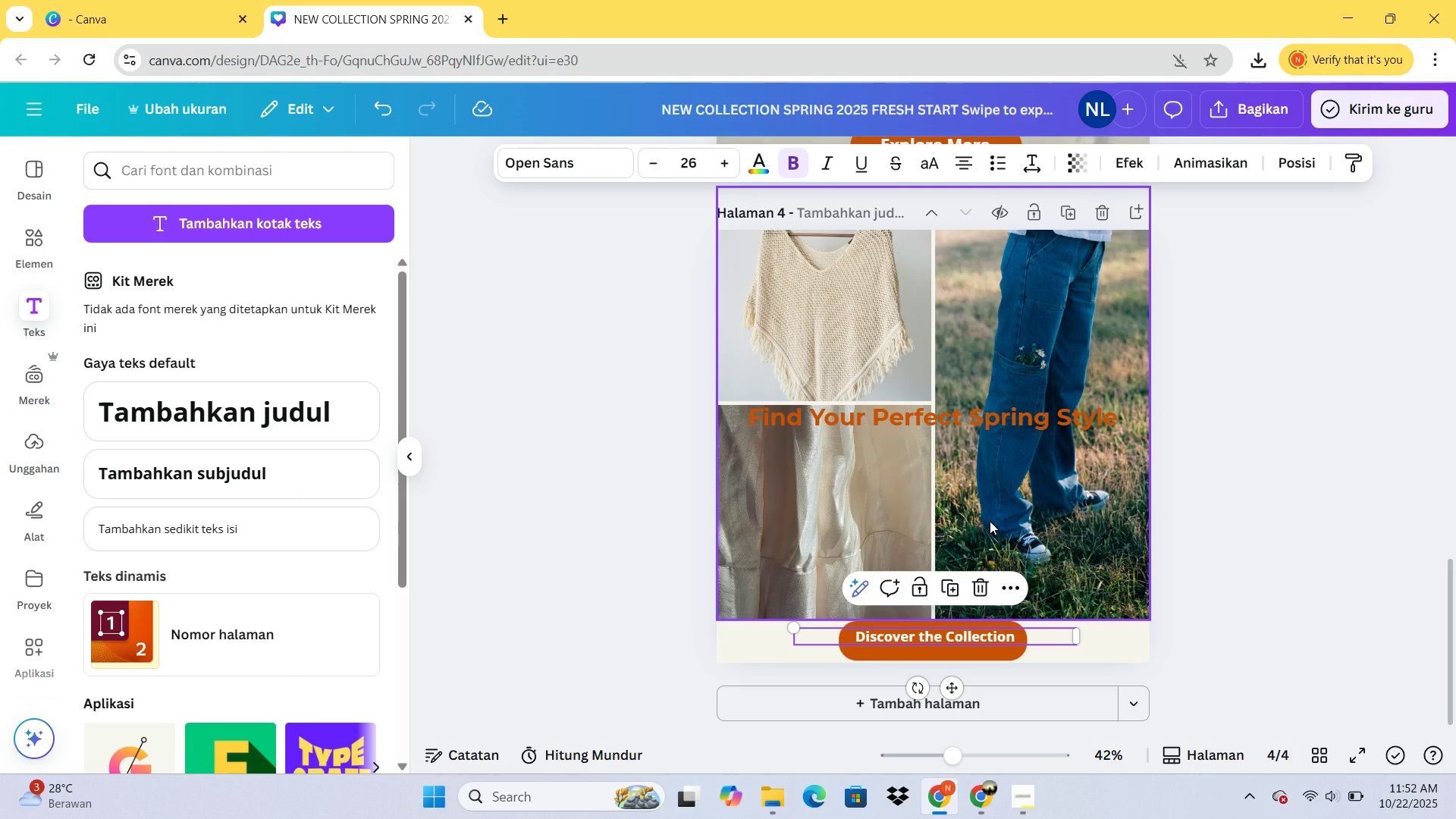 
key(ArrowDown)
 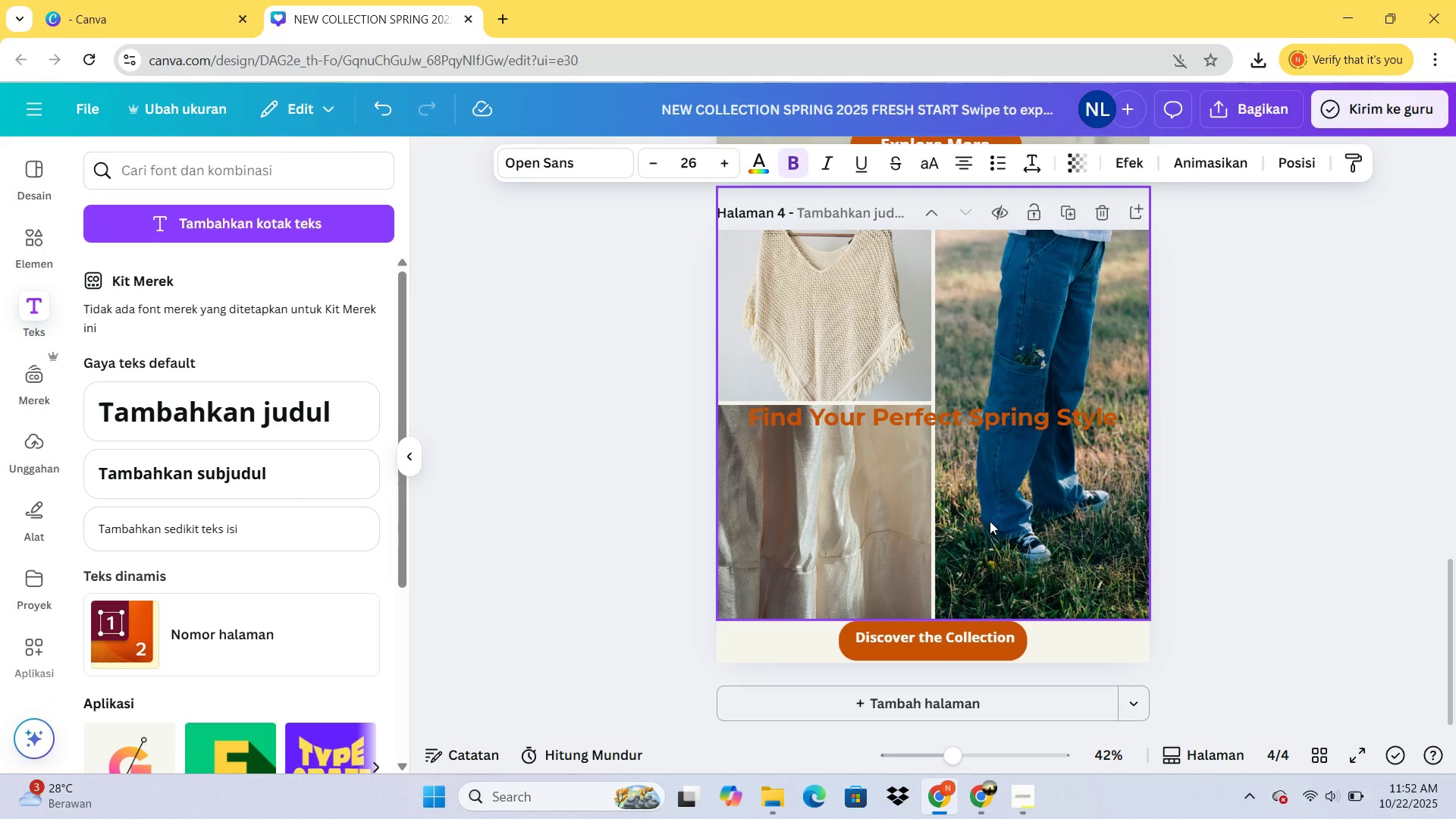 
key(ArrowDown)
 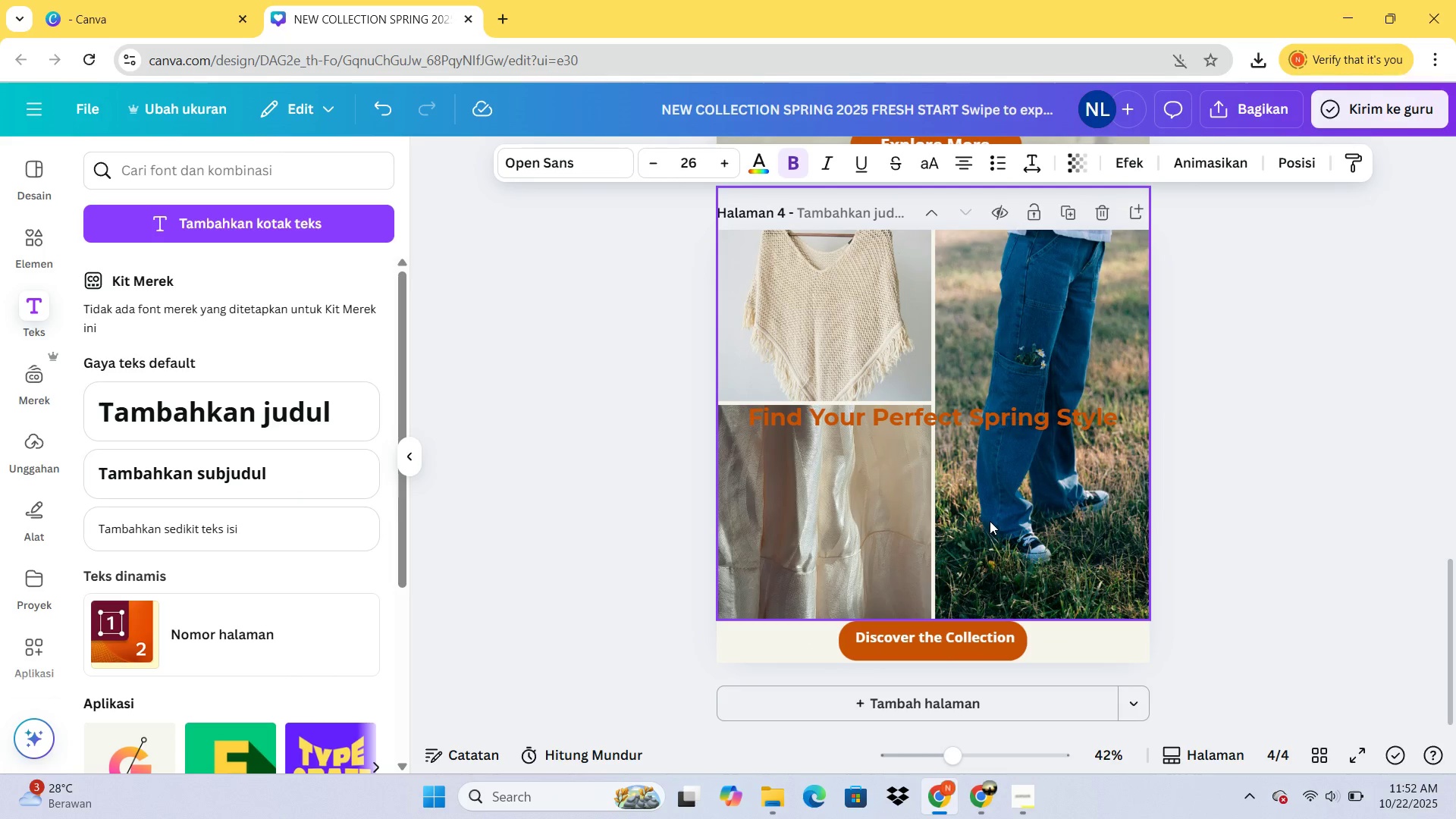 
key(ArrowDown)
 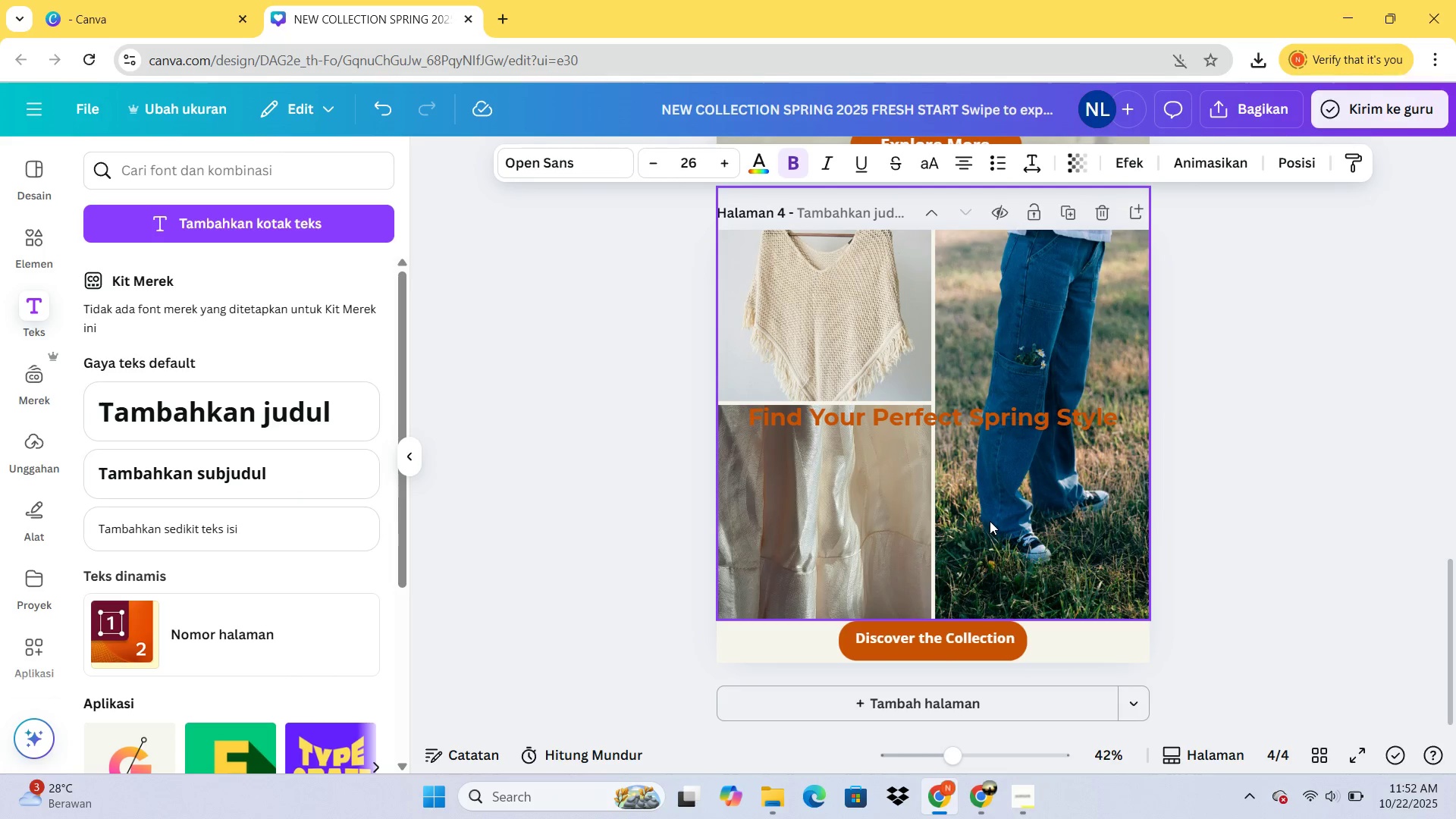 
key(ArrowDown)
 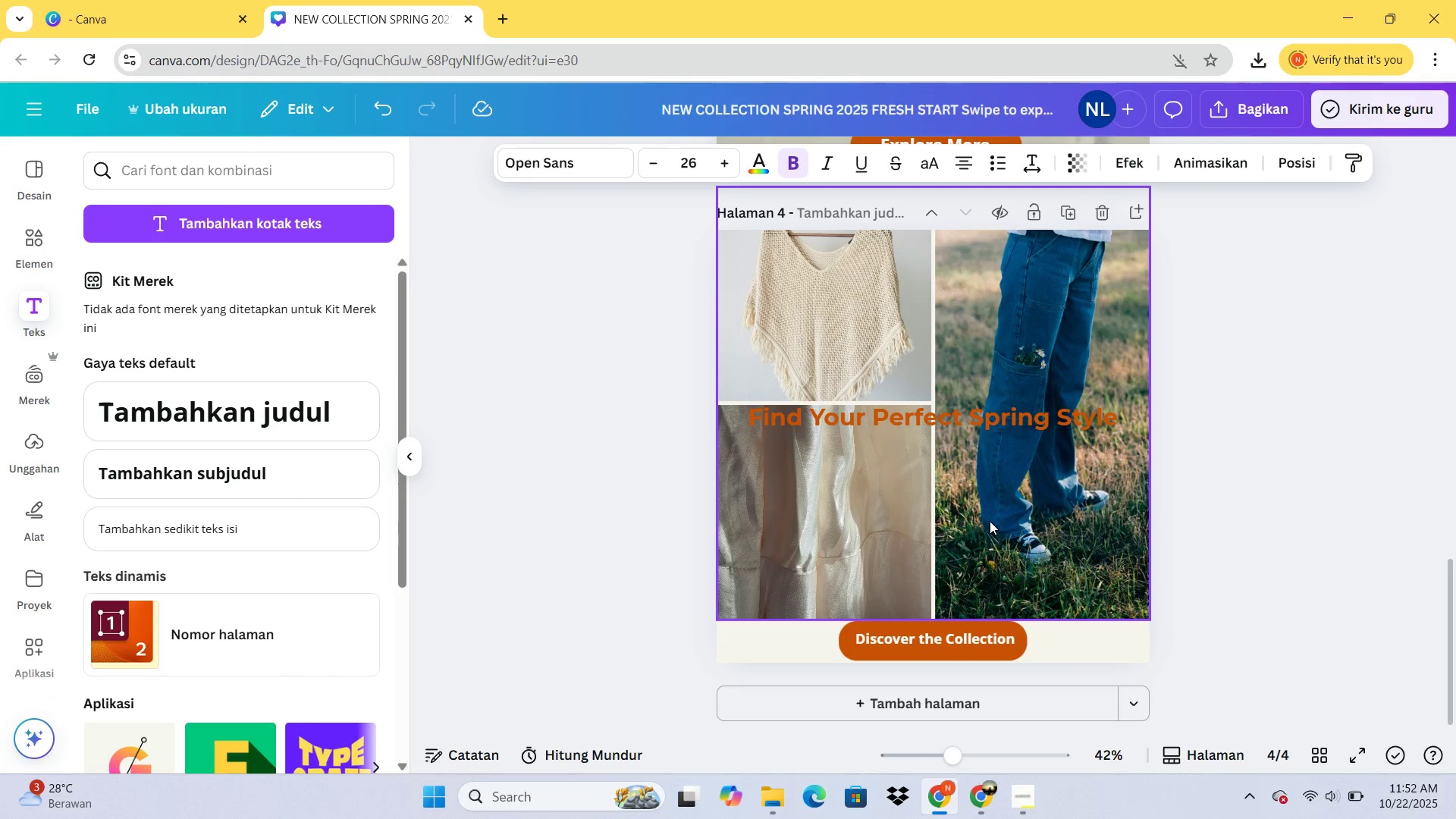 
key(ArrowDown)
 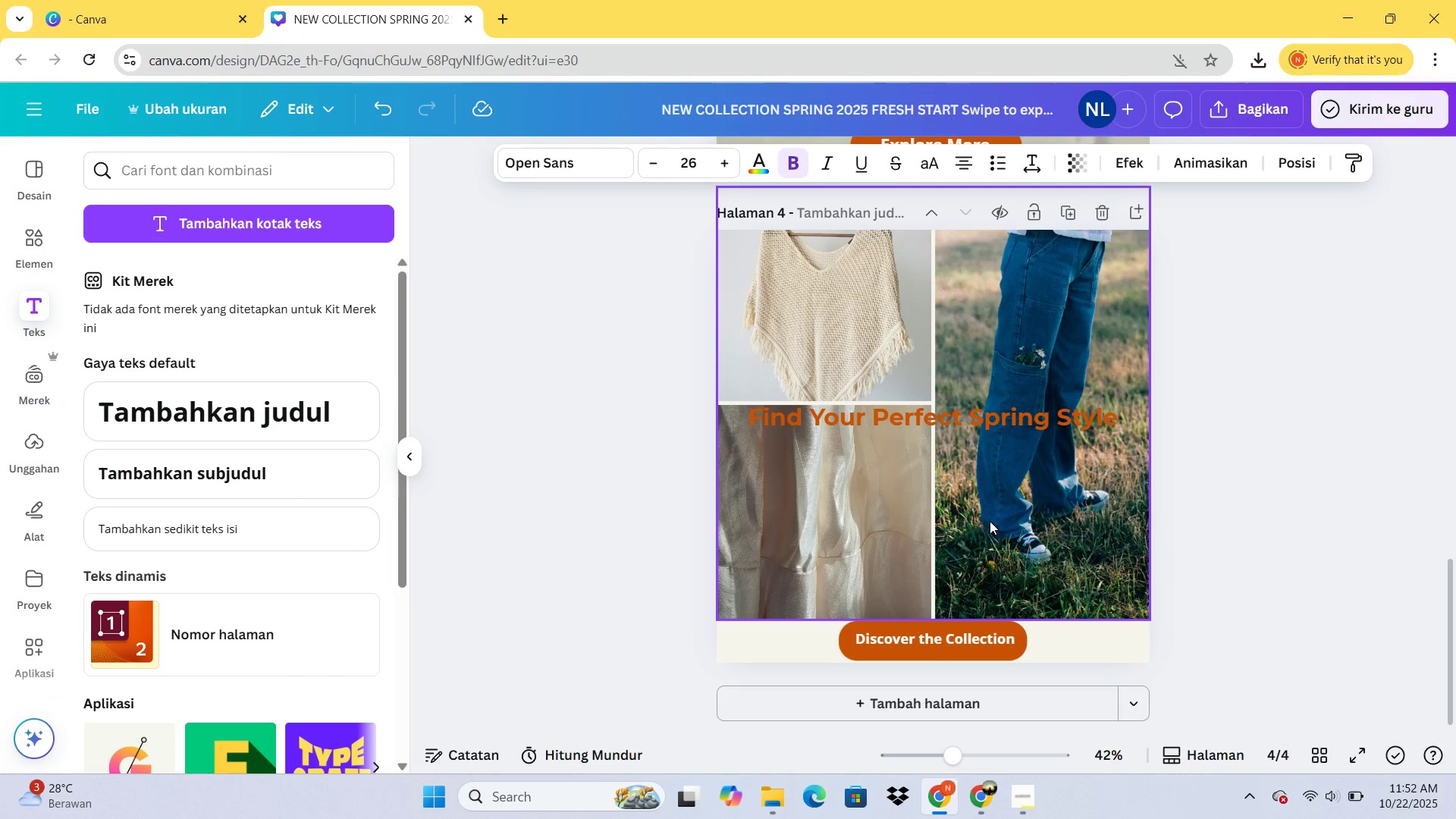 
key(ArrowDown)
 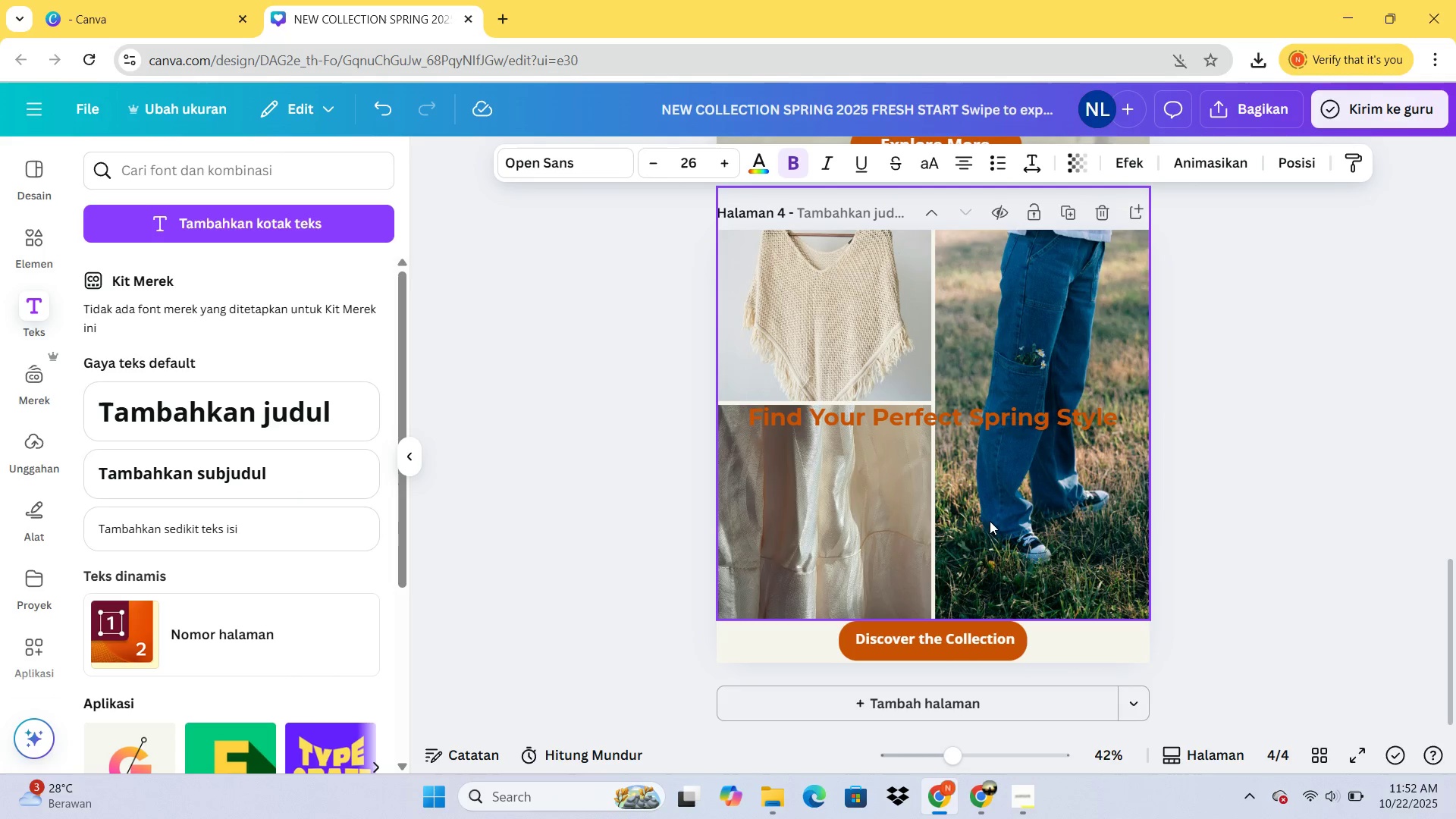 
key(ArrowDown)
 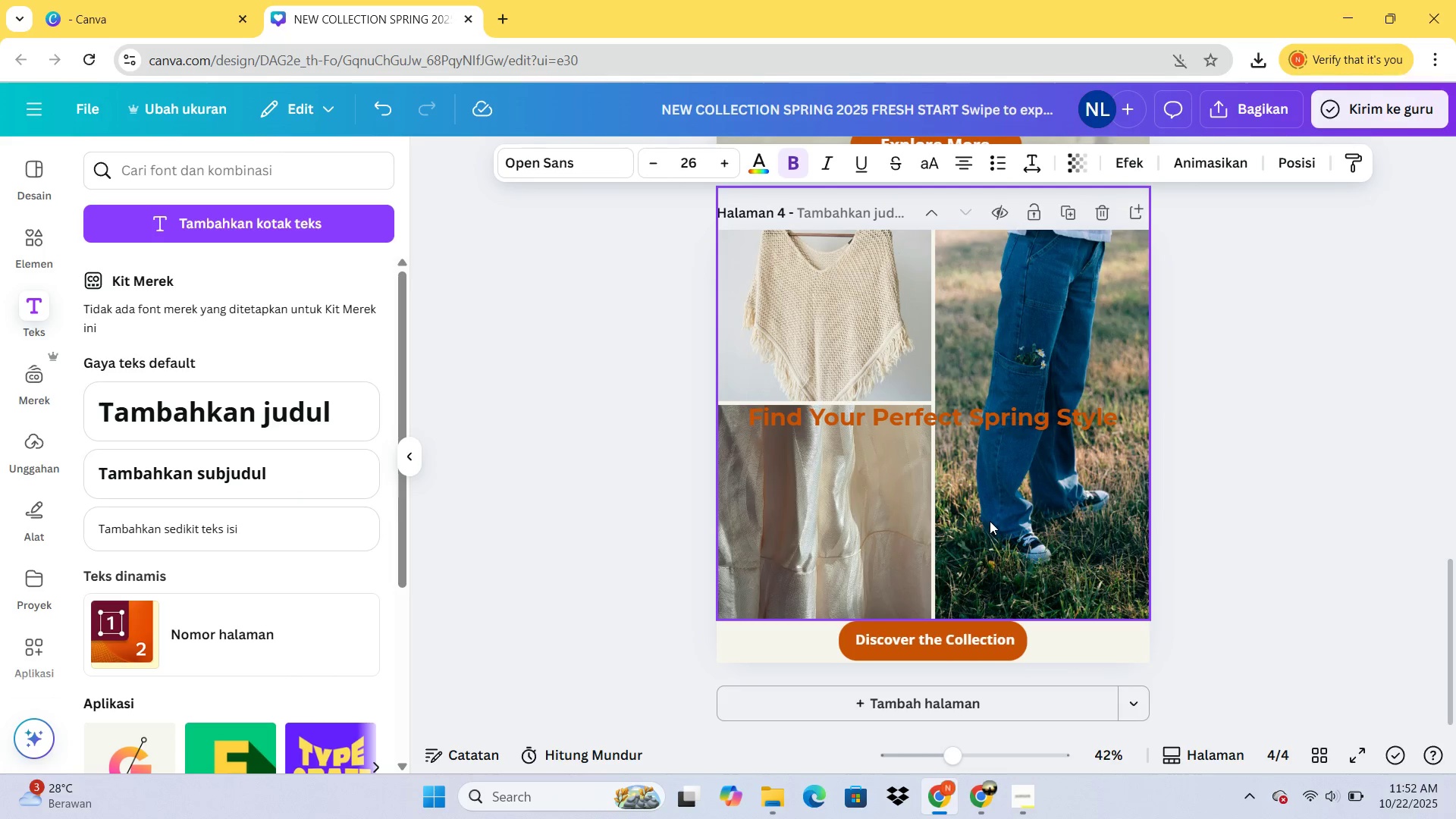 
key(ArrowDown)
 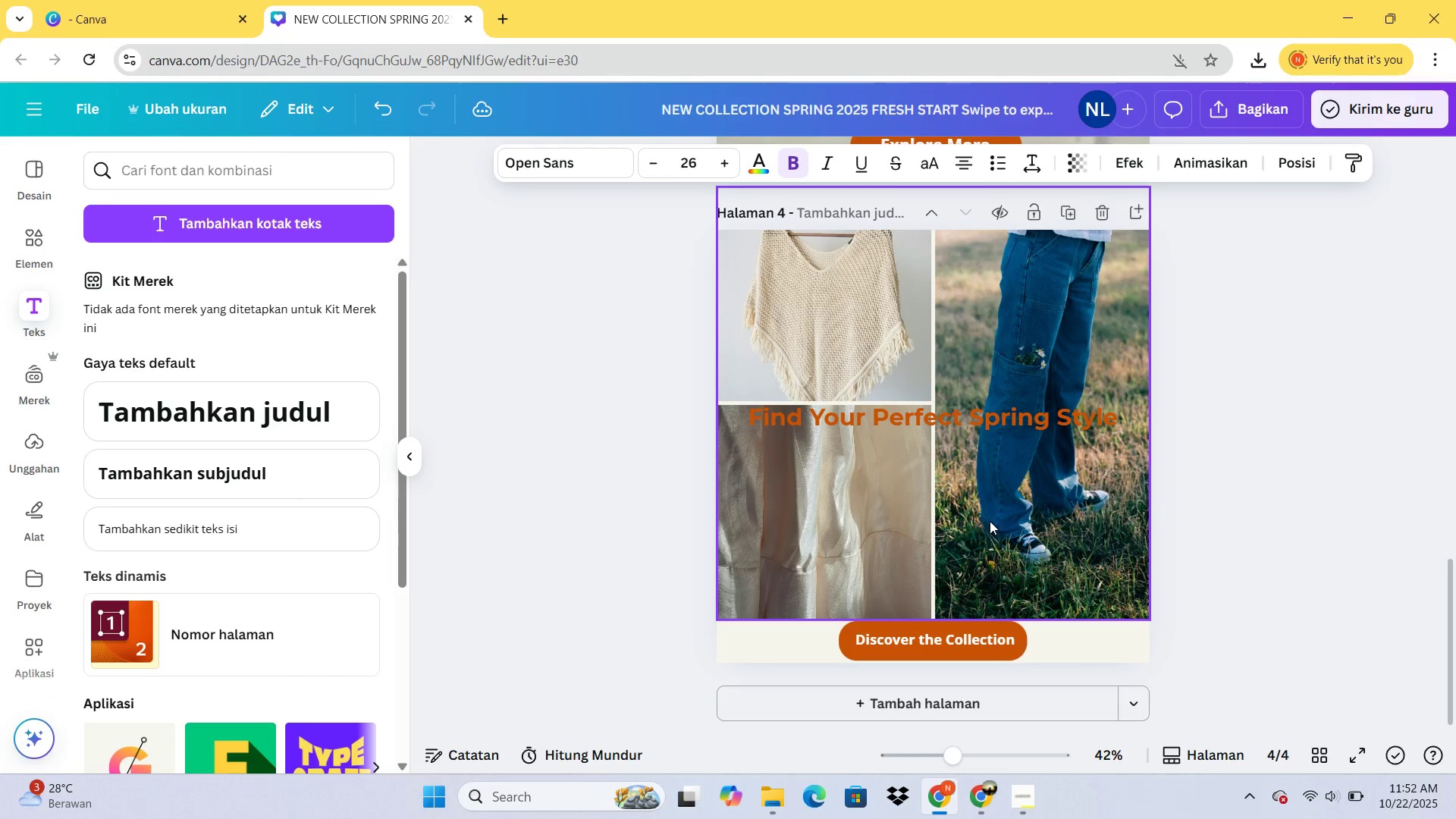 
key(ArrowDown)
 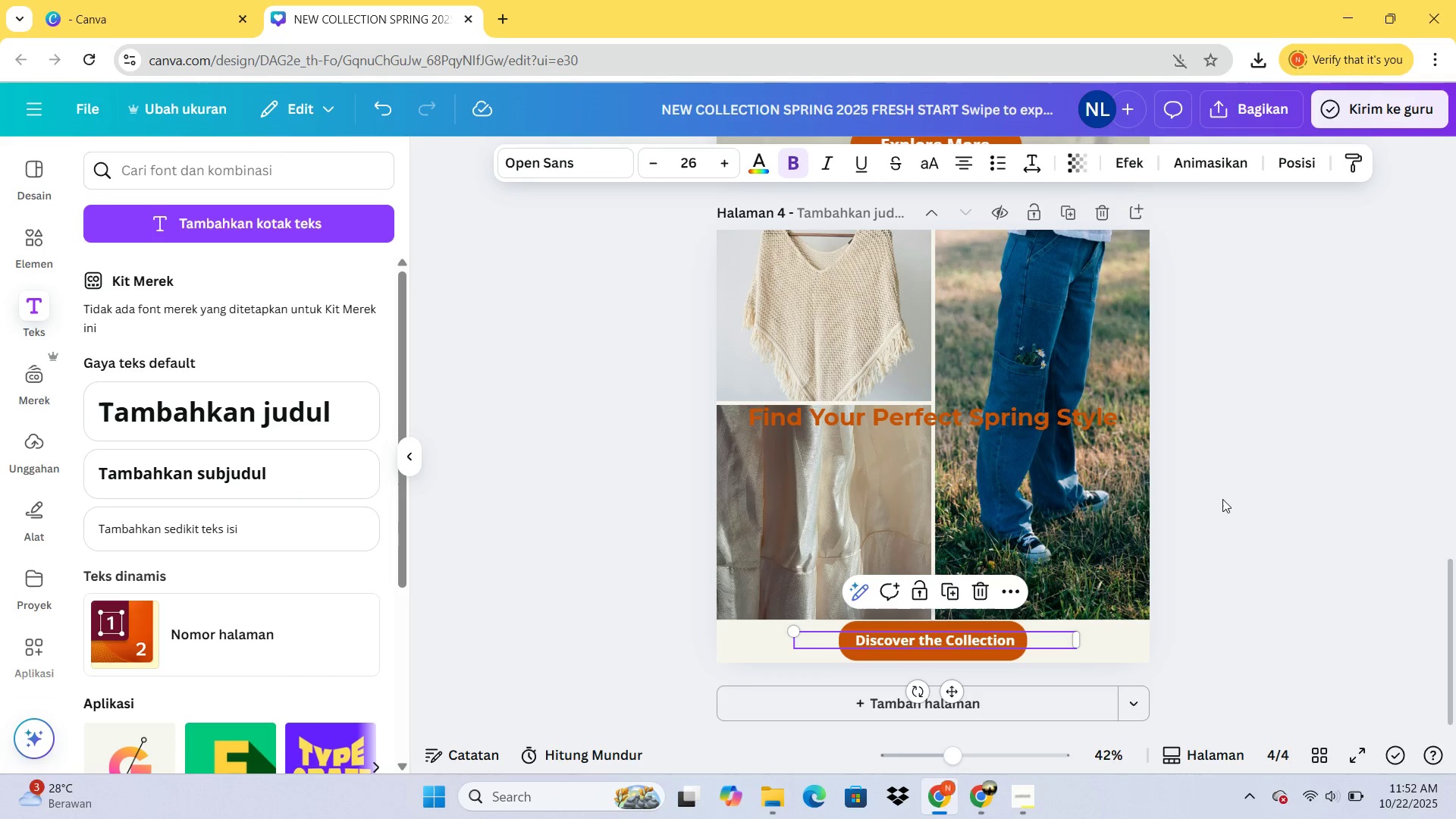 
left_click([1224, 499])
 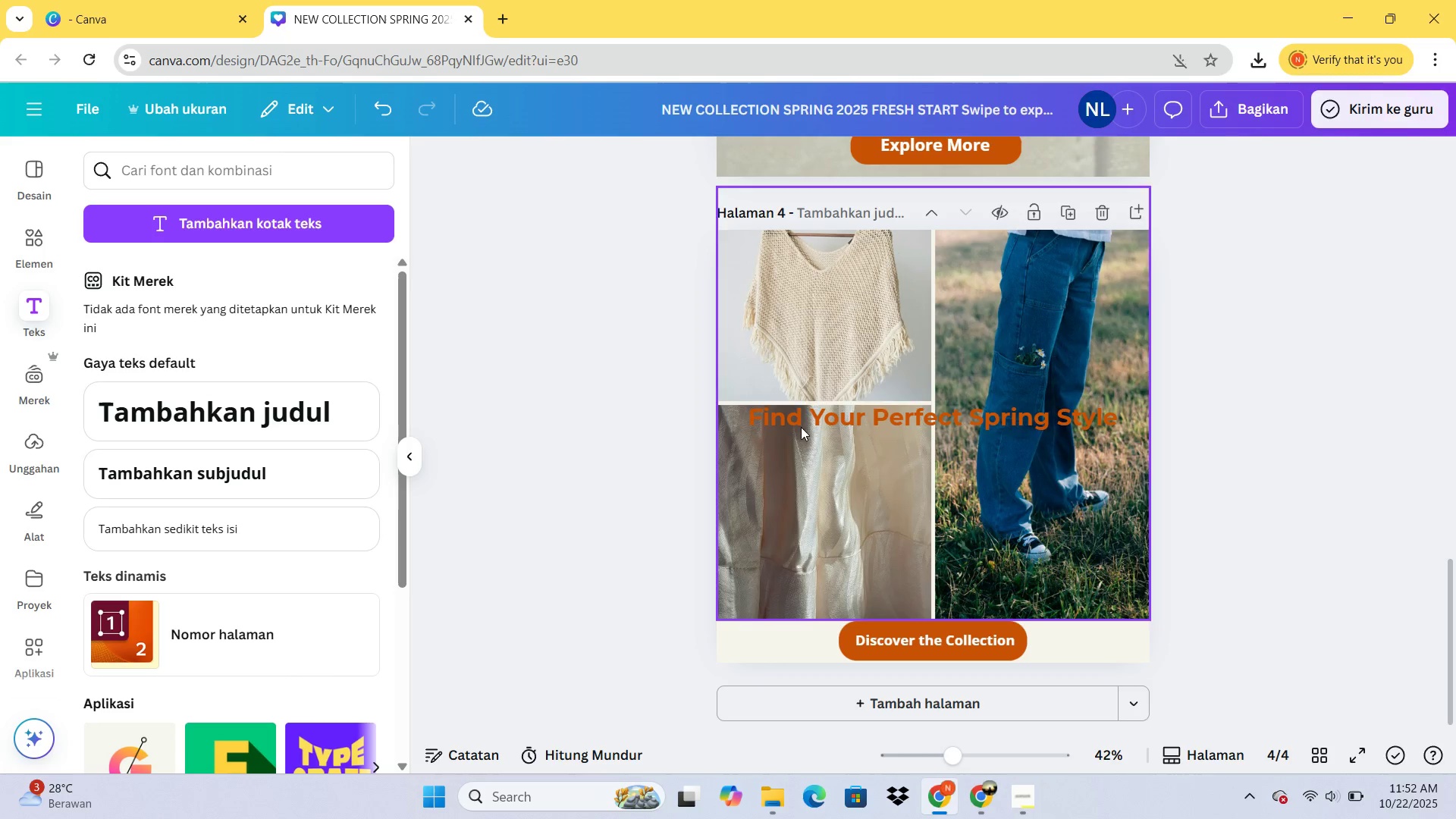 
double_click([817, 428])
 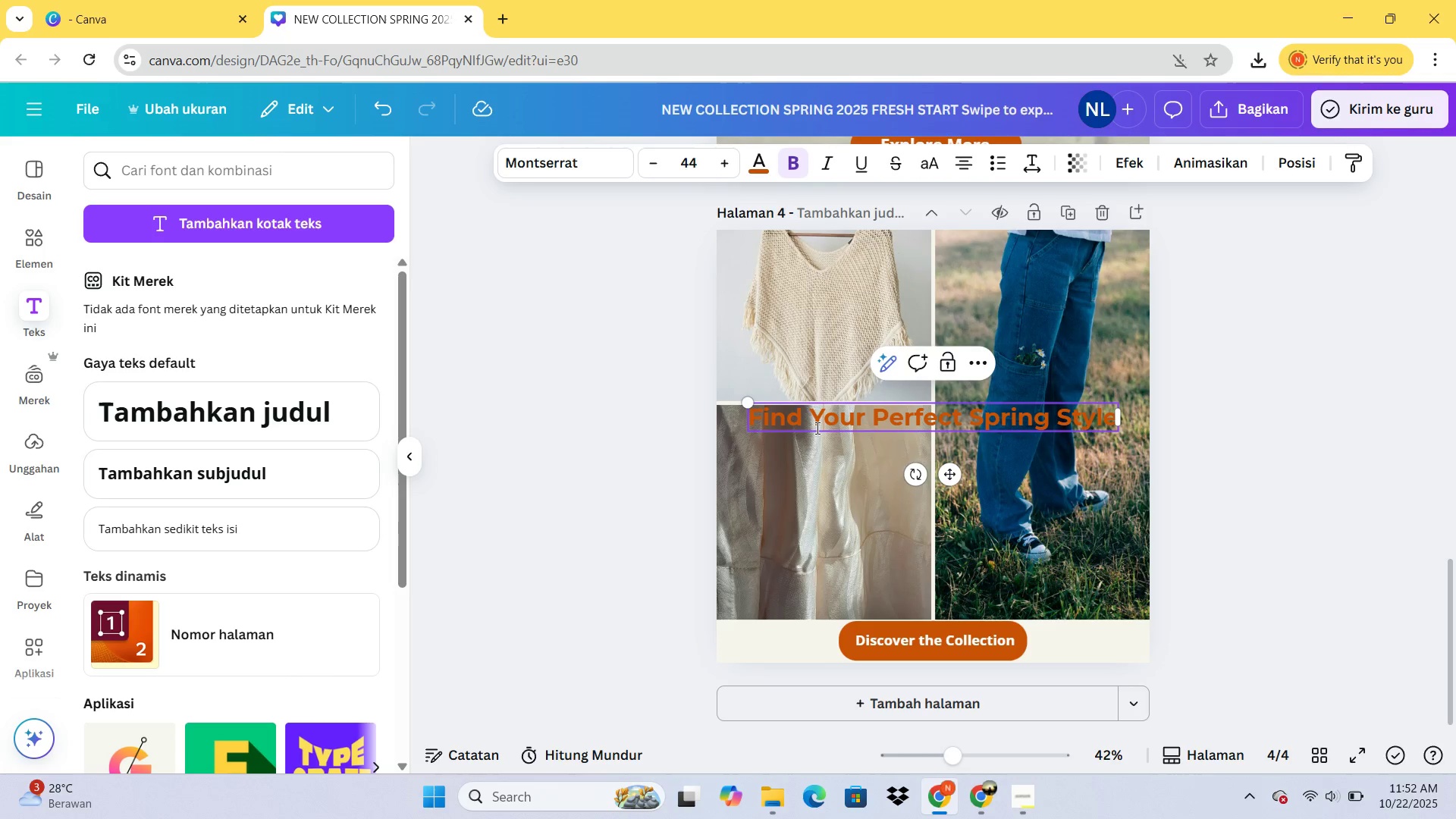 
key(Control+A)
 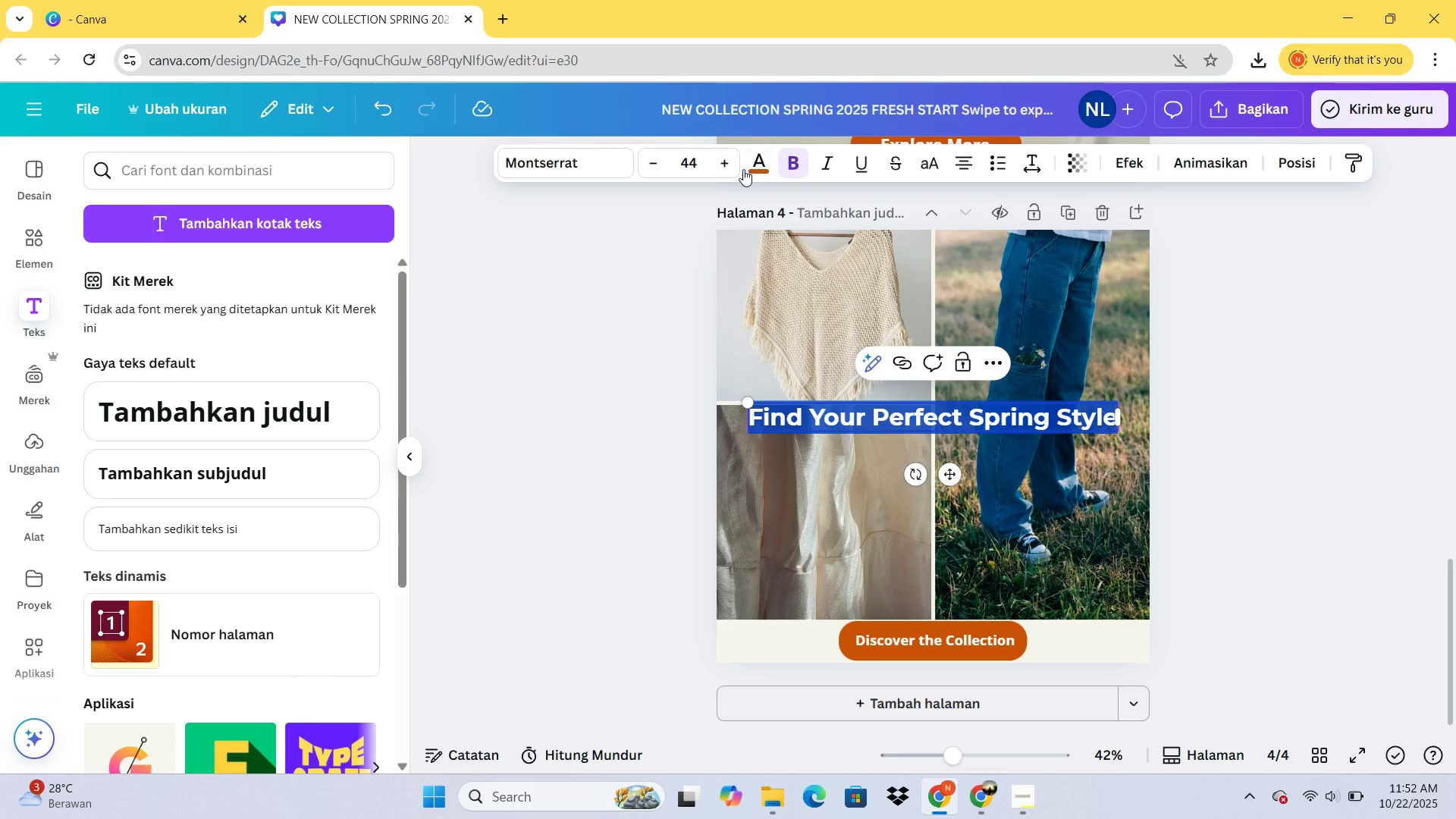 
left_click([736, 171])
 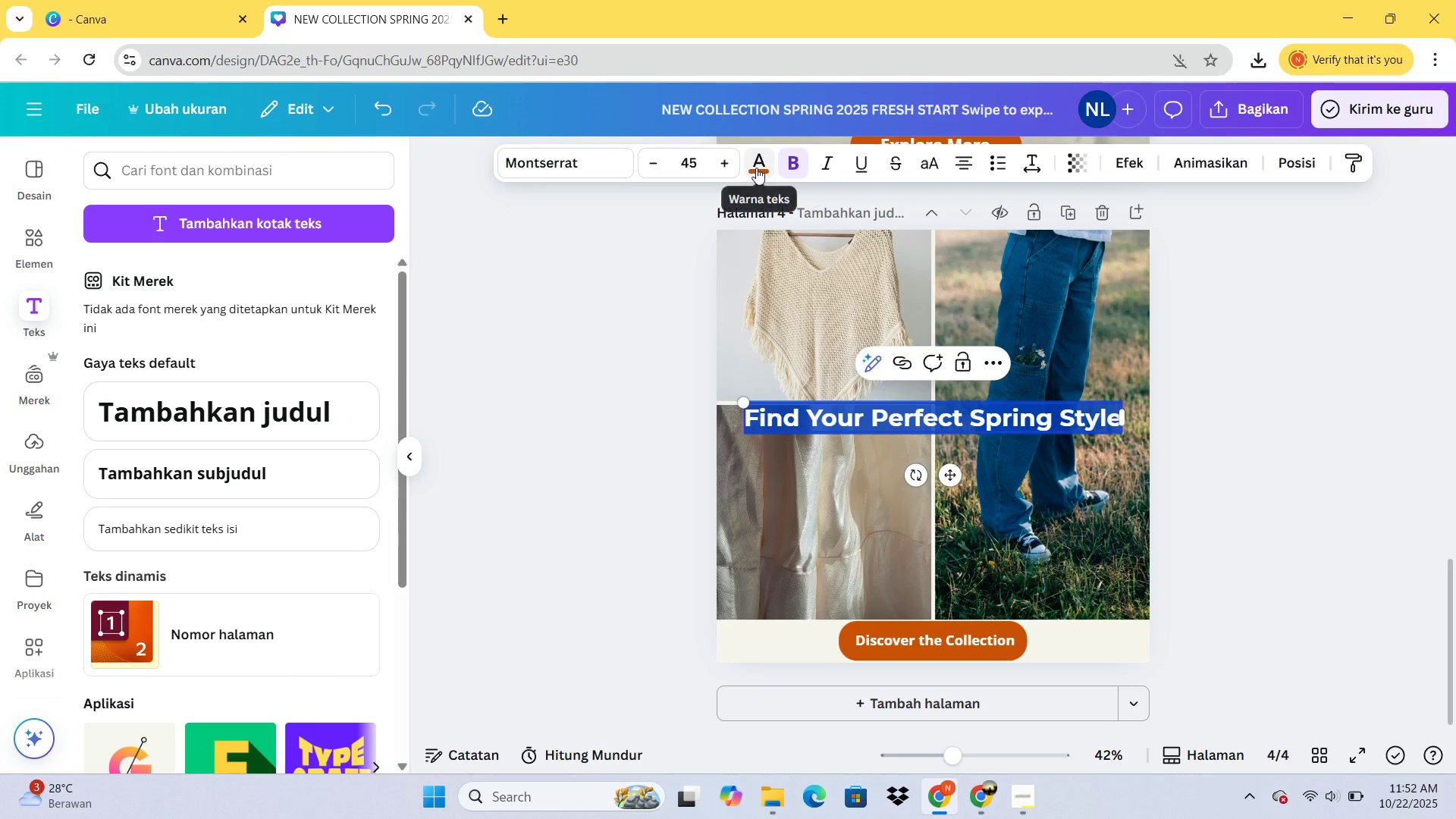 
left_click([756, 168])
 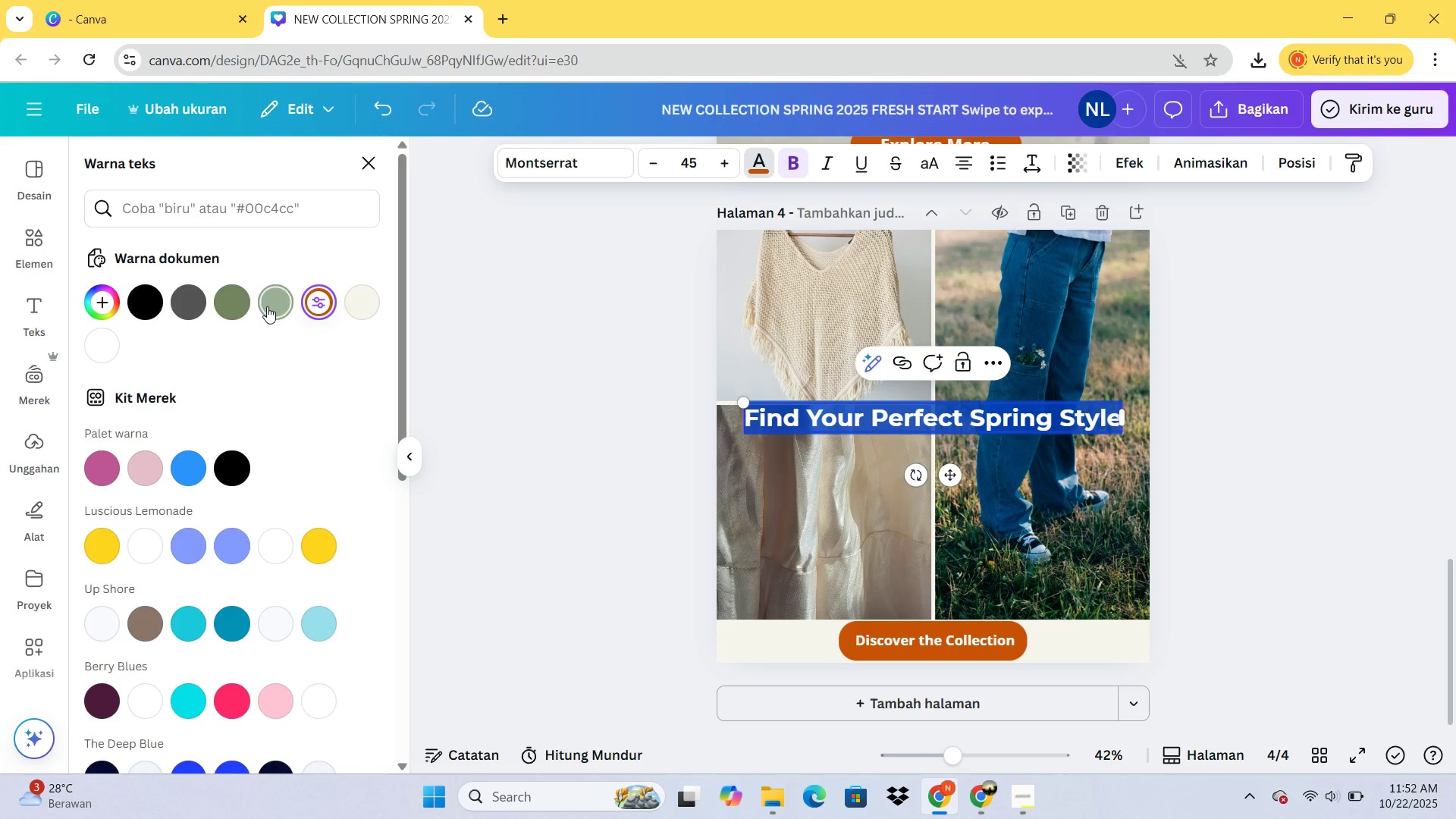 
left_click([267, 306])
 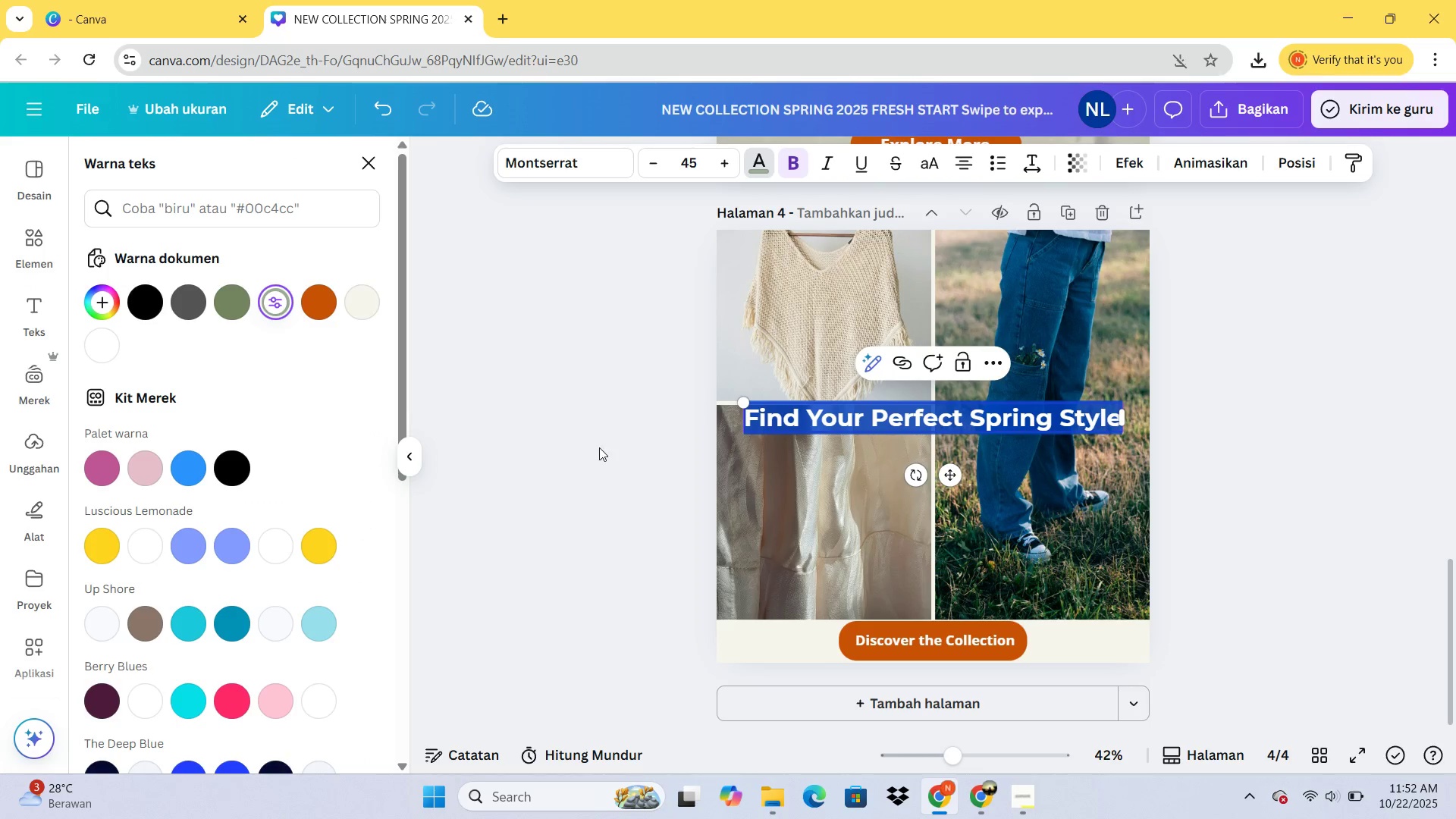 
left_click([598, 447])
 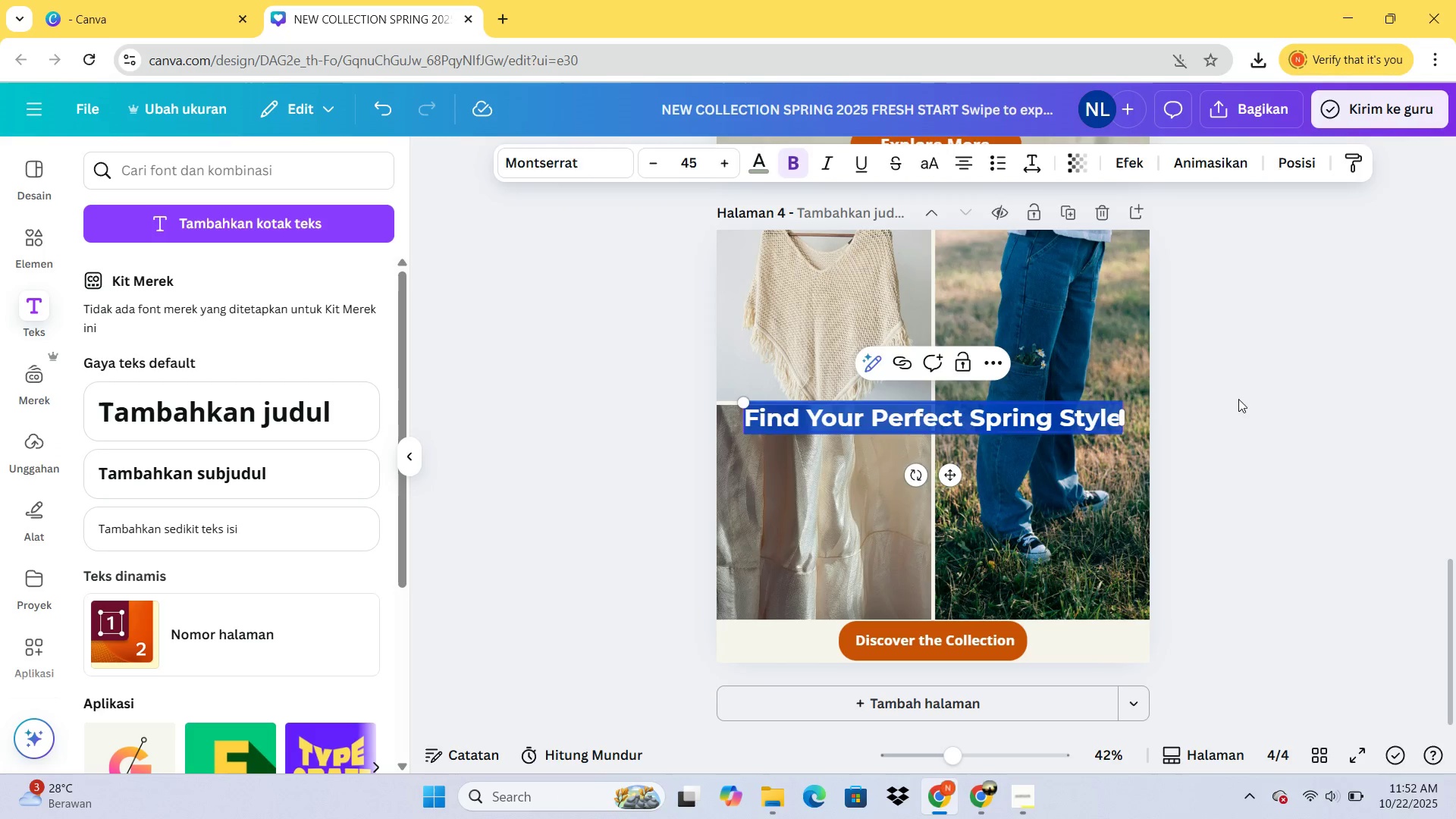 
left_click([1240, 398])
 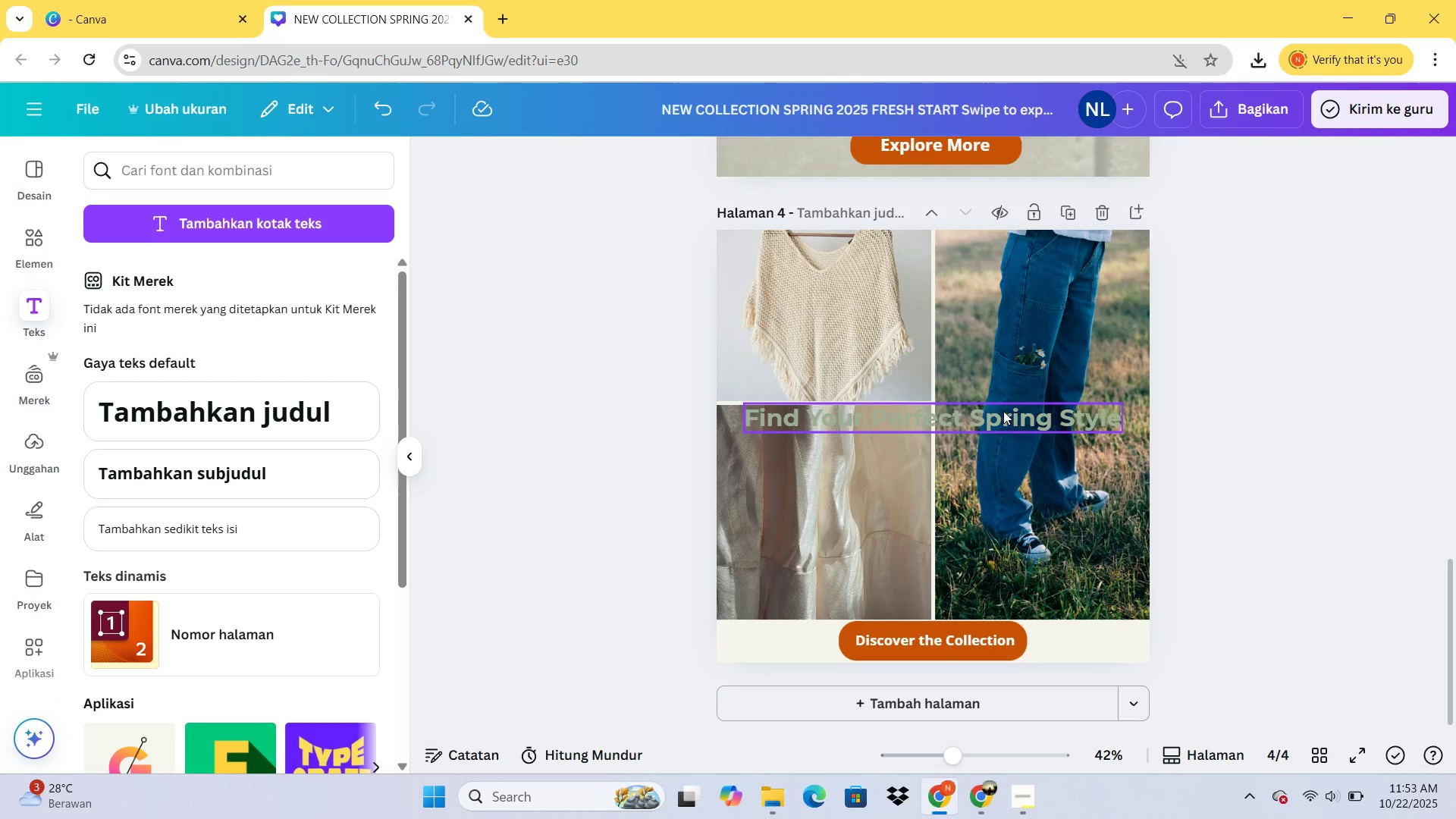 
left_click([1003, 411])
 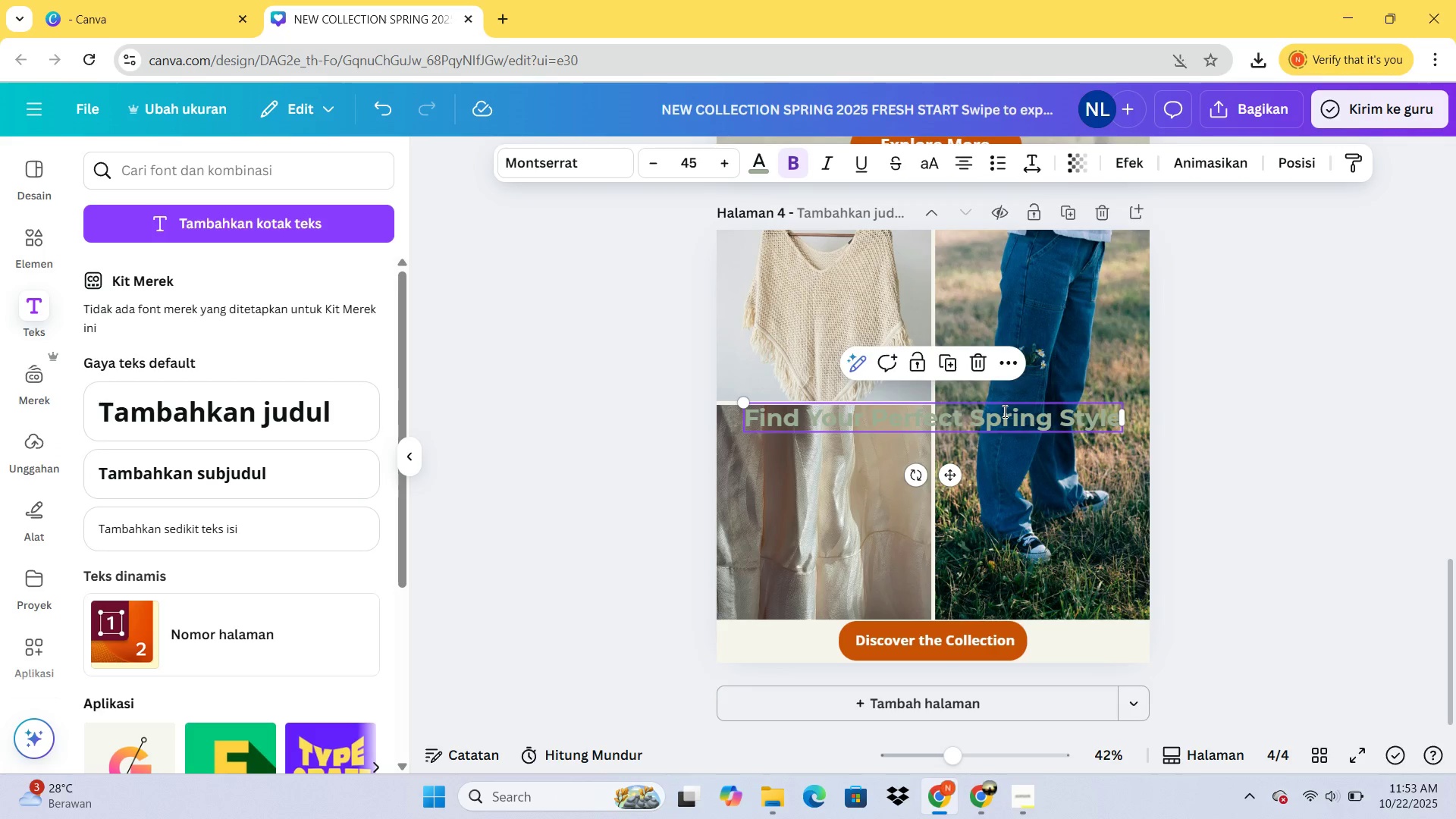 
double_click([1003, 411])
 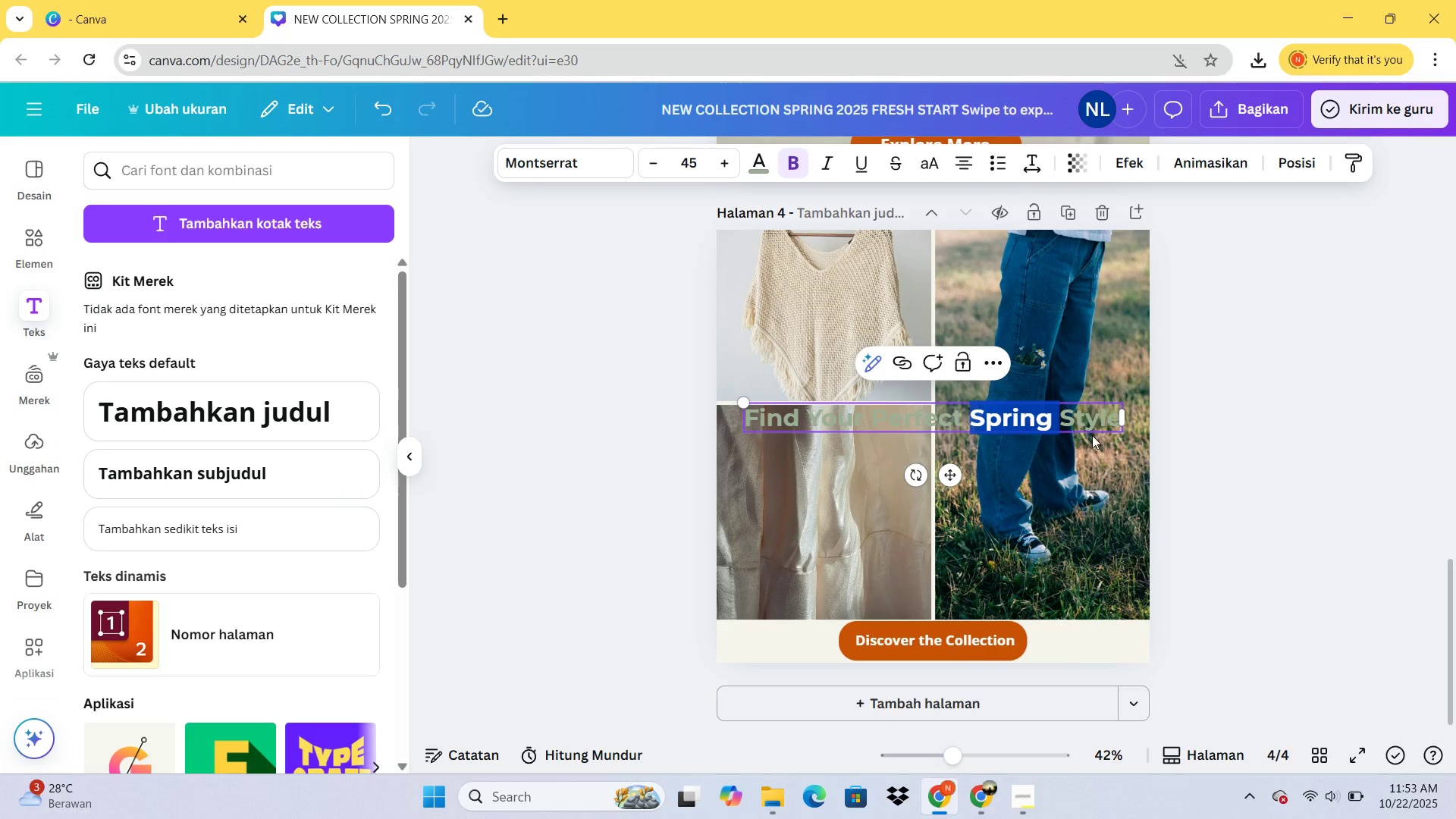 
key(Control+A)
 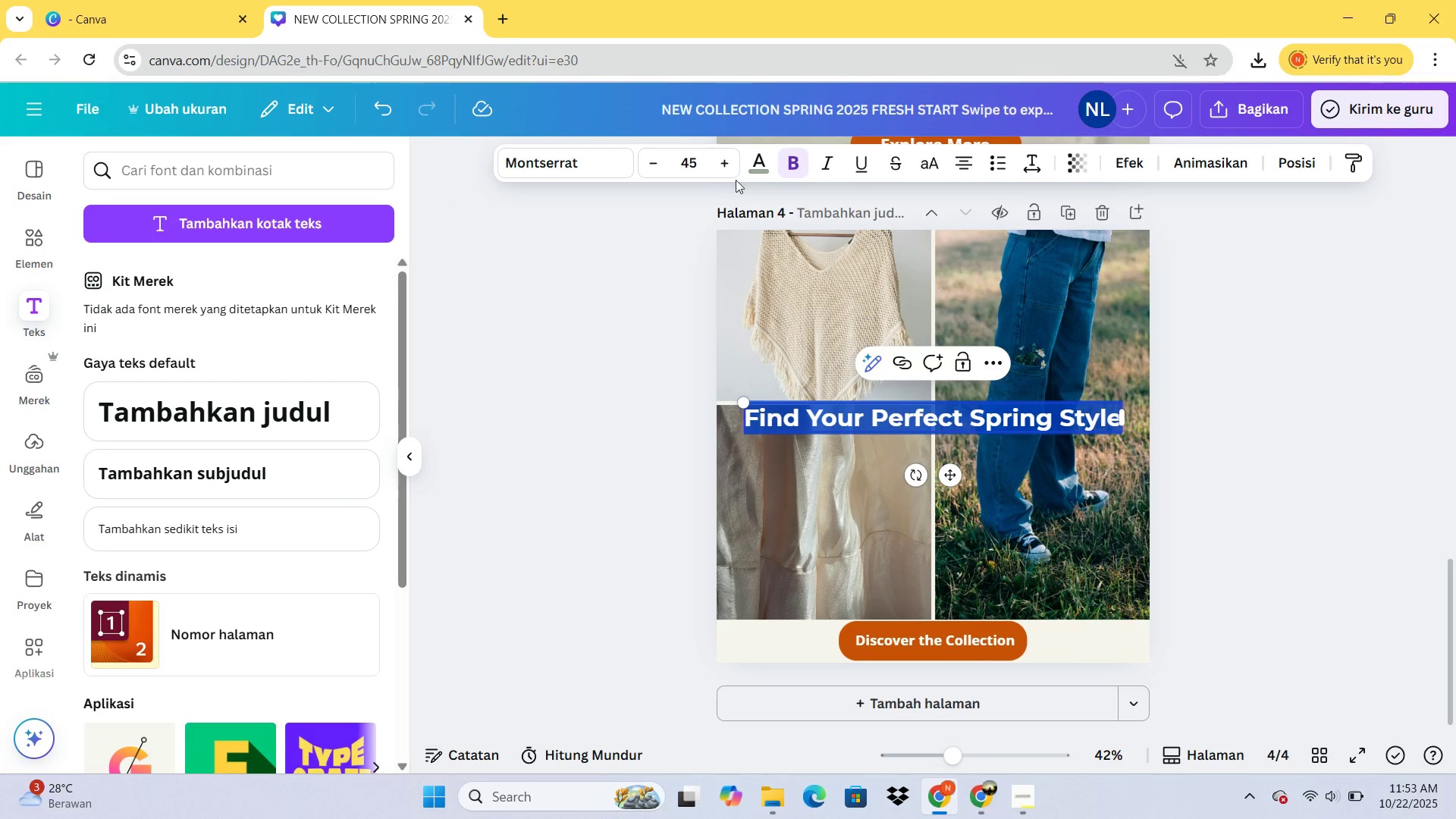 
left_click([766, 175])
 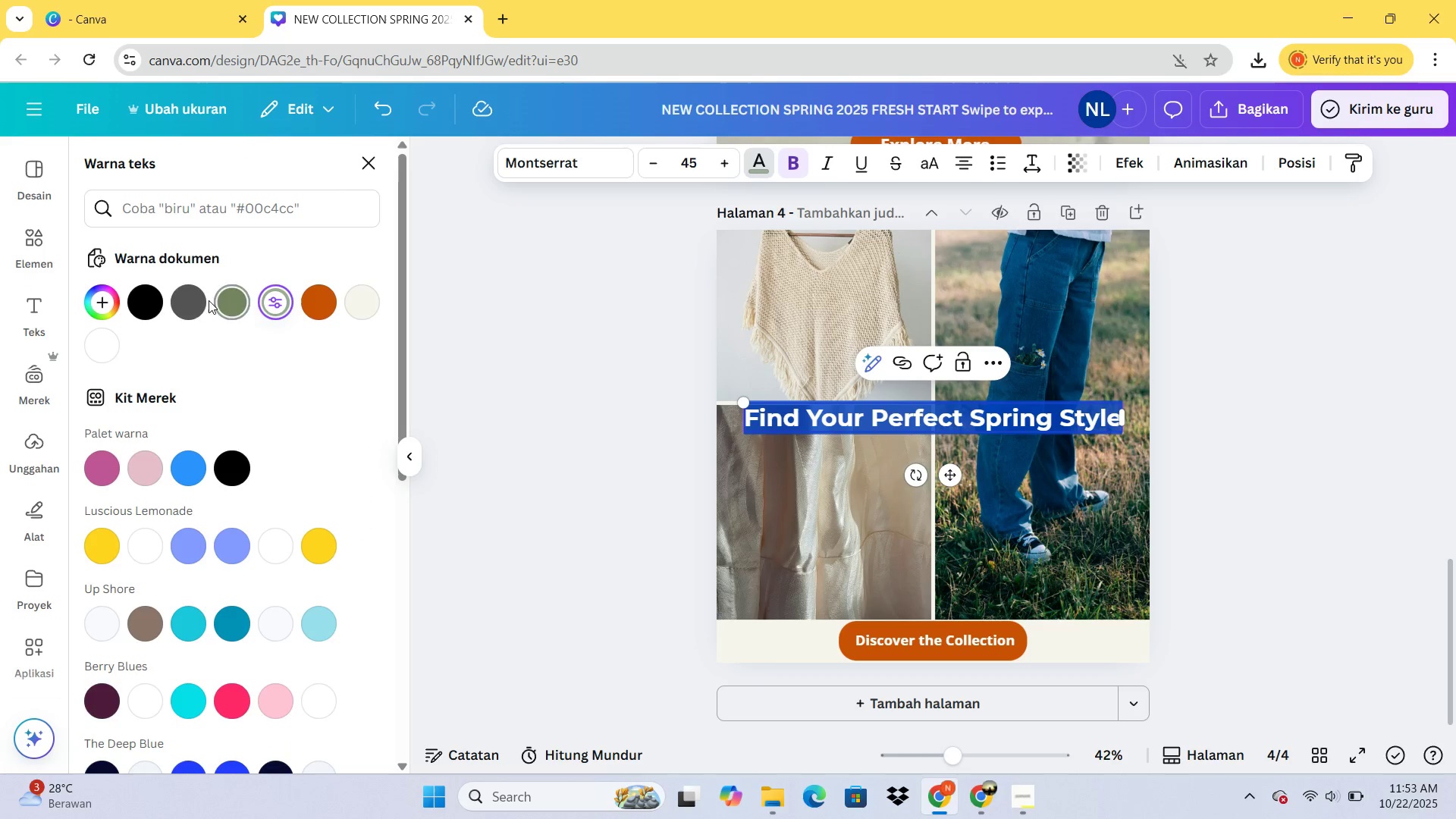 
left_click([192, 300])
 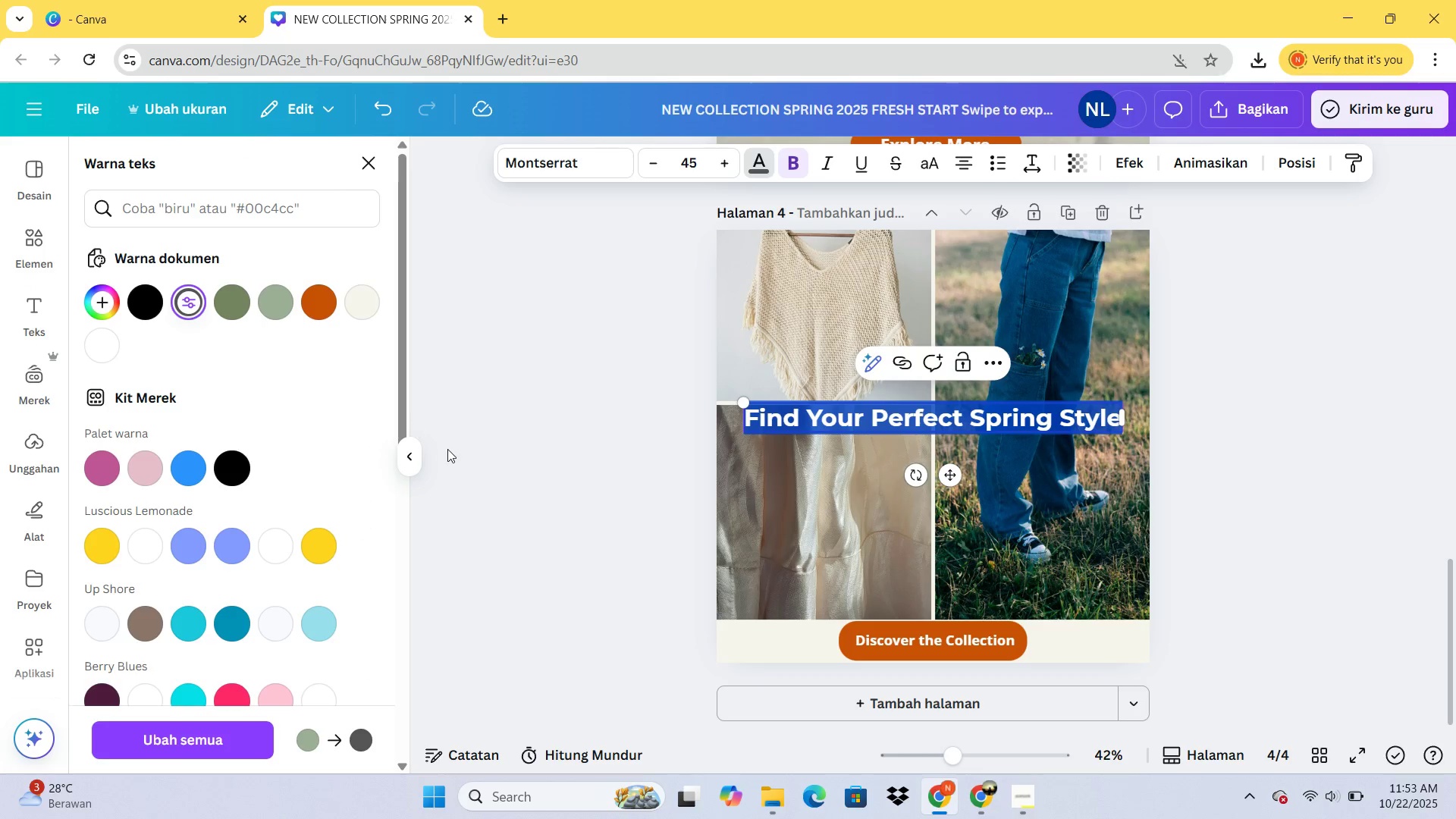 
left_click([447, 449])
 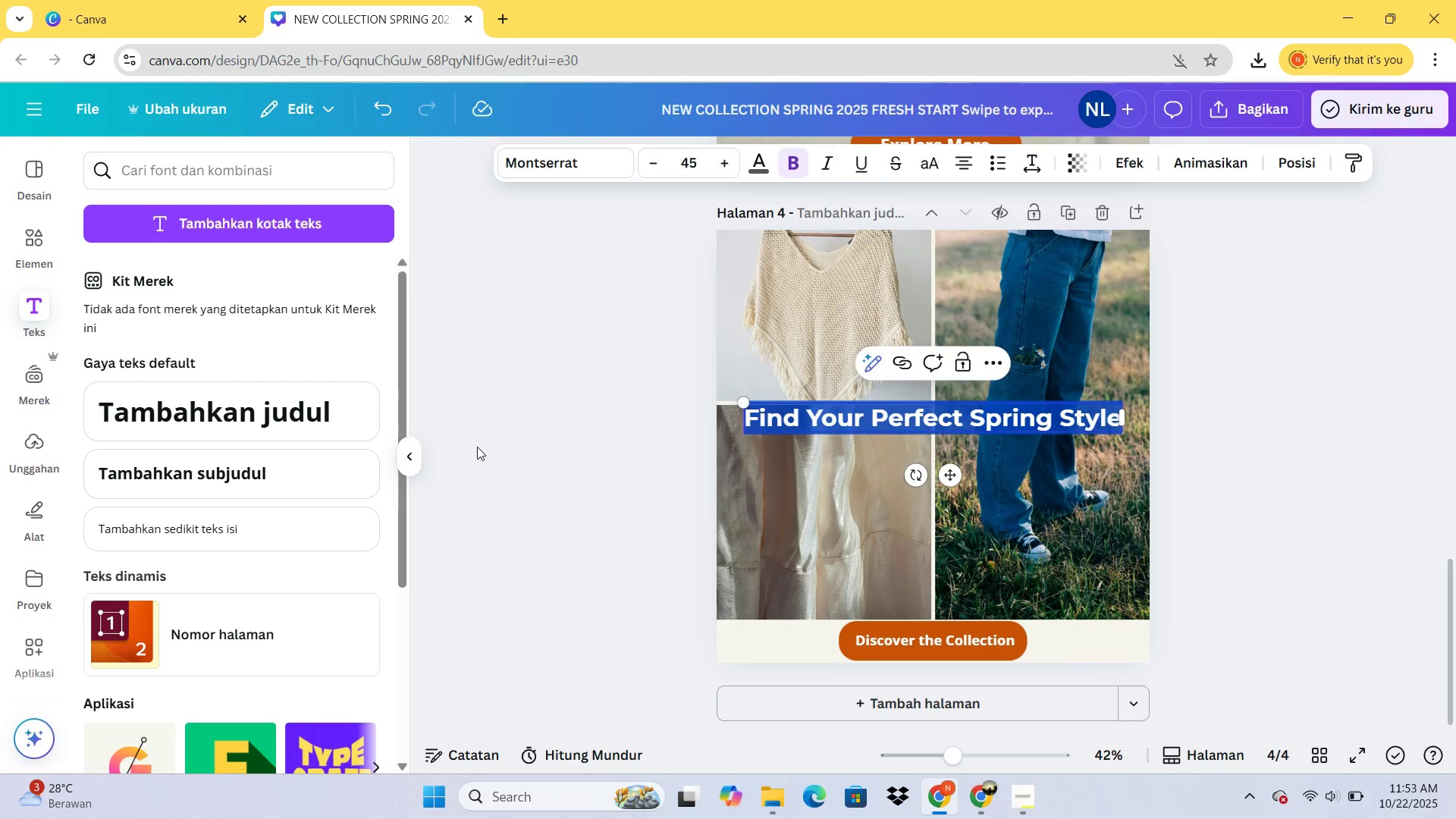 
left_click([477, 447])
 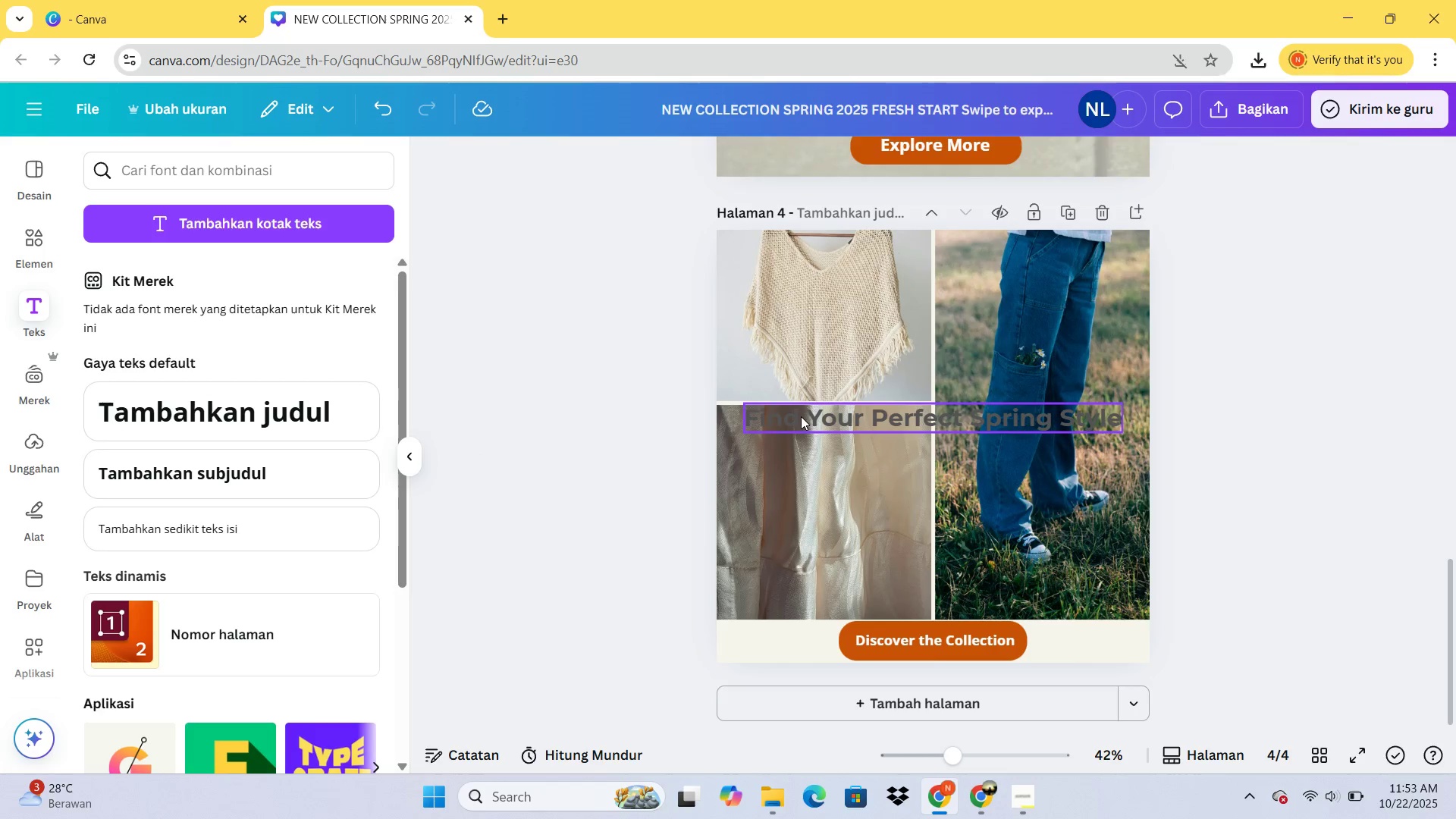 
left_click([801, 416])
 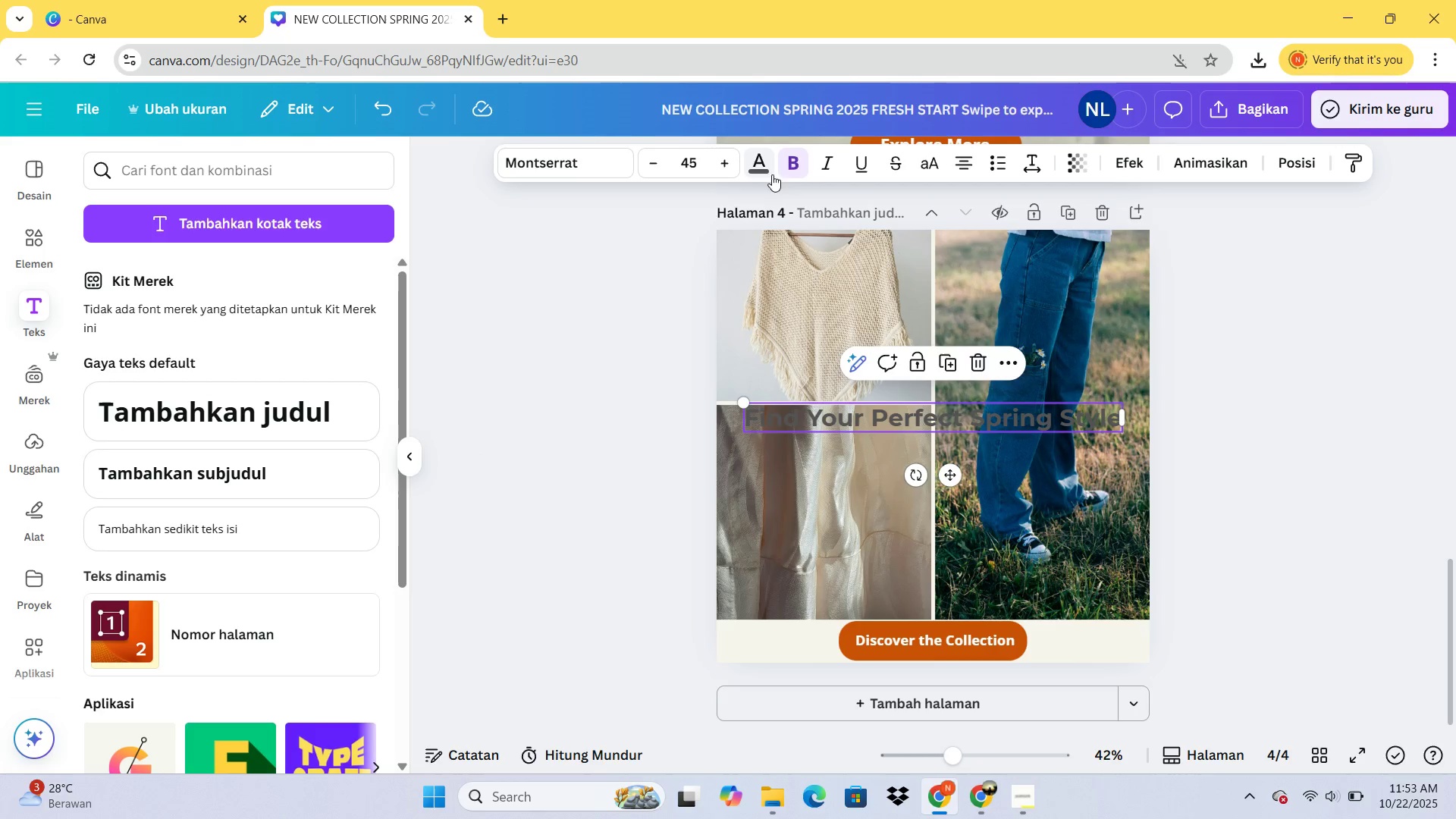 
left_click([759, 174])
 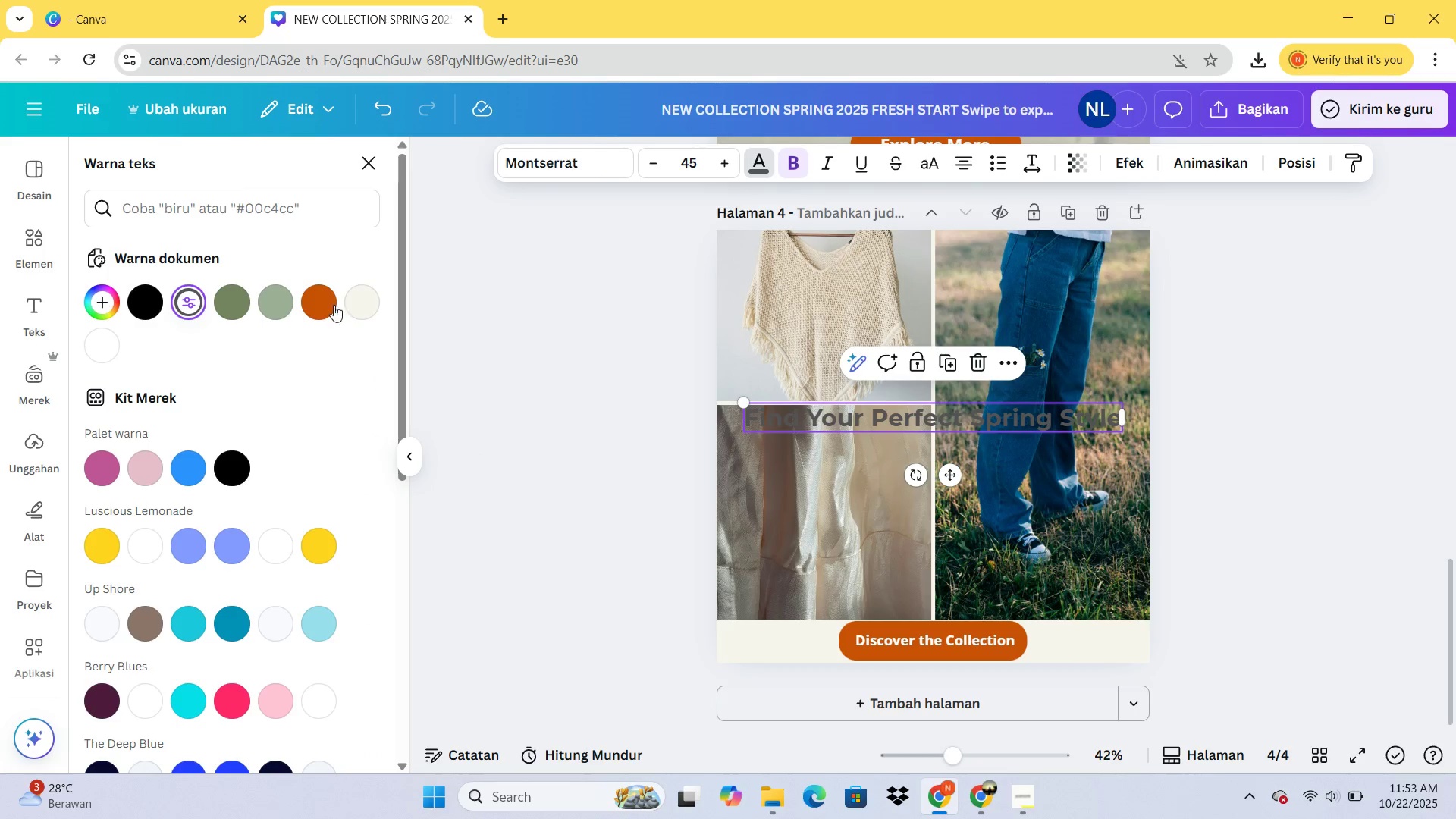 
left_click([330, 305])
 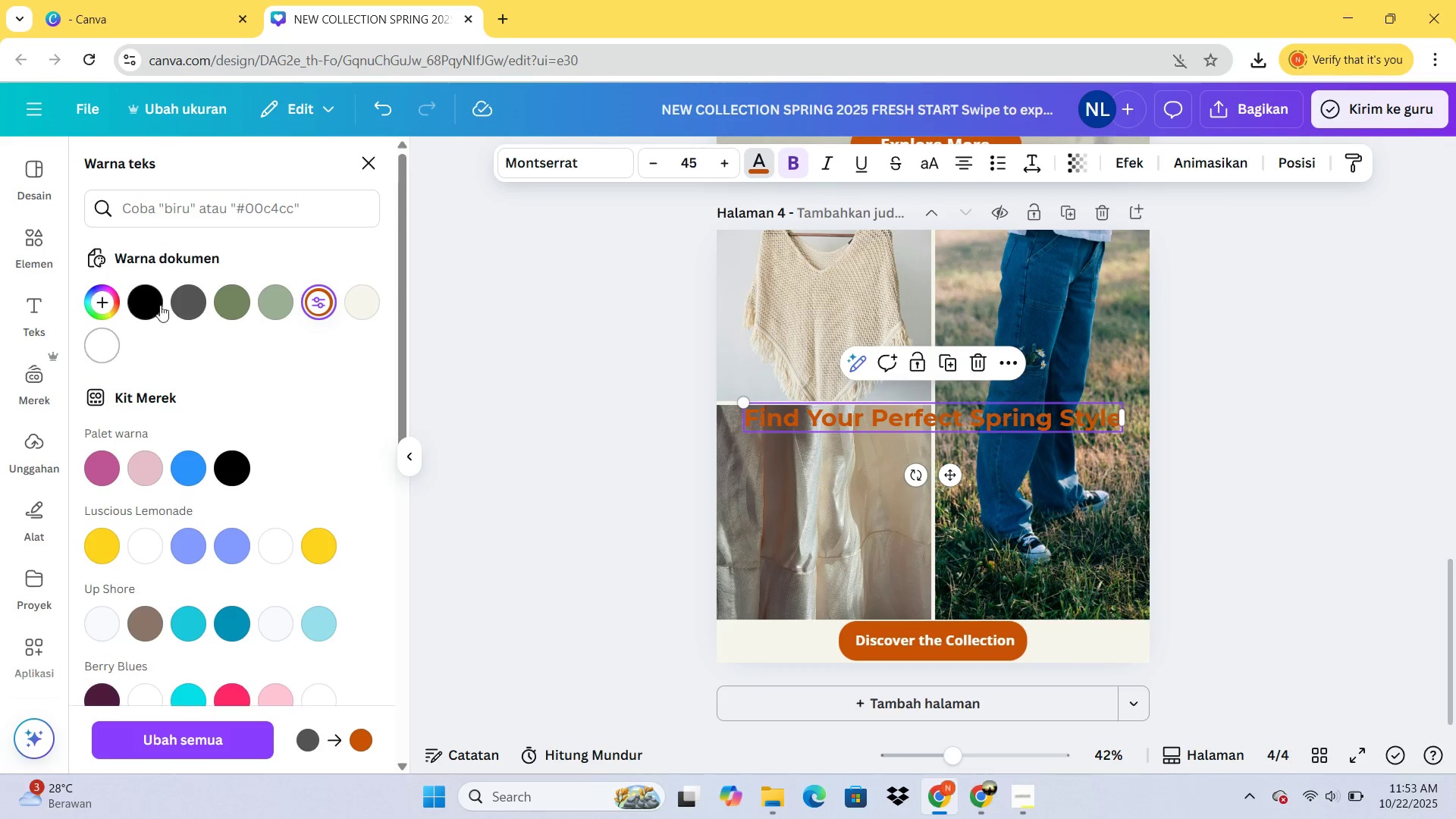 
left_click([121, 343])
 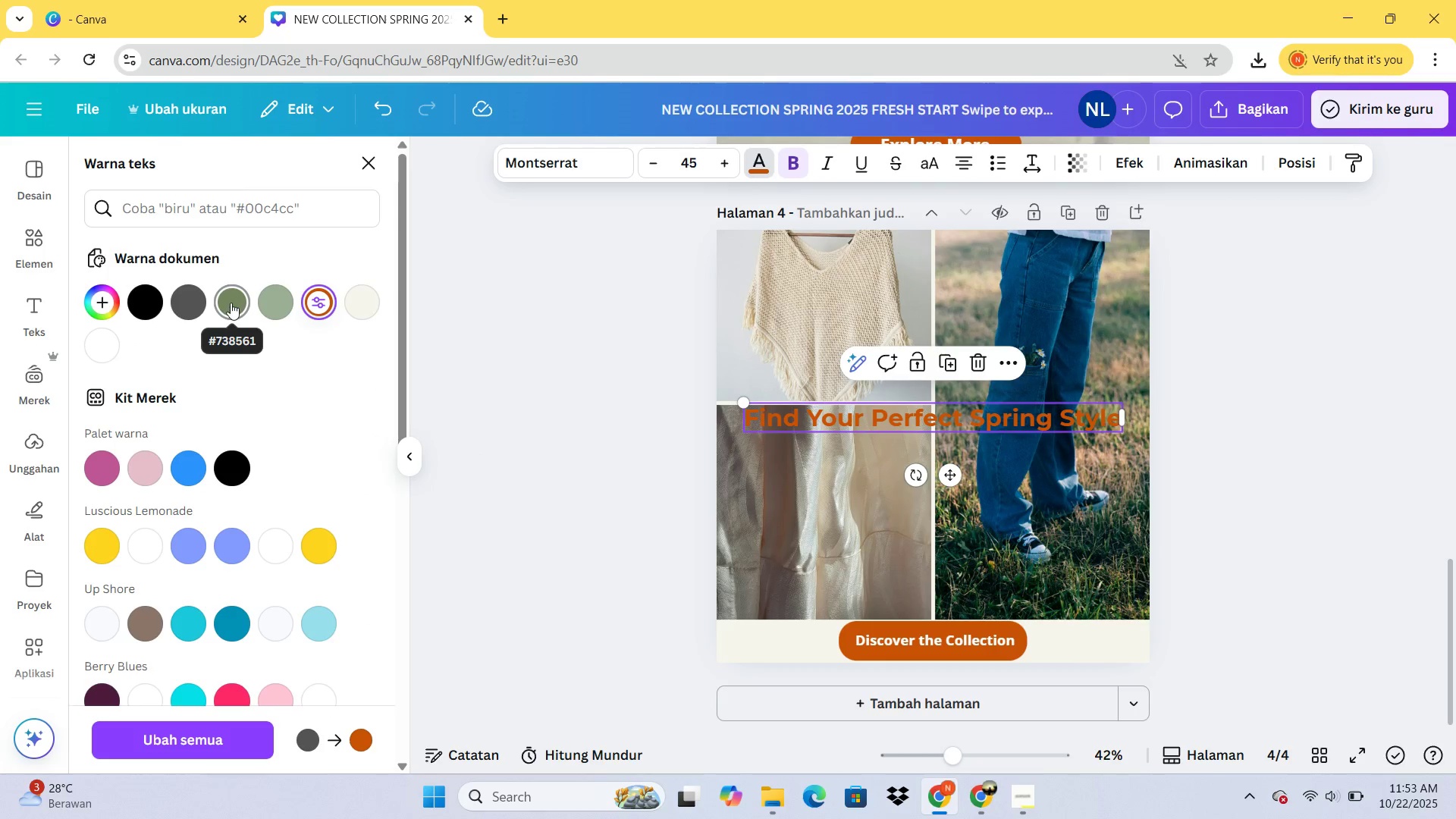 
left_click([231, 303])
 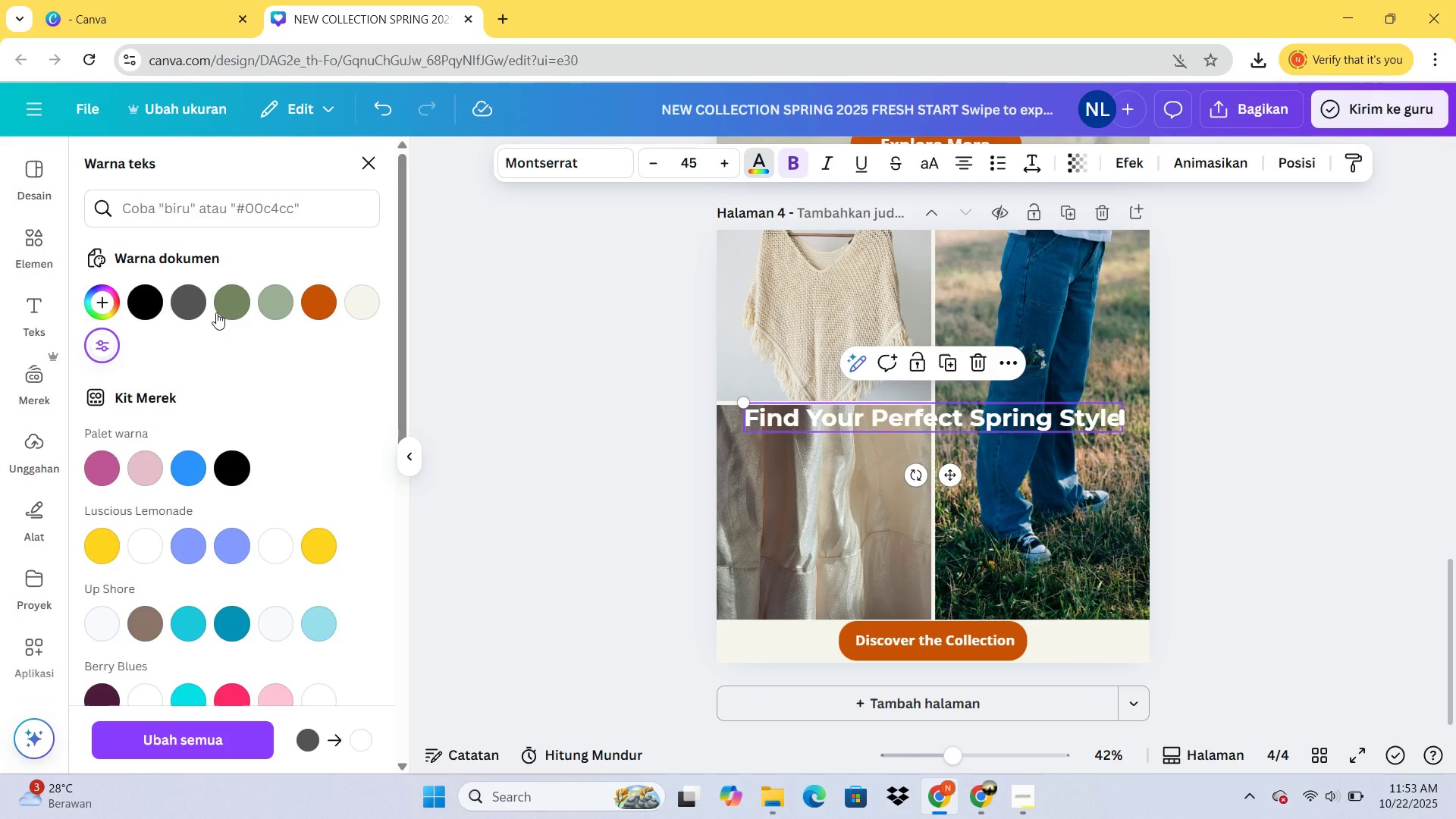 
left_click([219, 311])
 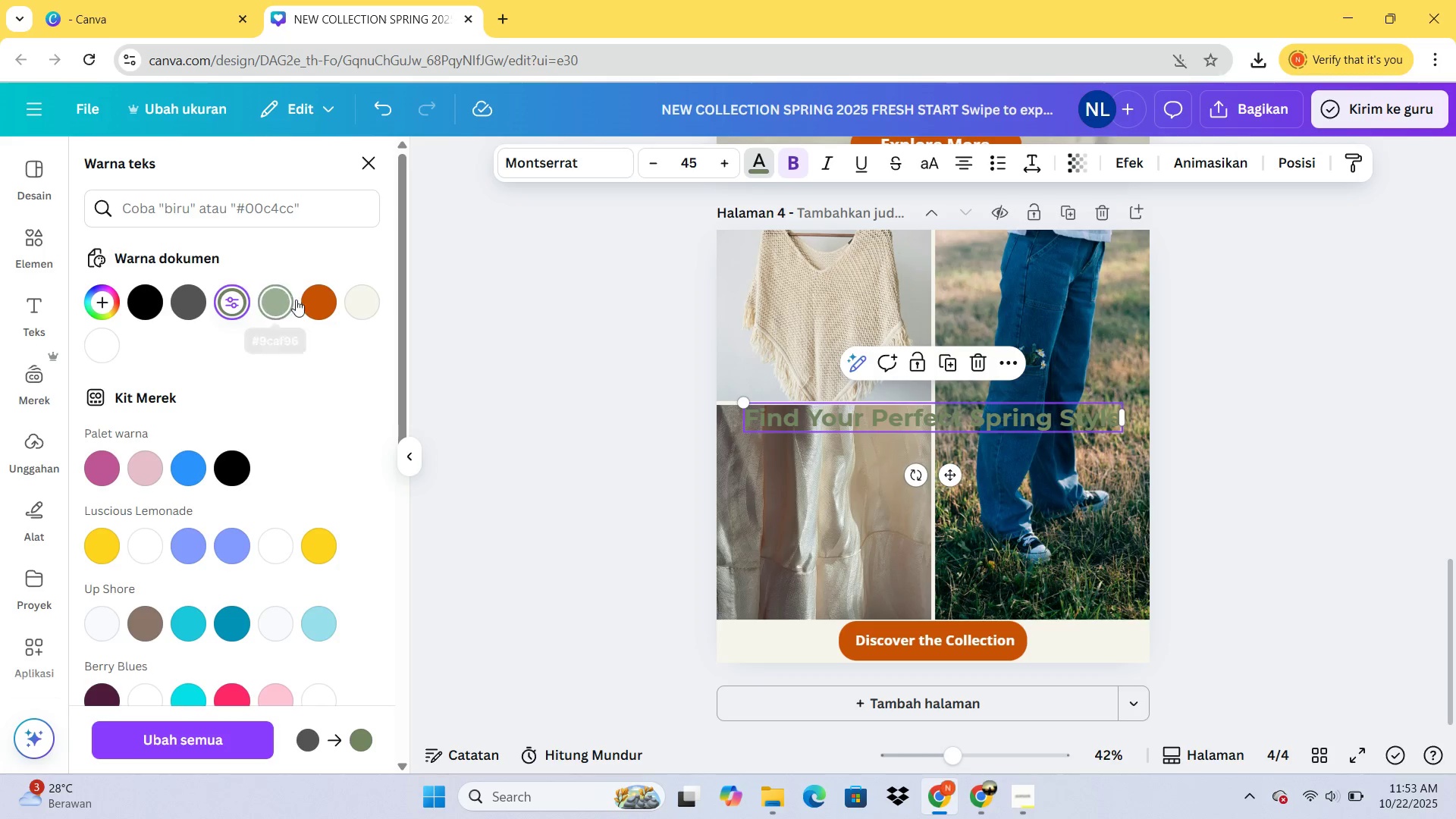 
left_click([306, 300])
 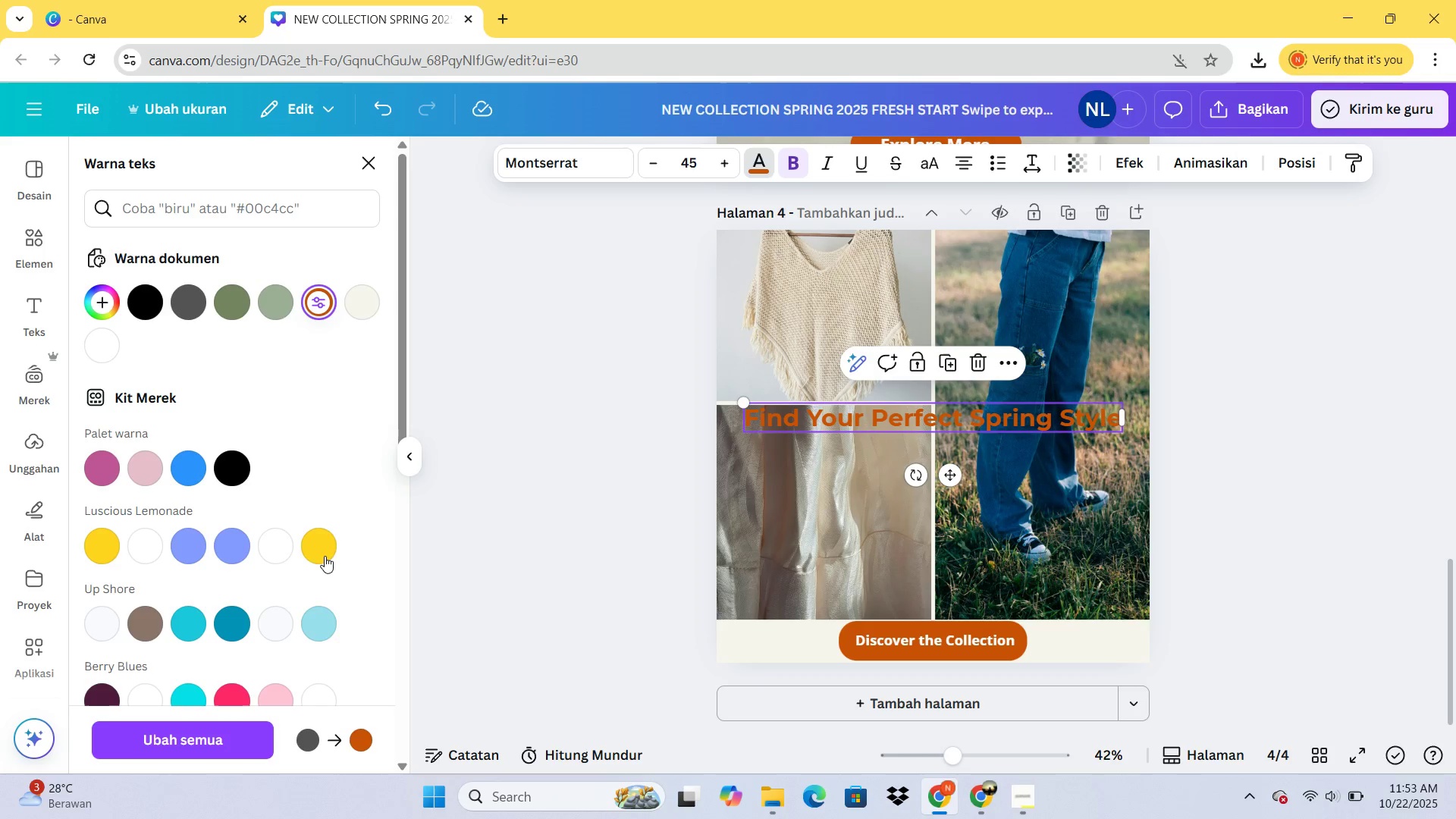 
left_click([325, 556])
 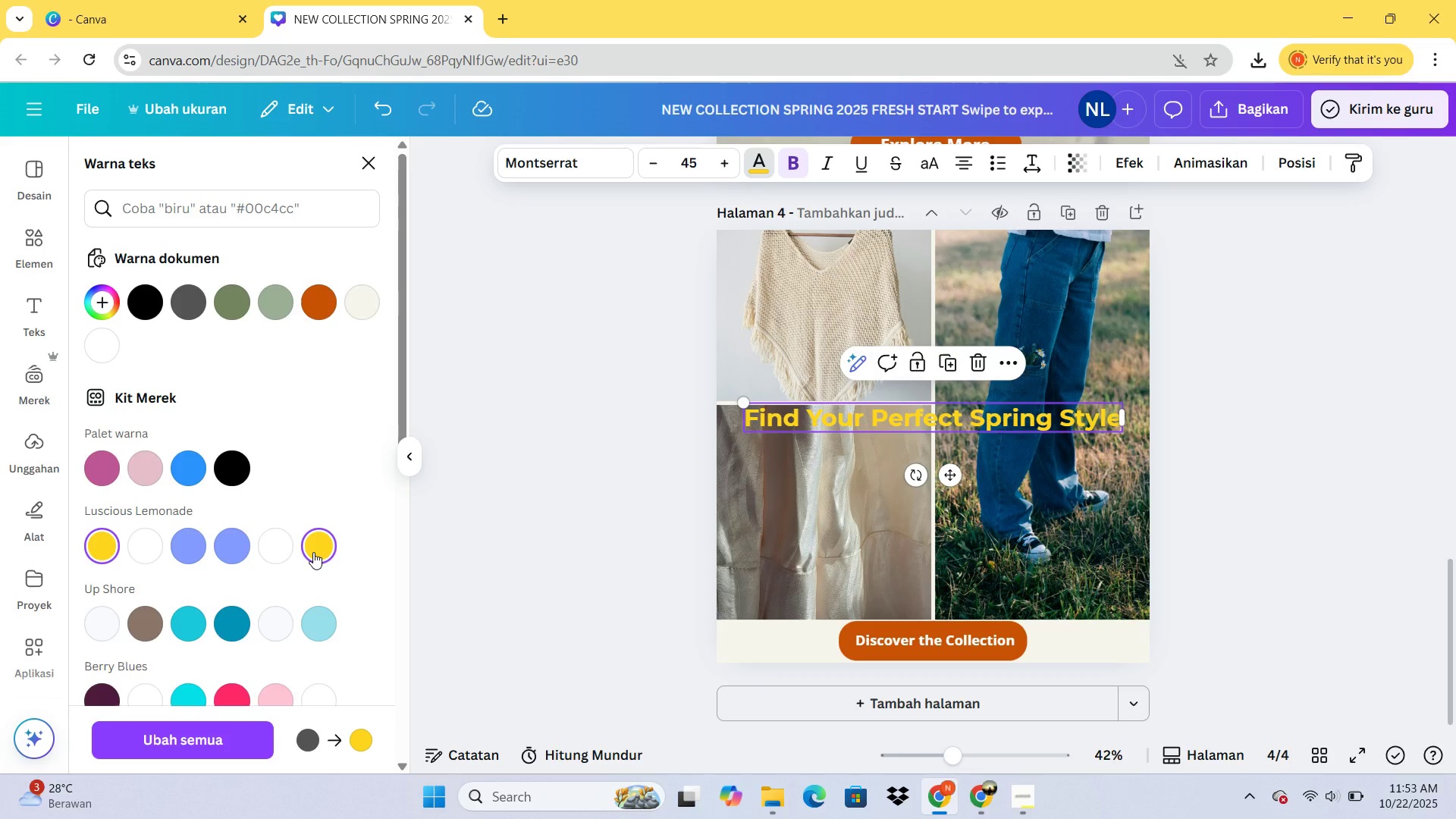 
scroll: coordinate [313, 552], scroll_direction: down, amount: 1.0
 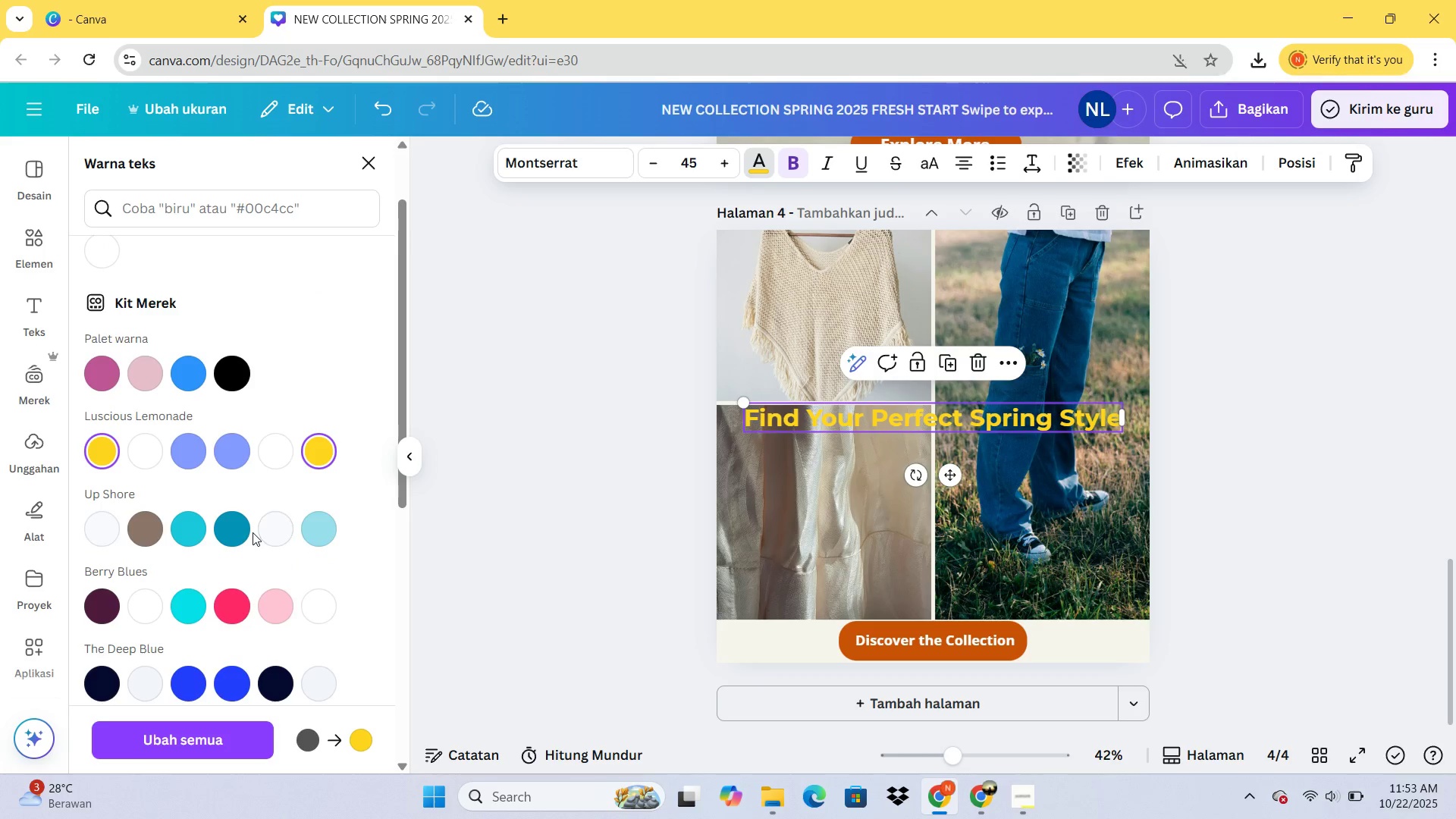 
double_click([271, 532])
 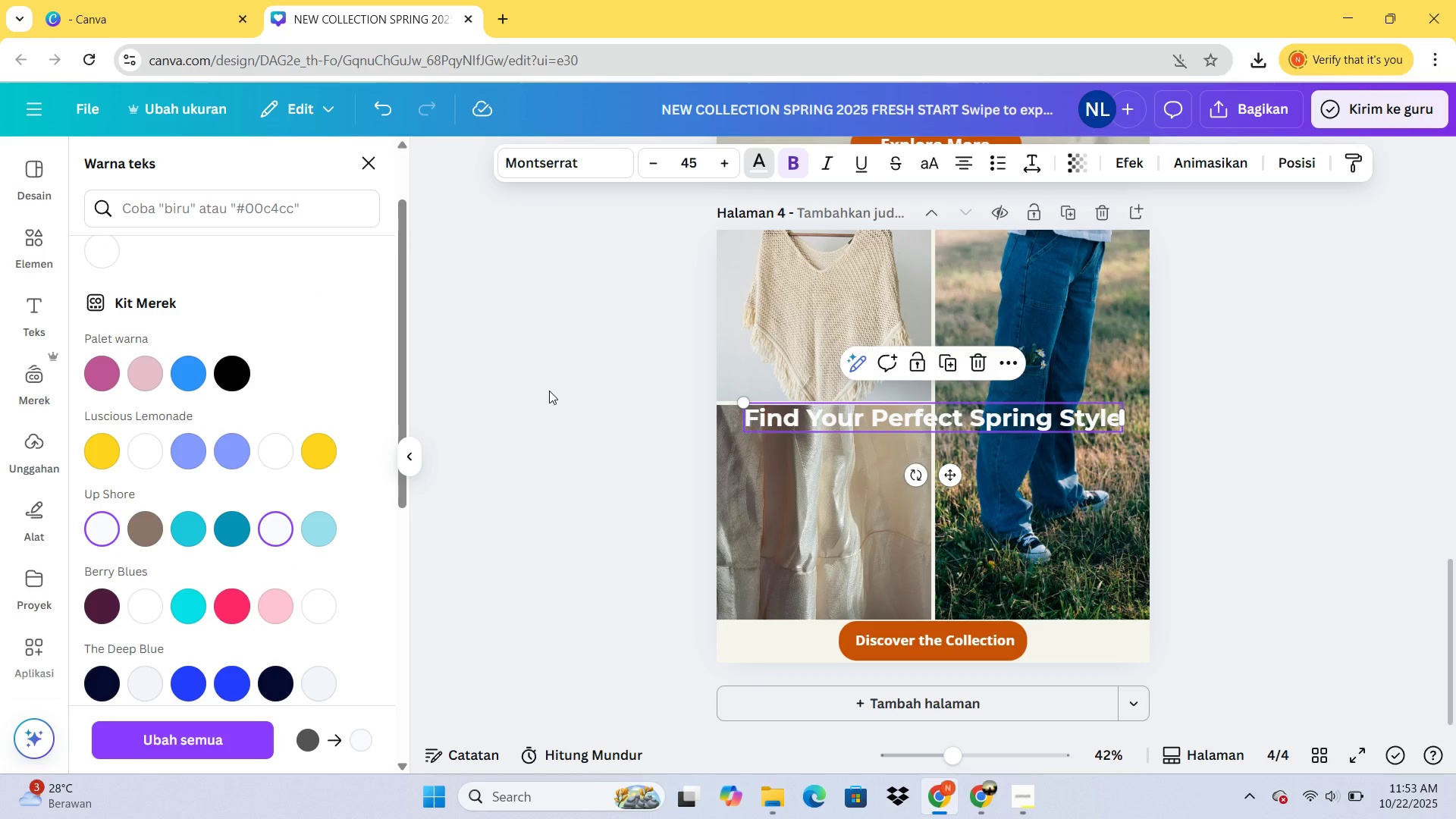 
left_click([549, 391])
 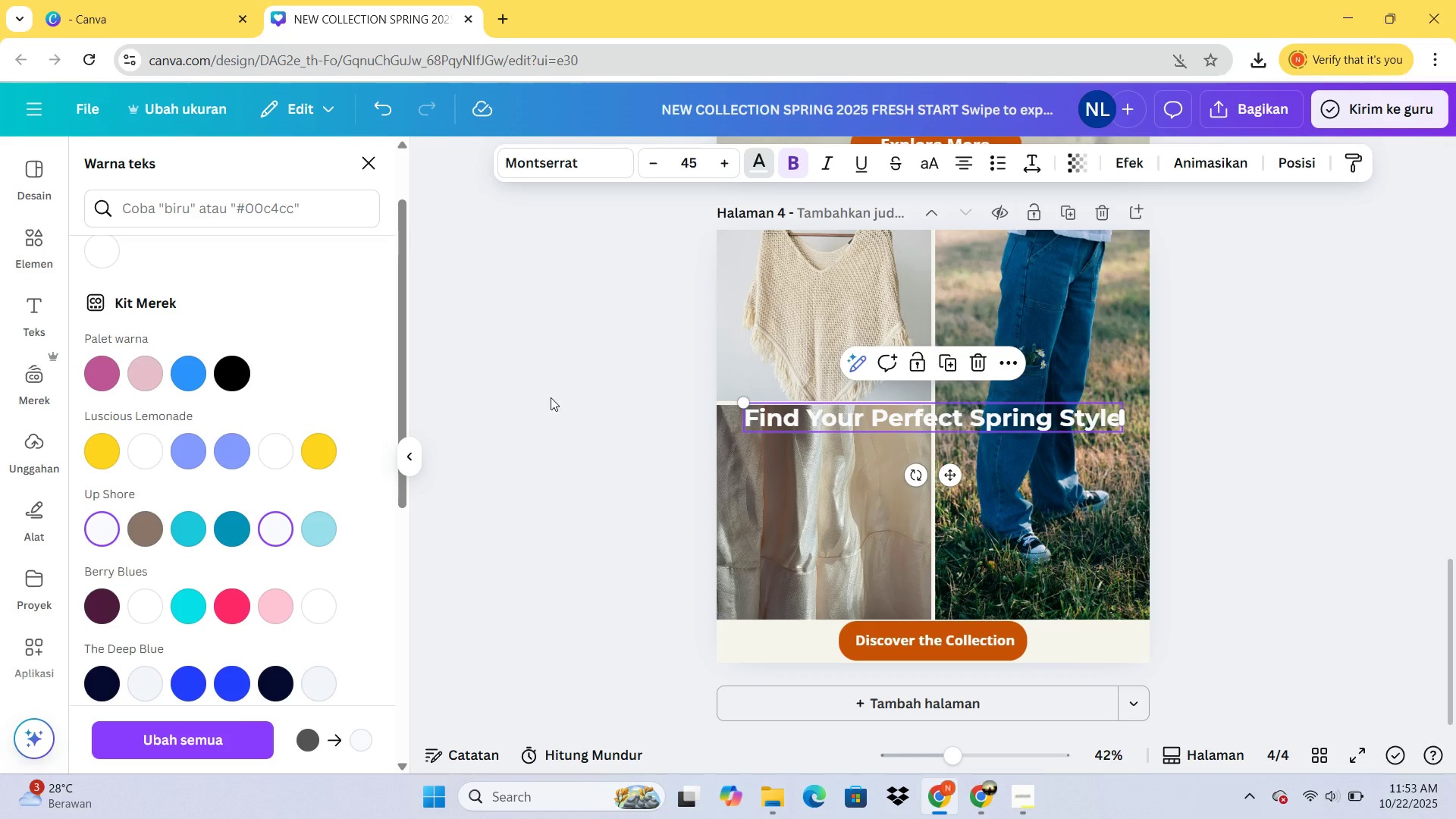 
left_click([585, 388])
 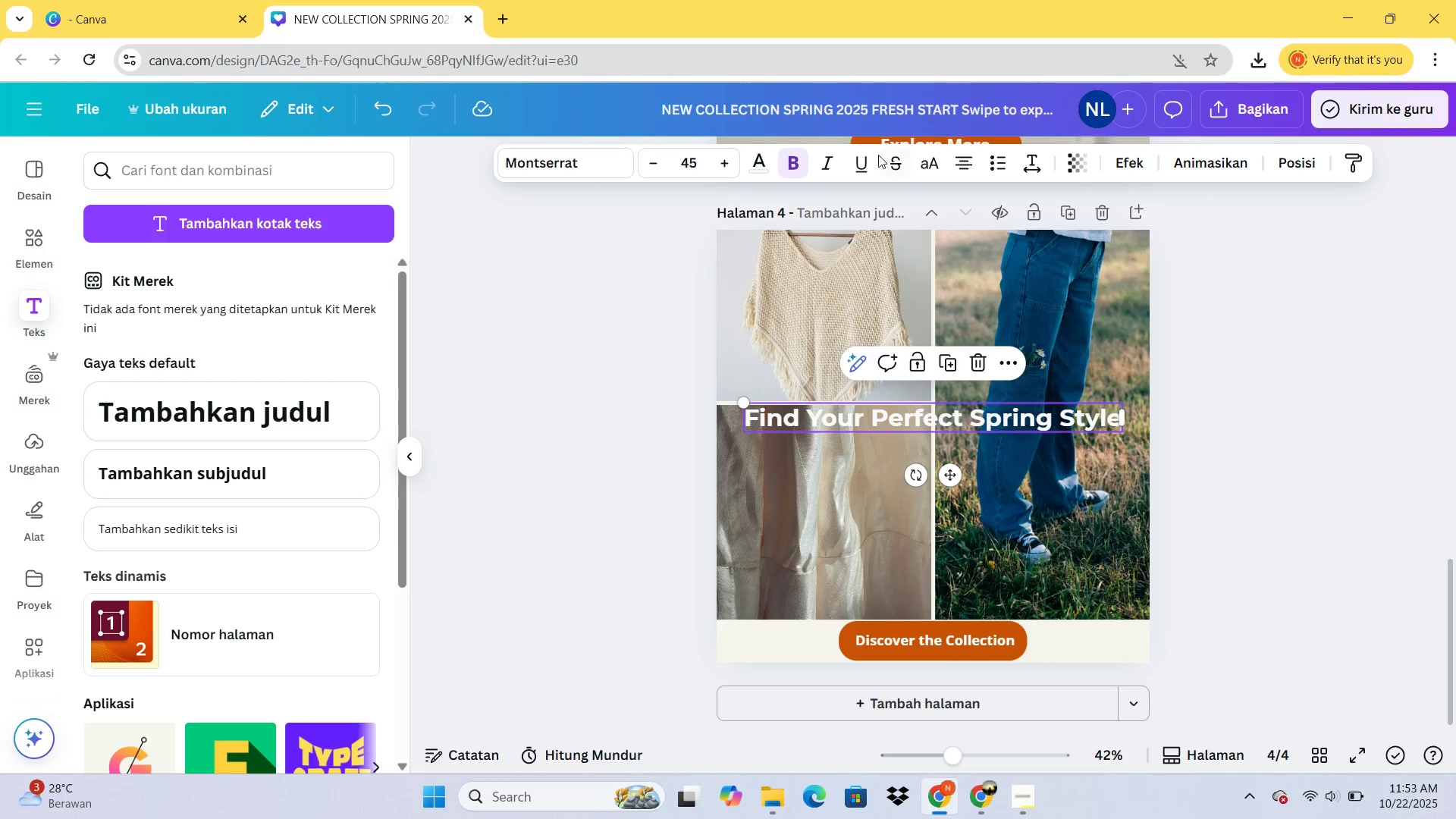 
left_click([761, 168])
 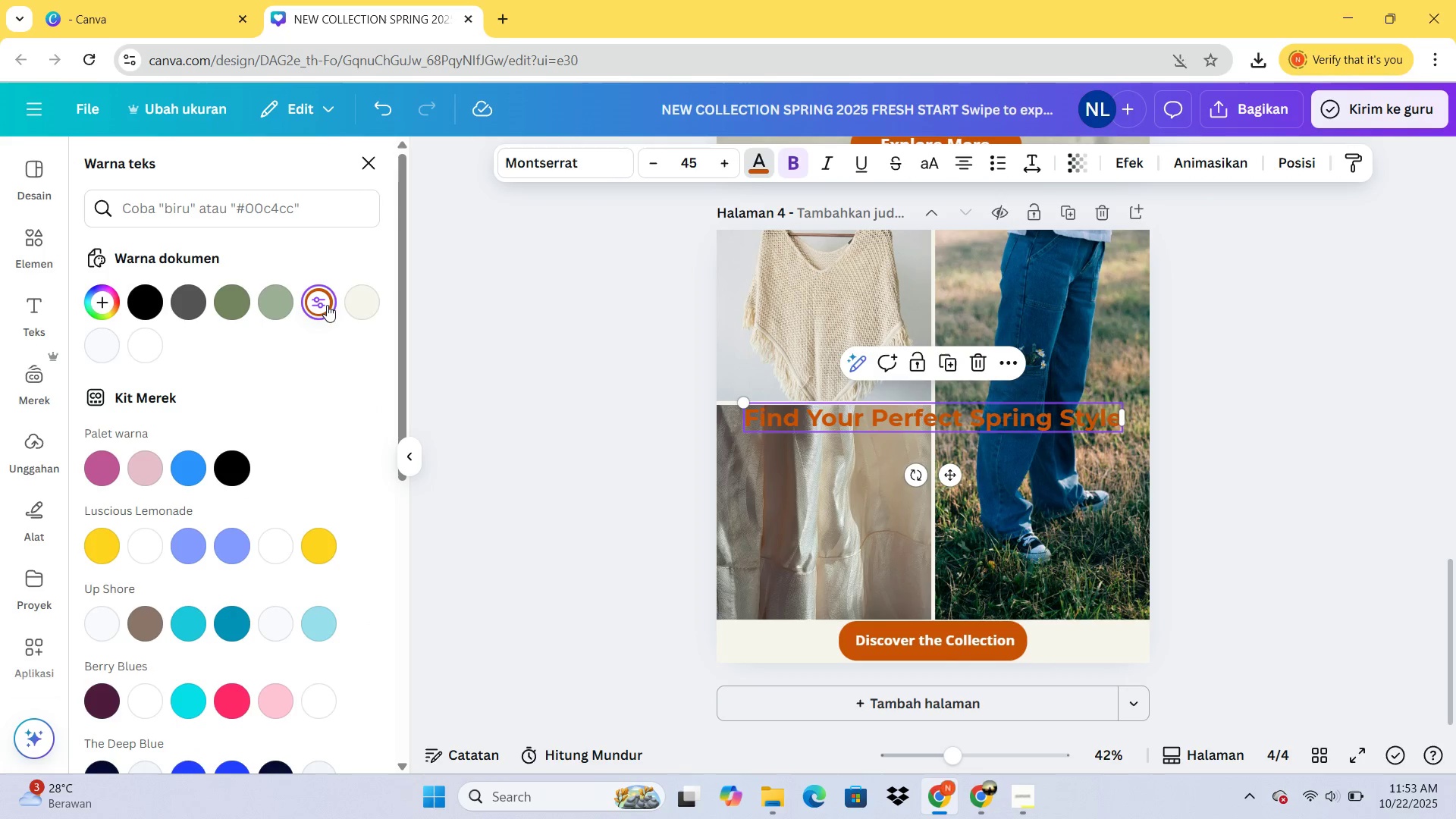 
double_click([437, 339])
 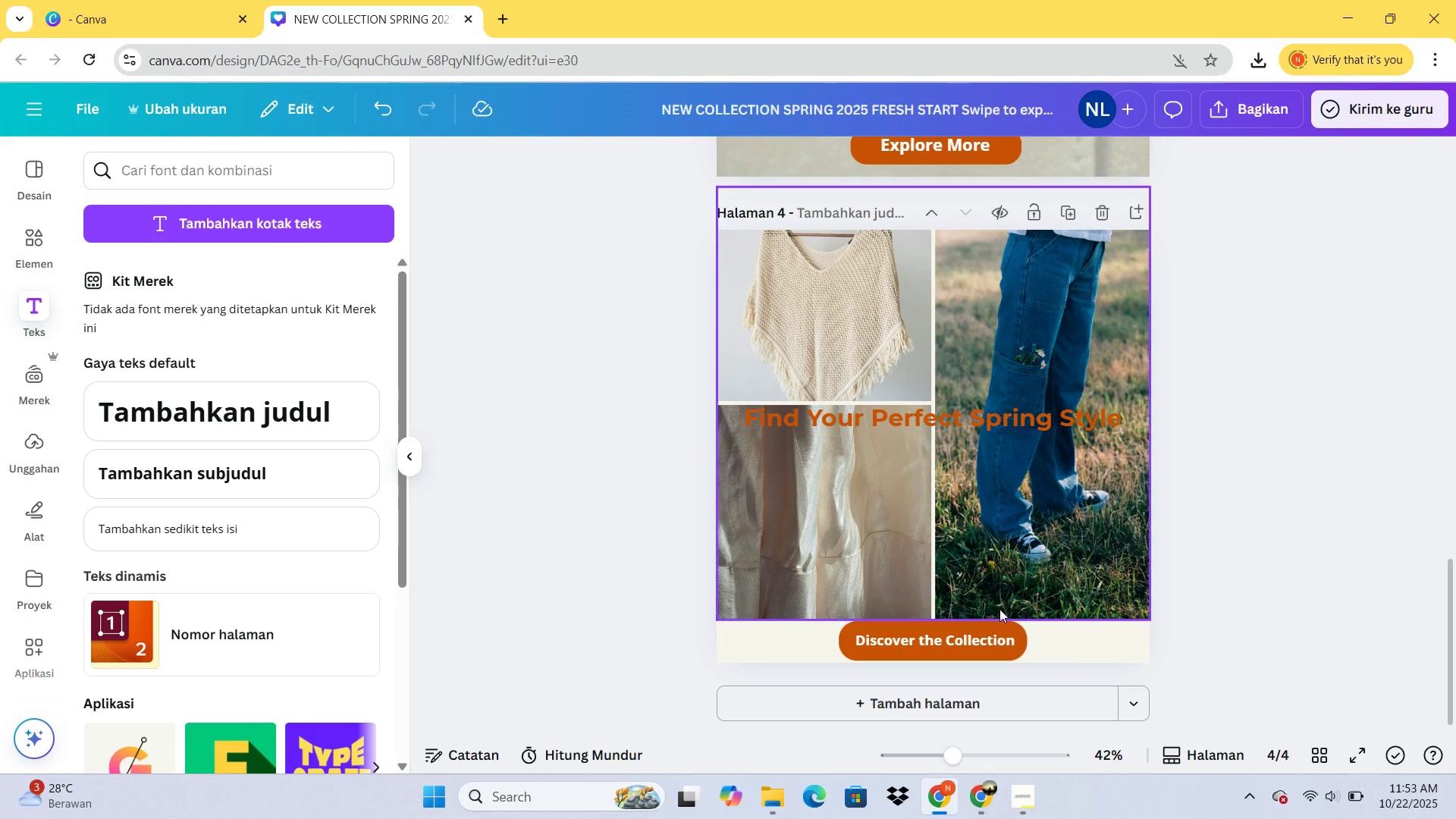 
left_click([962, 721])
 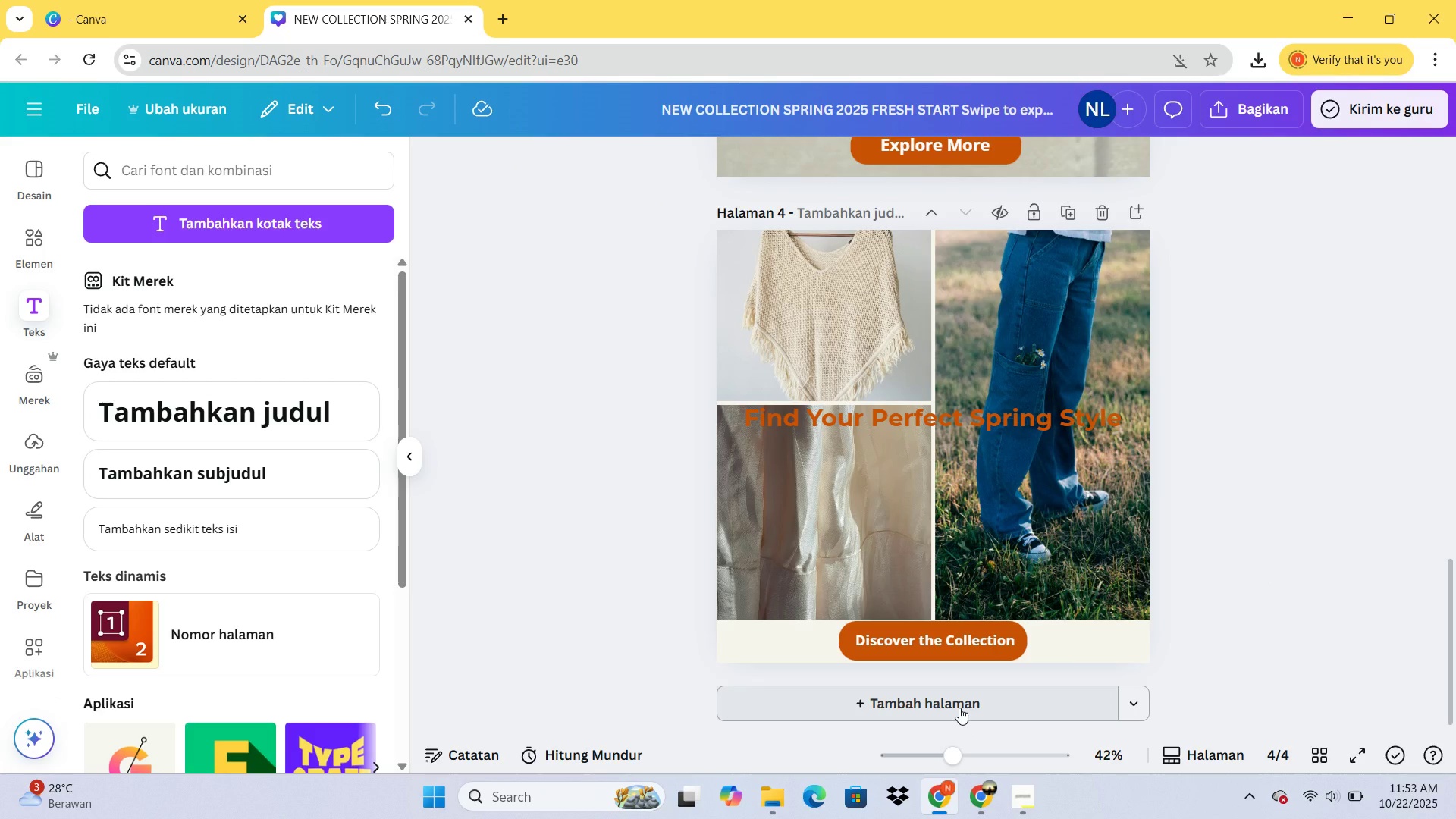 
left_click([959, 708])
 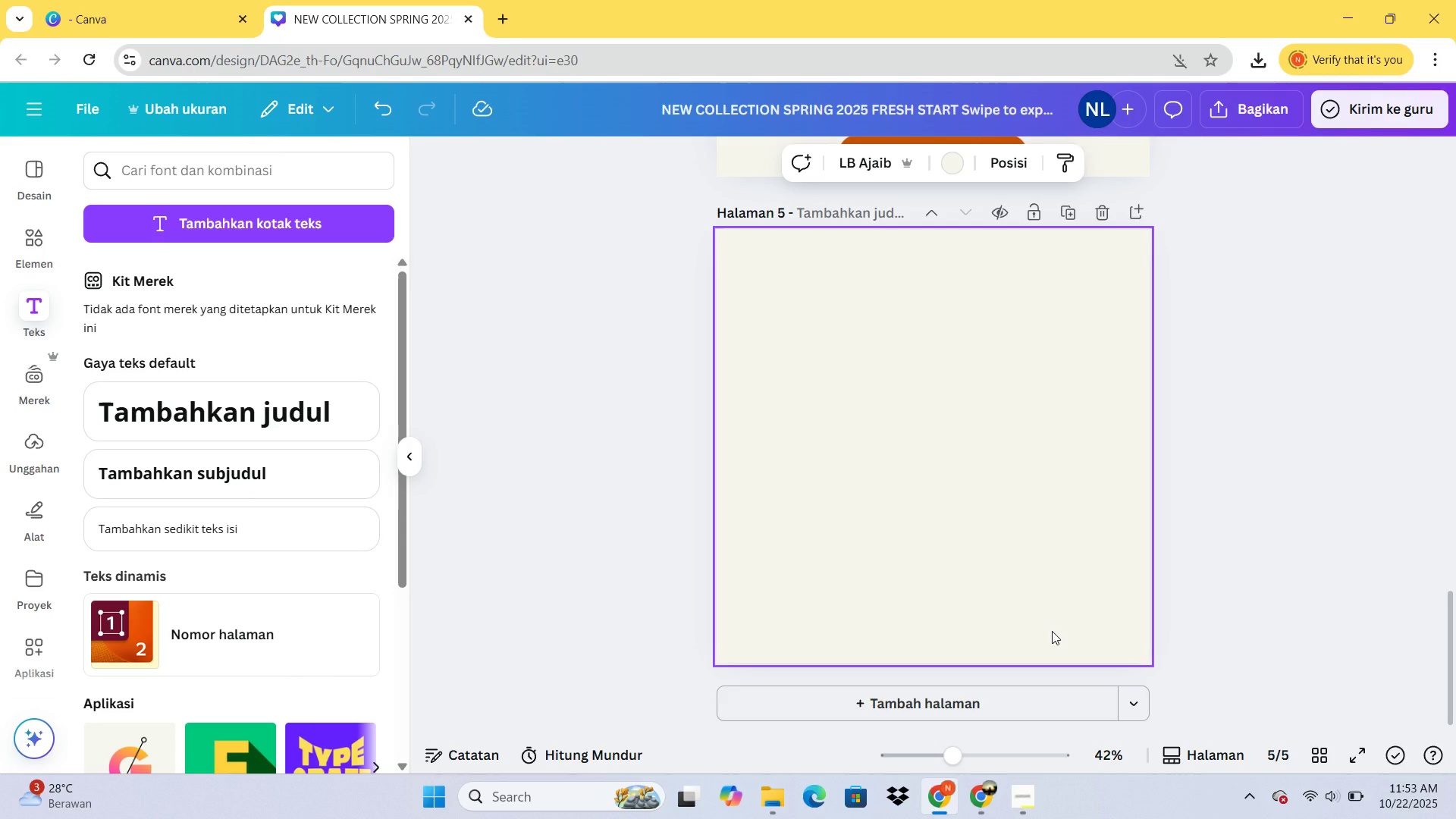 
wait(24.58)
 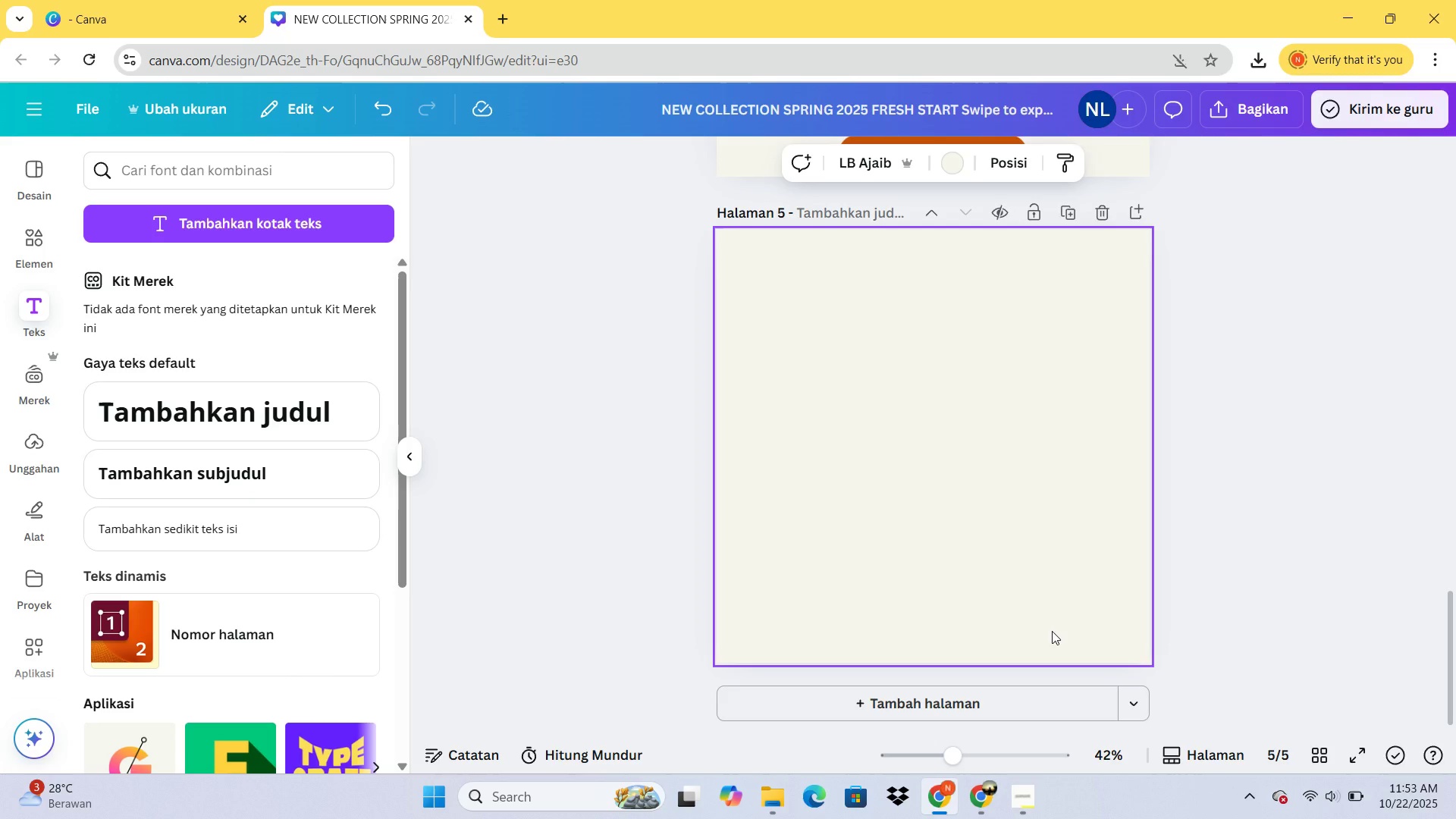 
hold_key(key=VolumeUp, duration=0.81)
 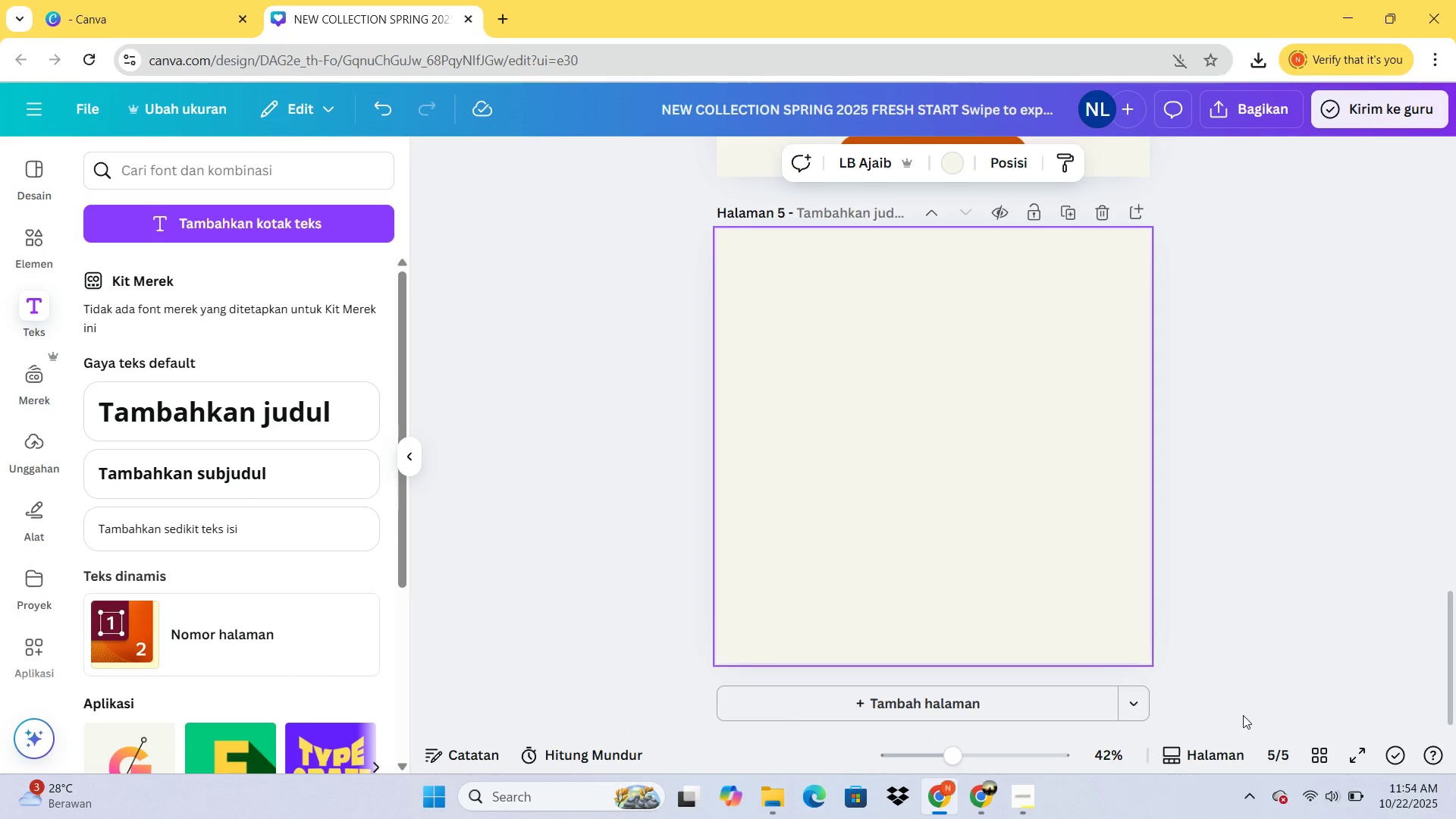 
wait(11.49)
 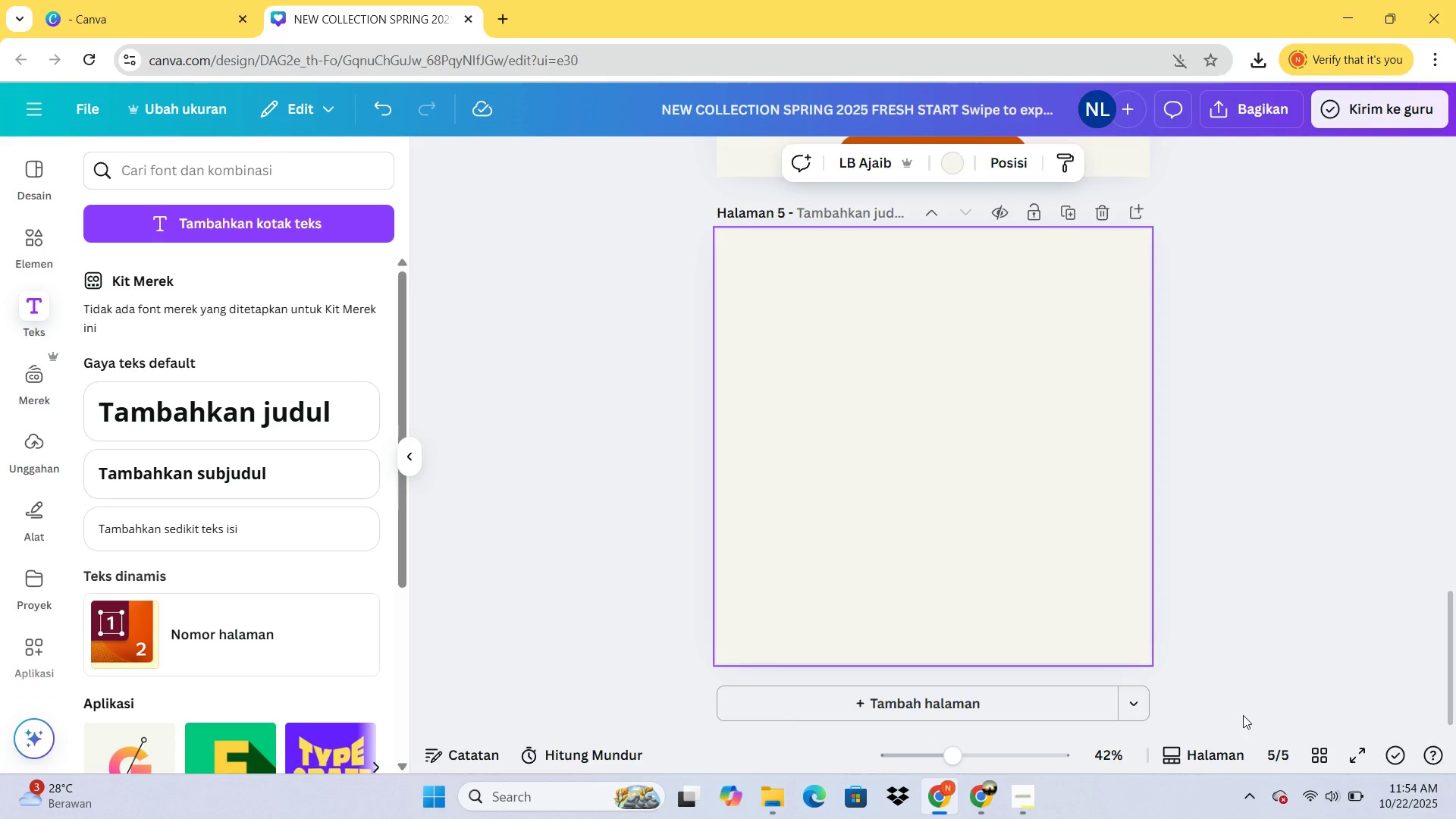 
scroll: coordinate [852, 491], scroll_direction: up, amount: 22.0
 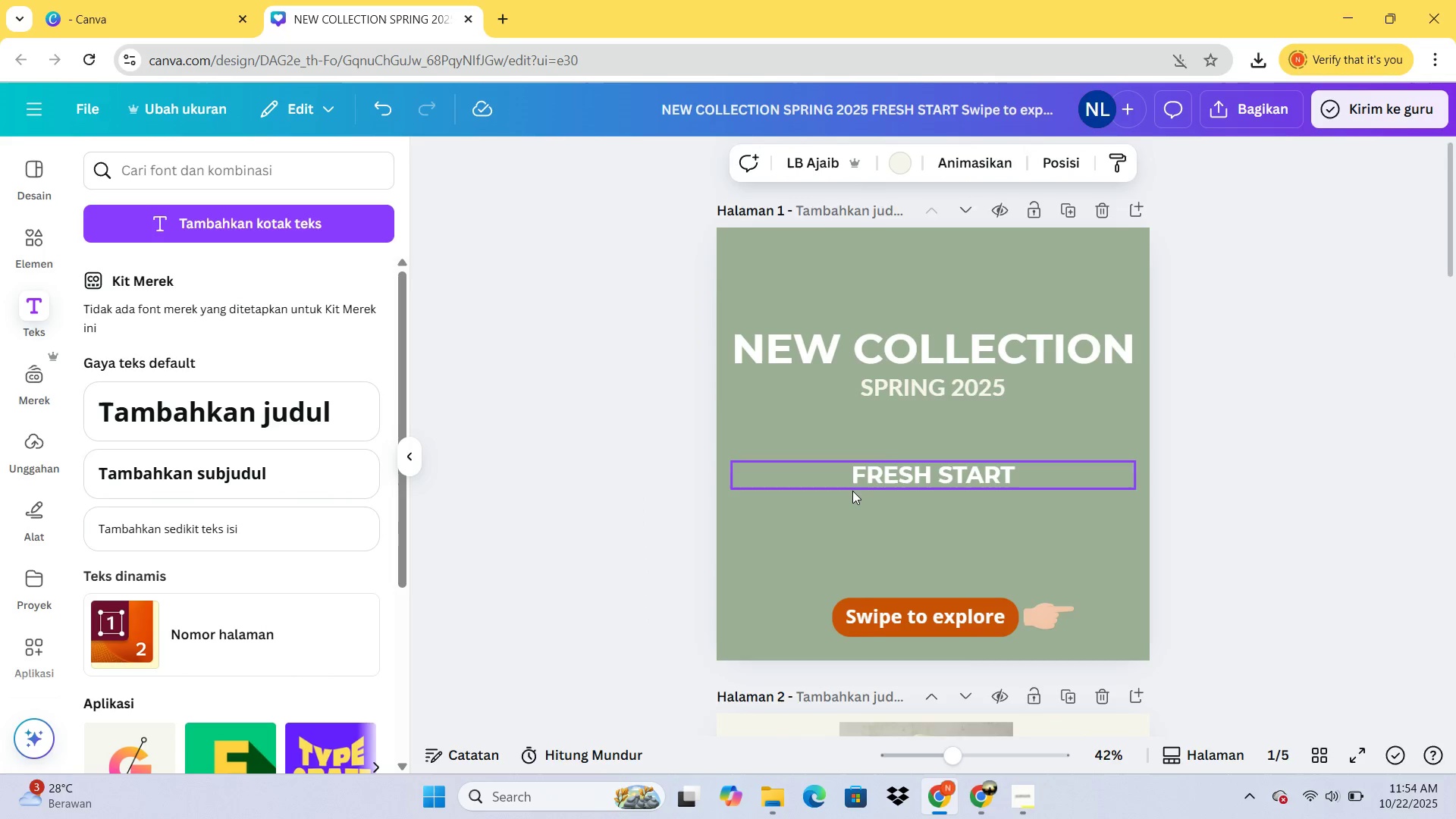 
scroll: coordinate [852, 491], scroll_direction: down, amount: 1.0
 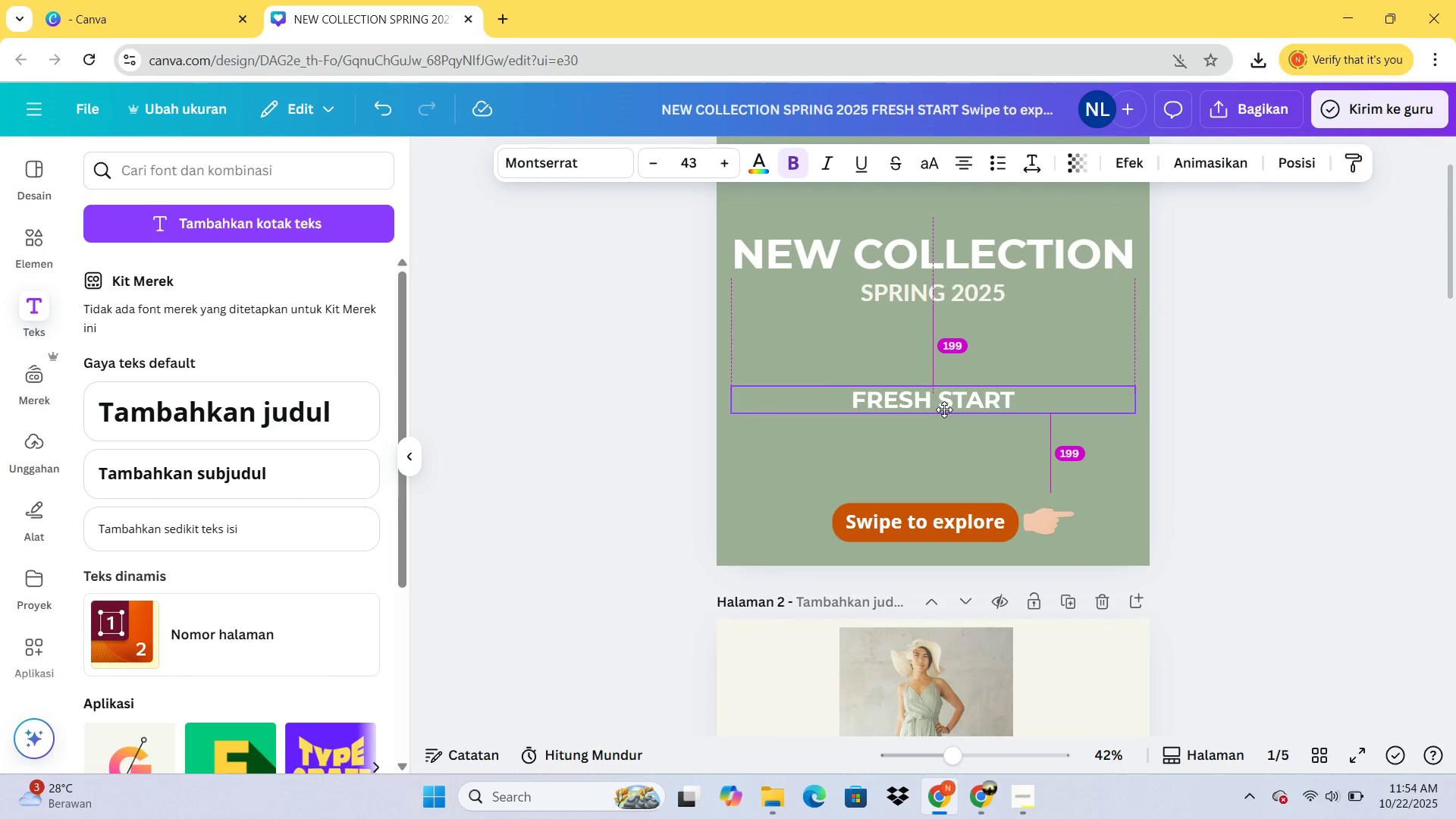 
left_click([928, 290])
 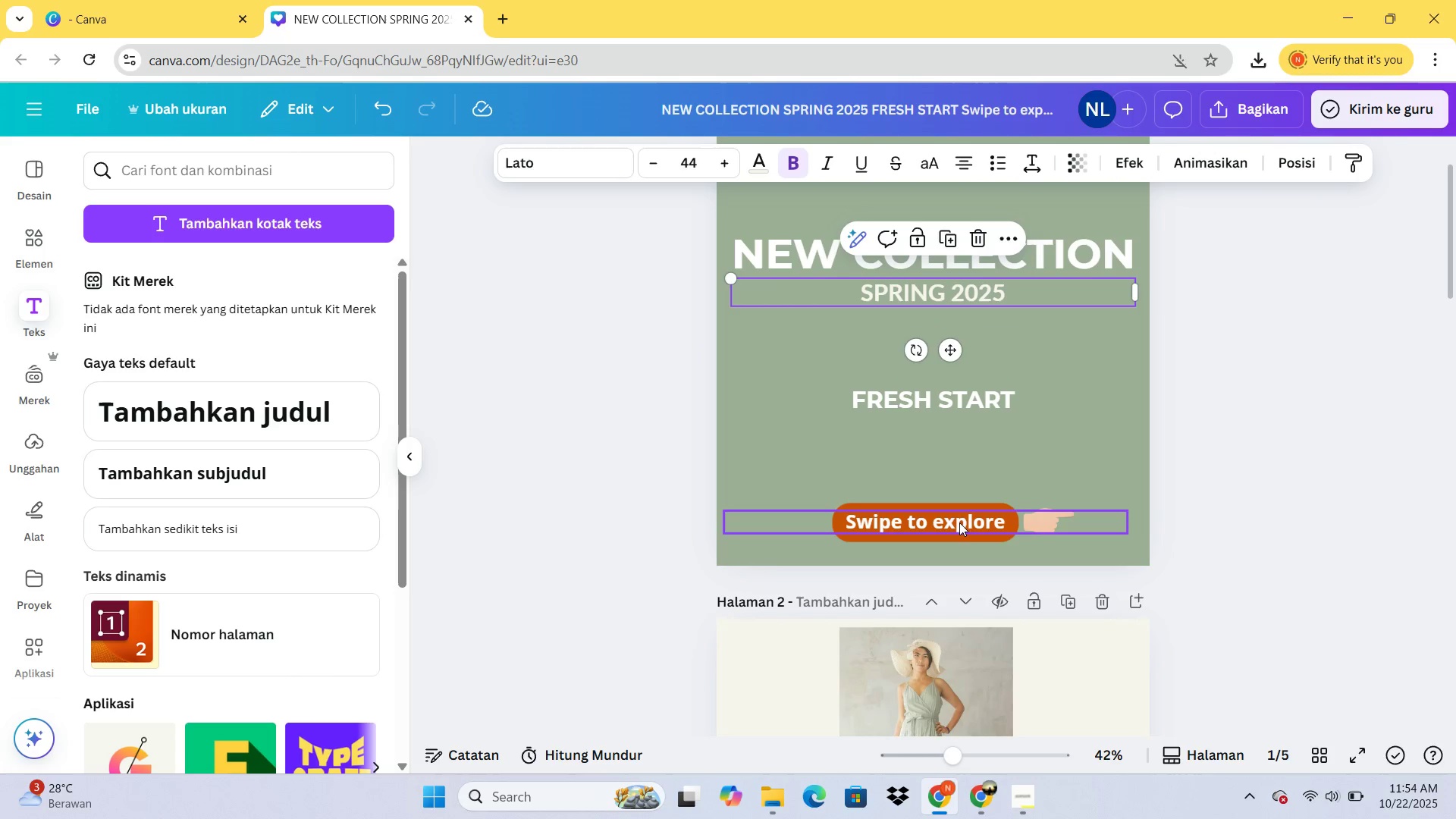 
scroll: coordinate [1006, 569], scroll_direction: down, amount: 13.0
 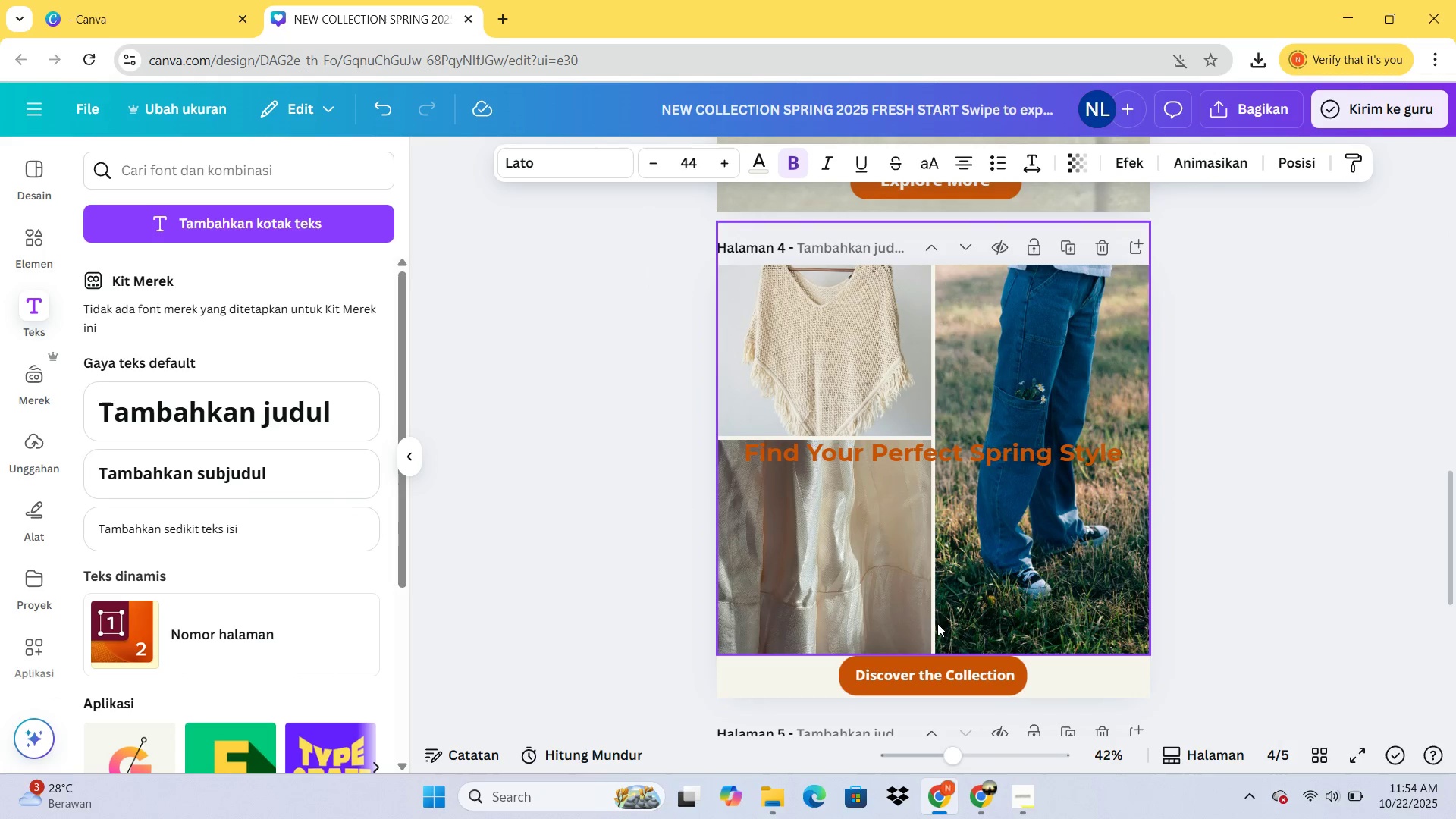 
left_click([968, 818])
 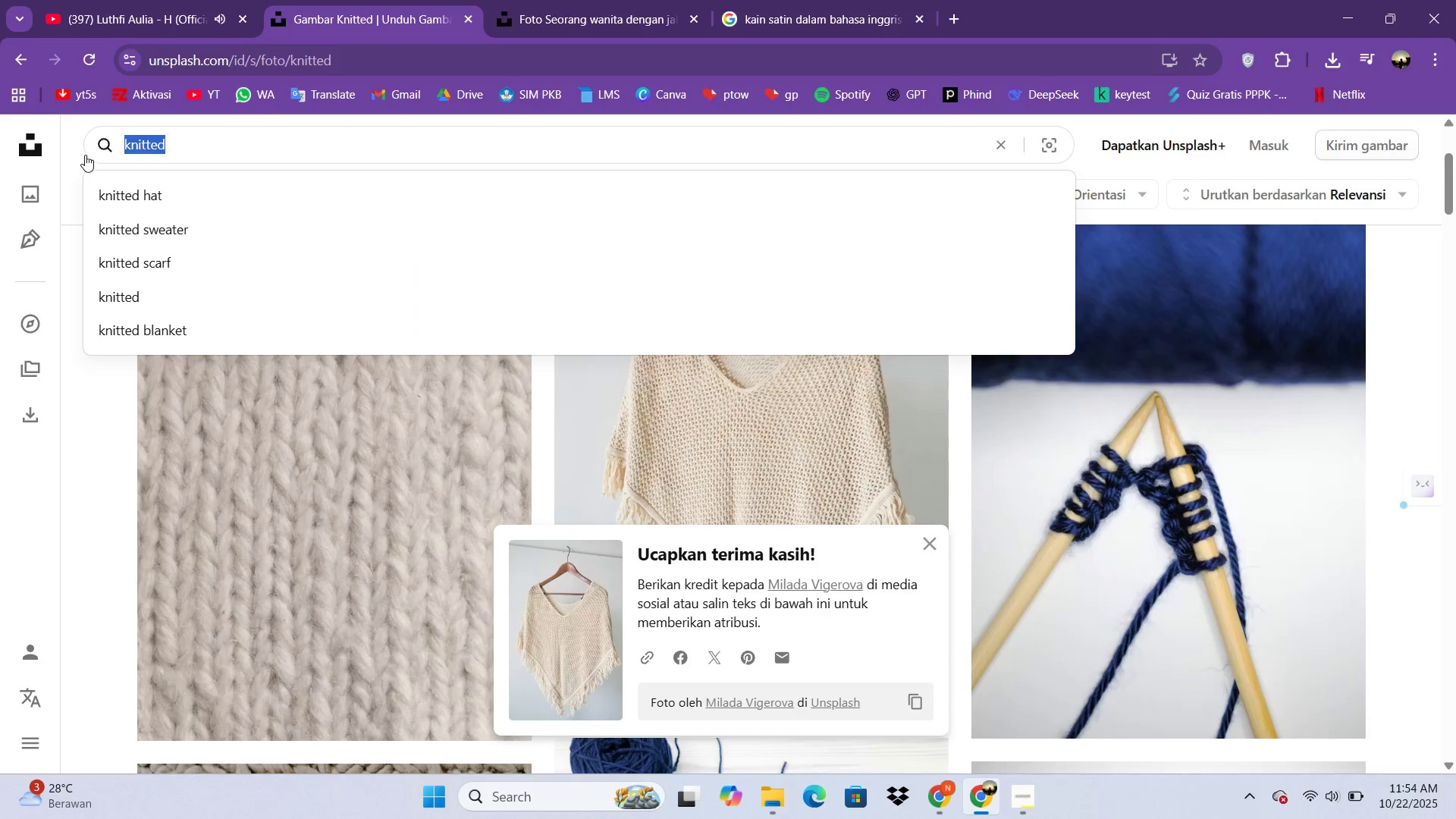 
type(wide e)
key(Backspace)
type(leg pants)
 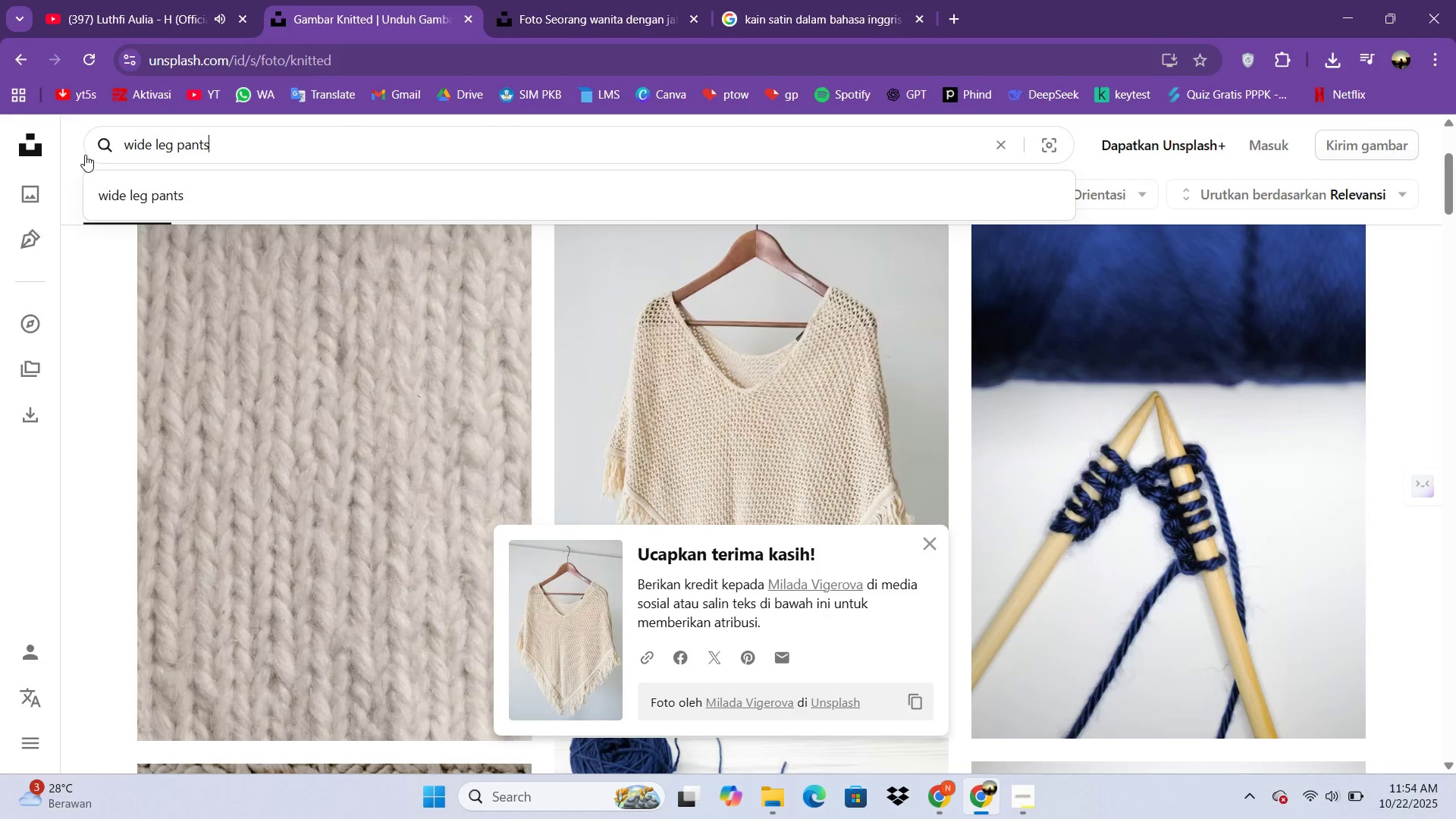 
key(Enter)
 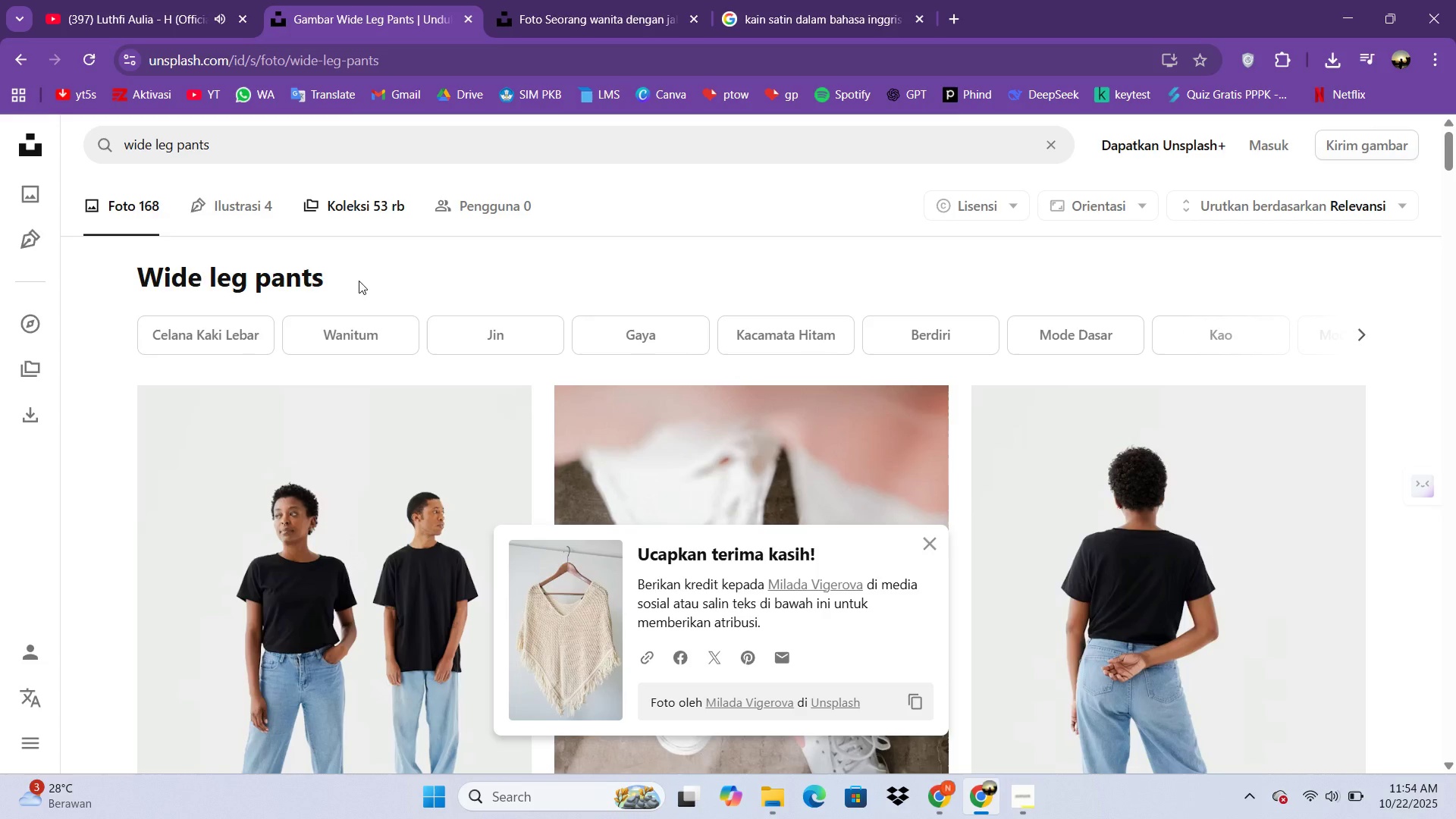 
scroll: coordinate [705, 482], scroll_direction: down, amount: 3.0
 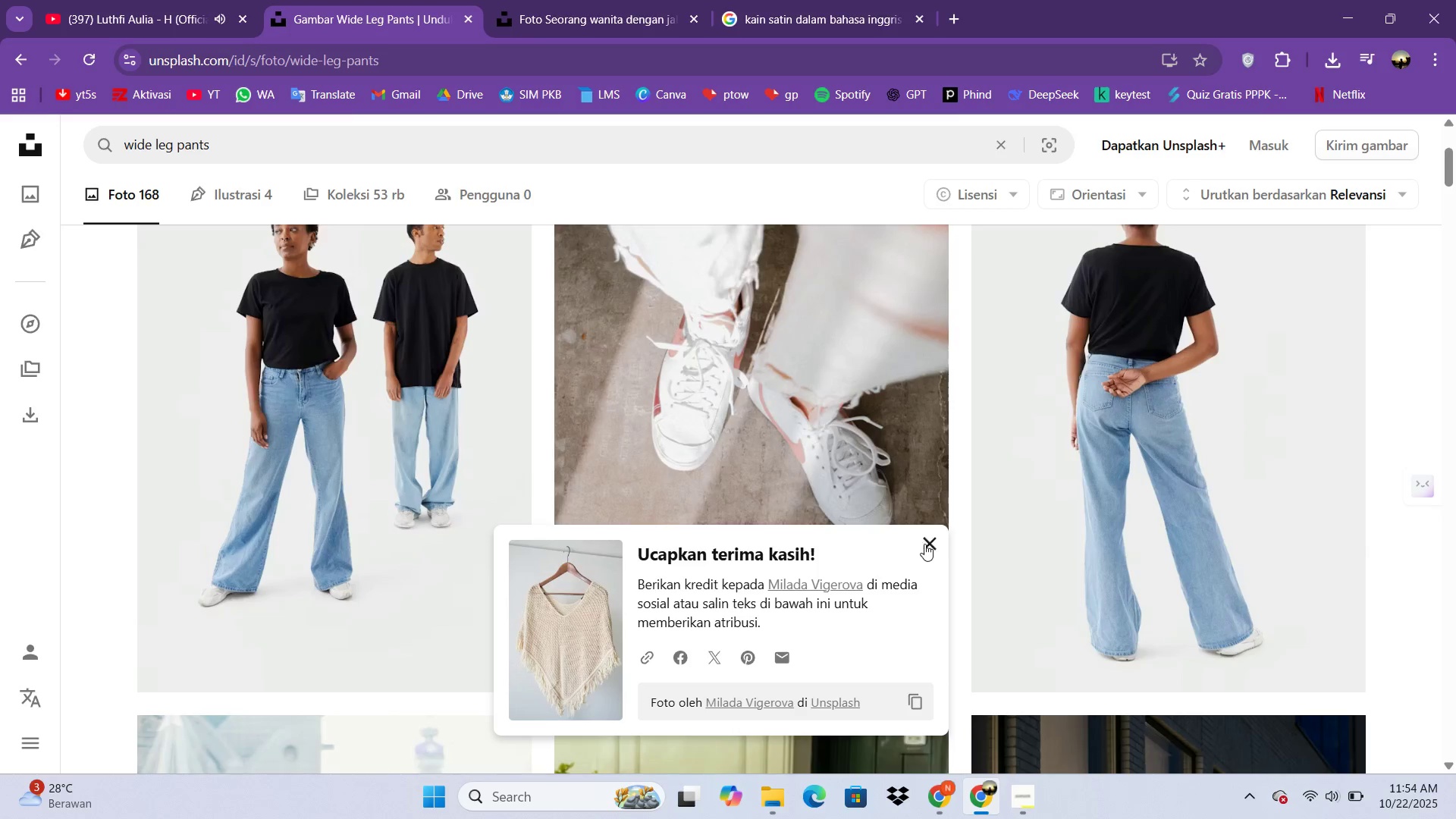 
left_click([925, 544])
 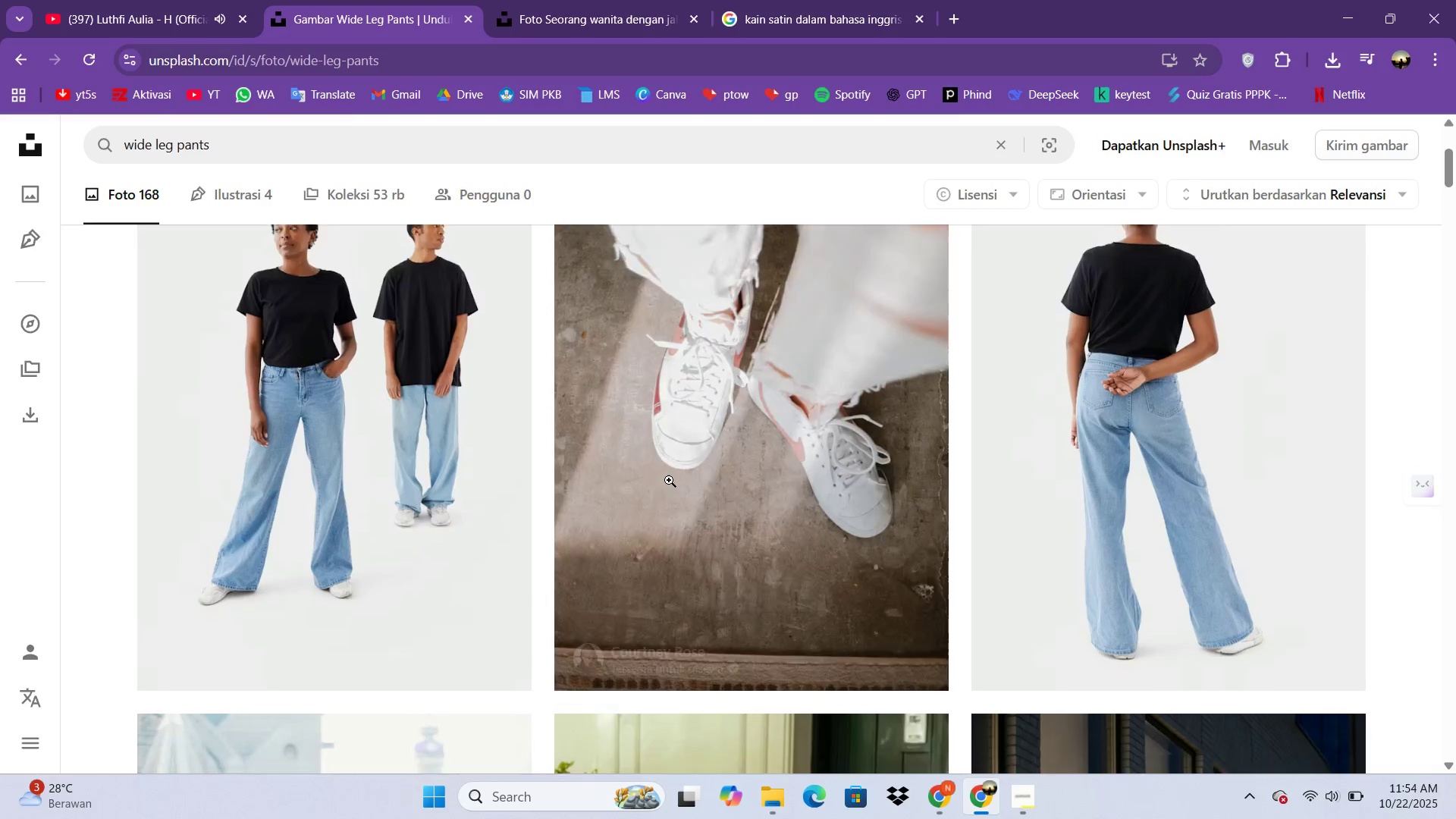 
scroll: coordinate [651, 470], scroll_direction: down, amount: 58.0
 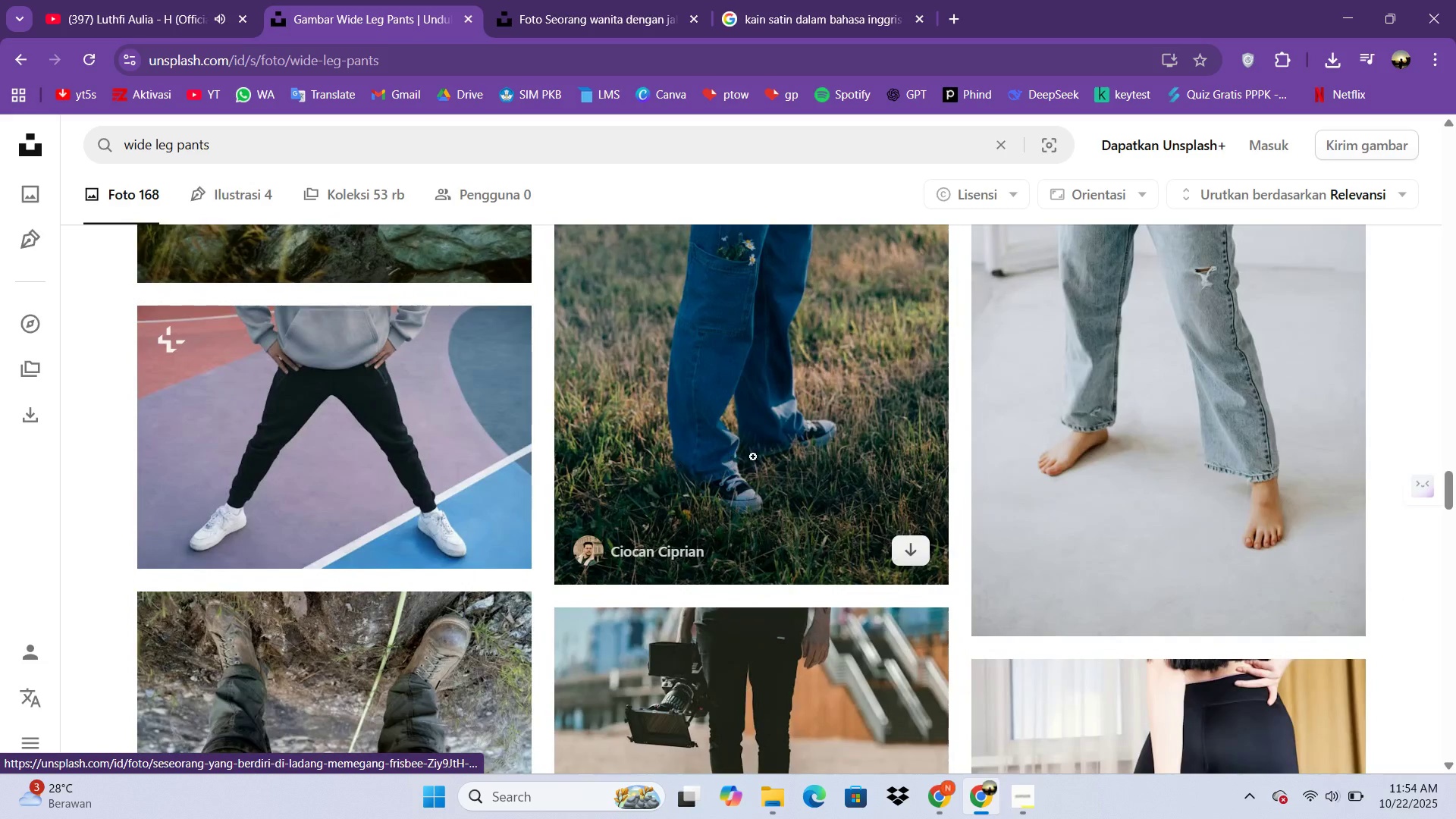 
scroll: coordinate [856, 397], scroll_direction: up, amount: 2.0
 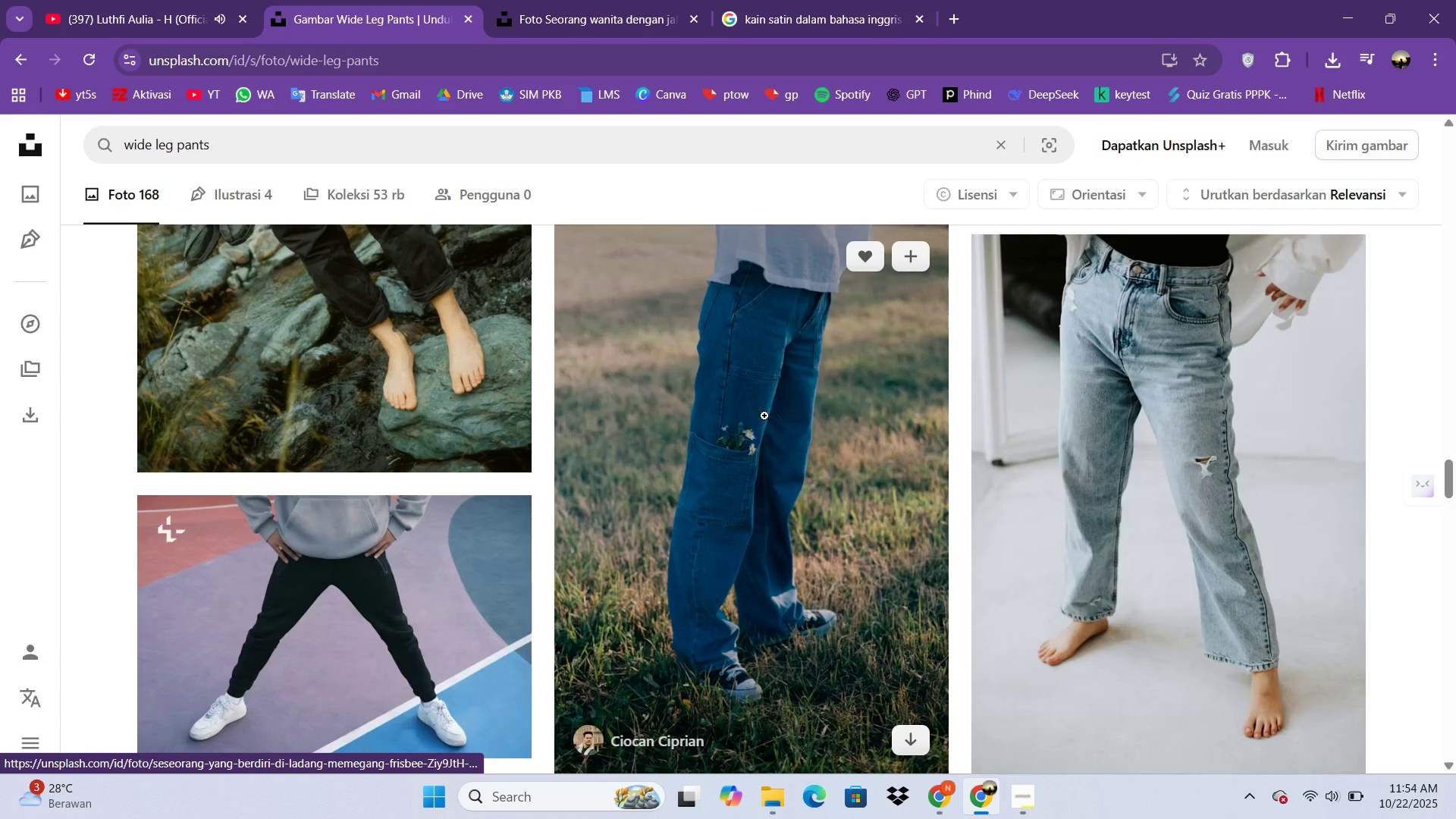 
left_click([764, 416])
 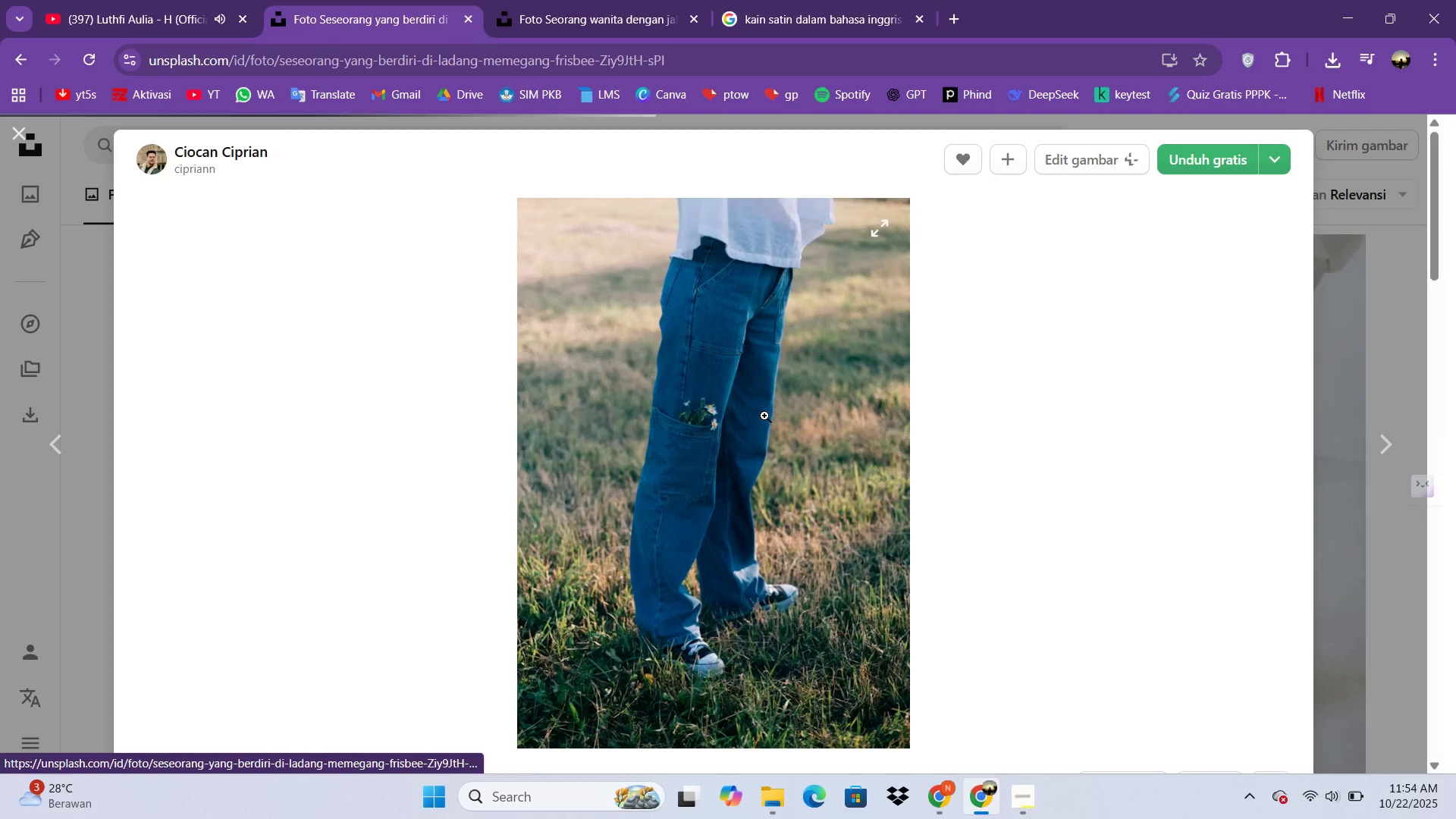 
scroll: coordinate [770, 421], scroll_direction: down, amount: 10.0
 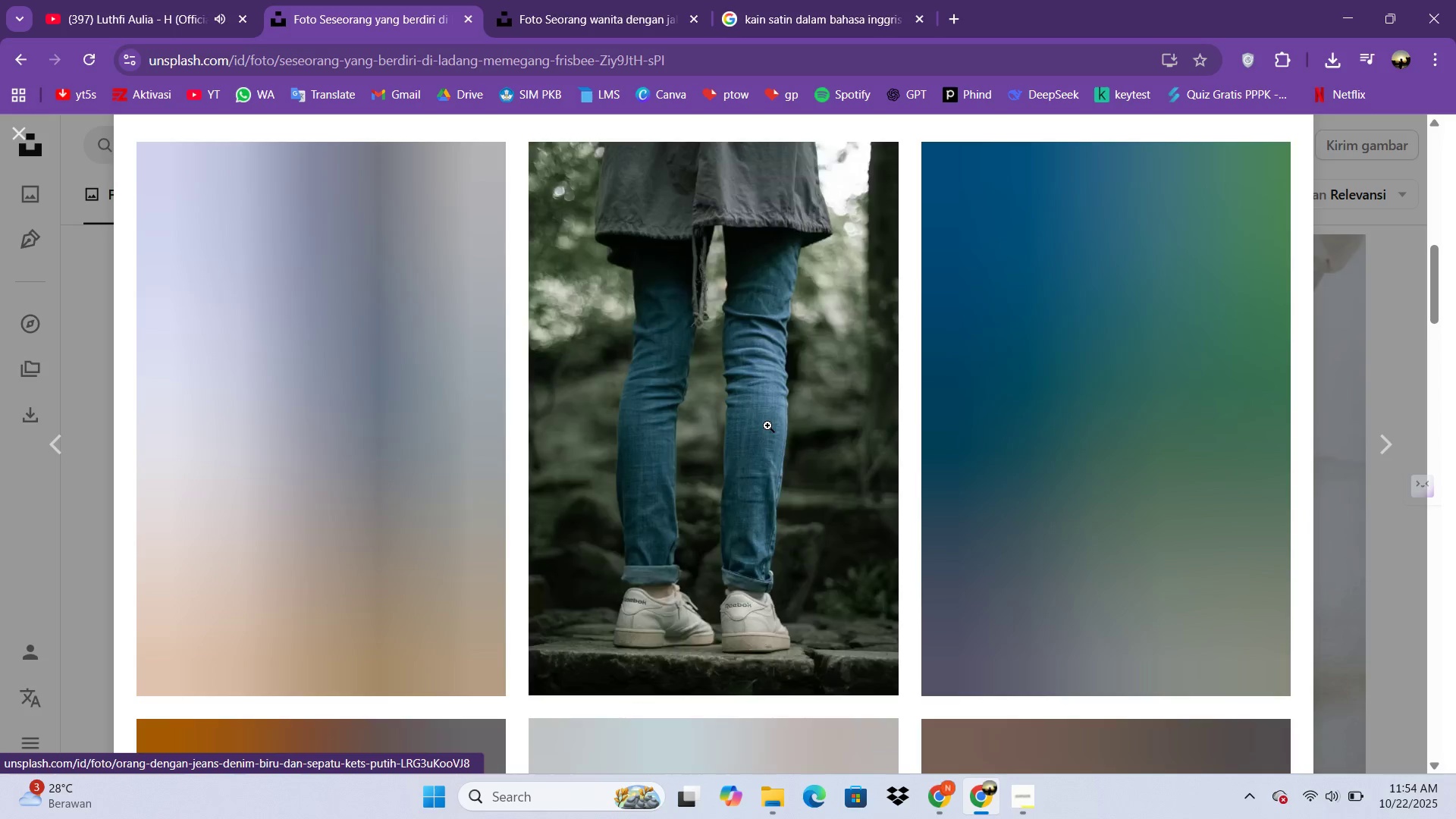 
scroll: coordinate [767, 425], scroll_direction: up, amount: 1.0
 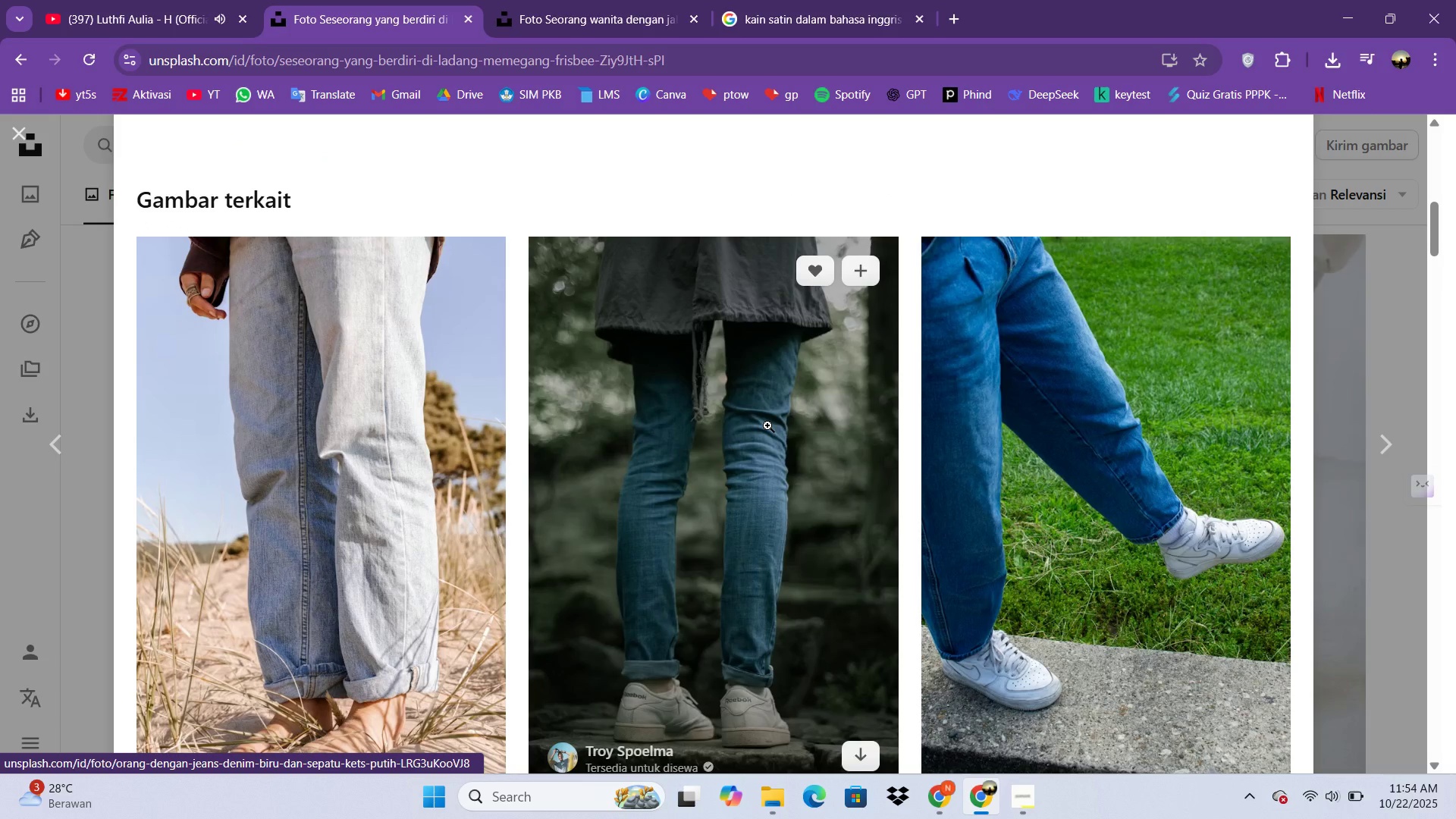 
scroll: coordinate [837, 480], scroll_direction: down, amount: 40.0
 